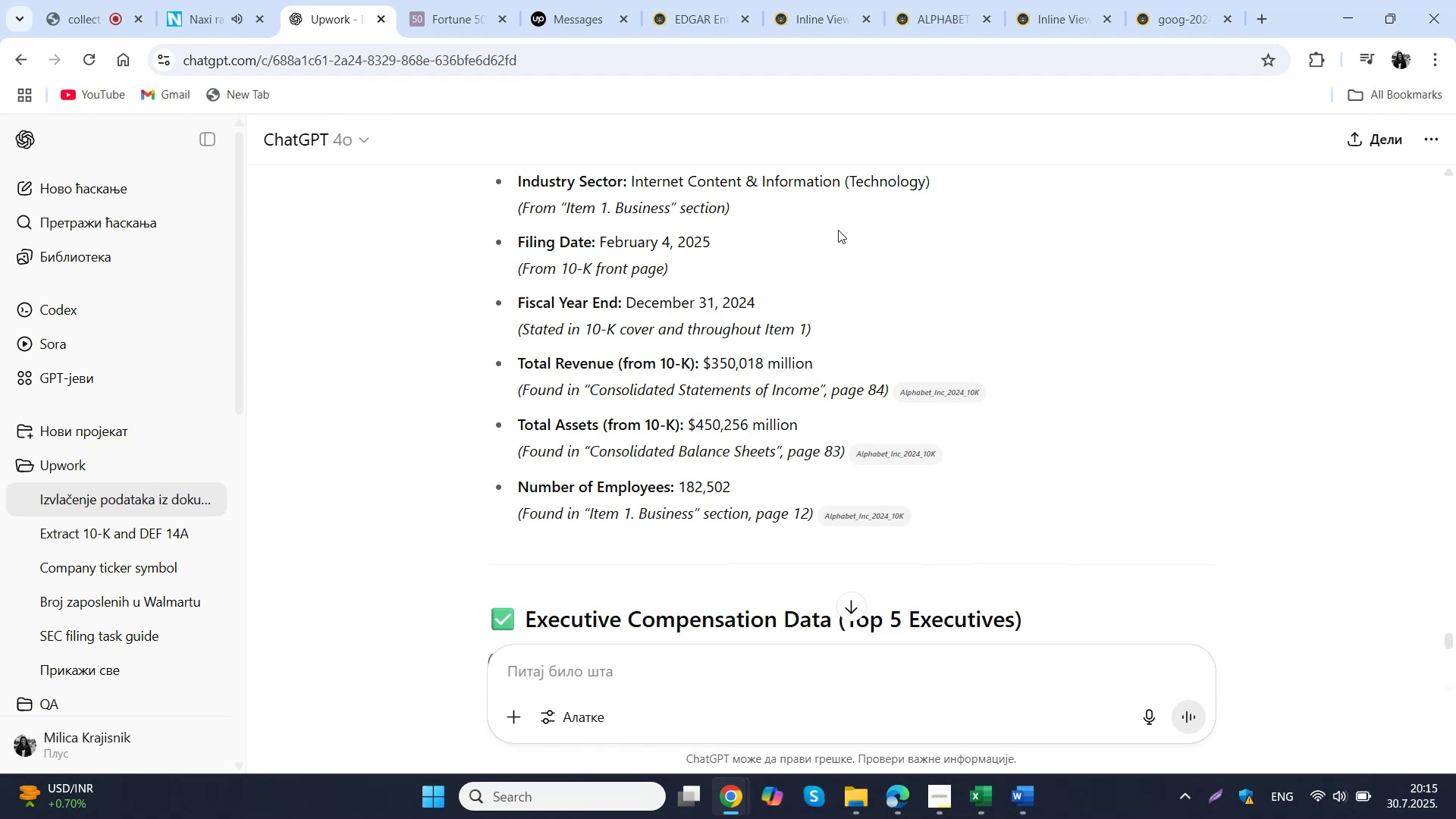 
scroll: coordinate [946, 345], scroll_direction: up, amount: 2.0
 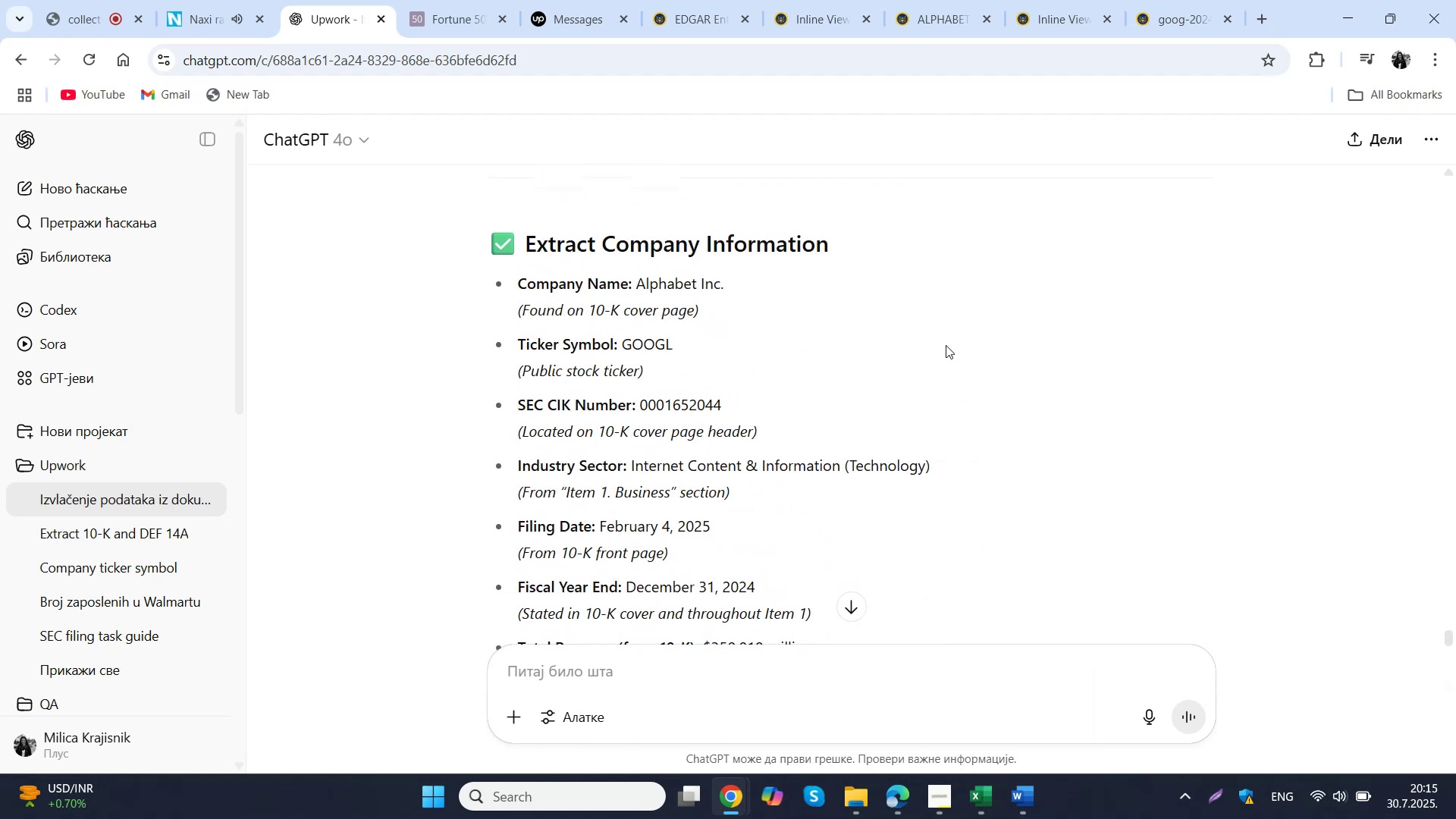 
scroll: coordinate [946, 345], scroll_direction: down, amount: 3.0
 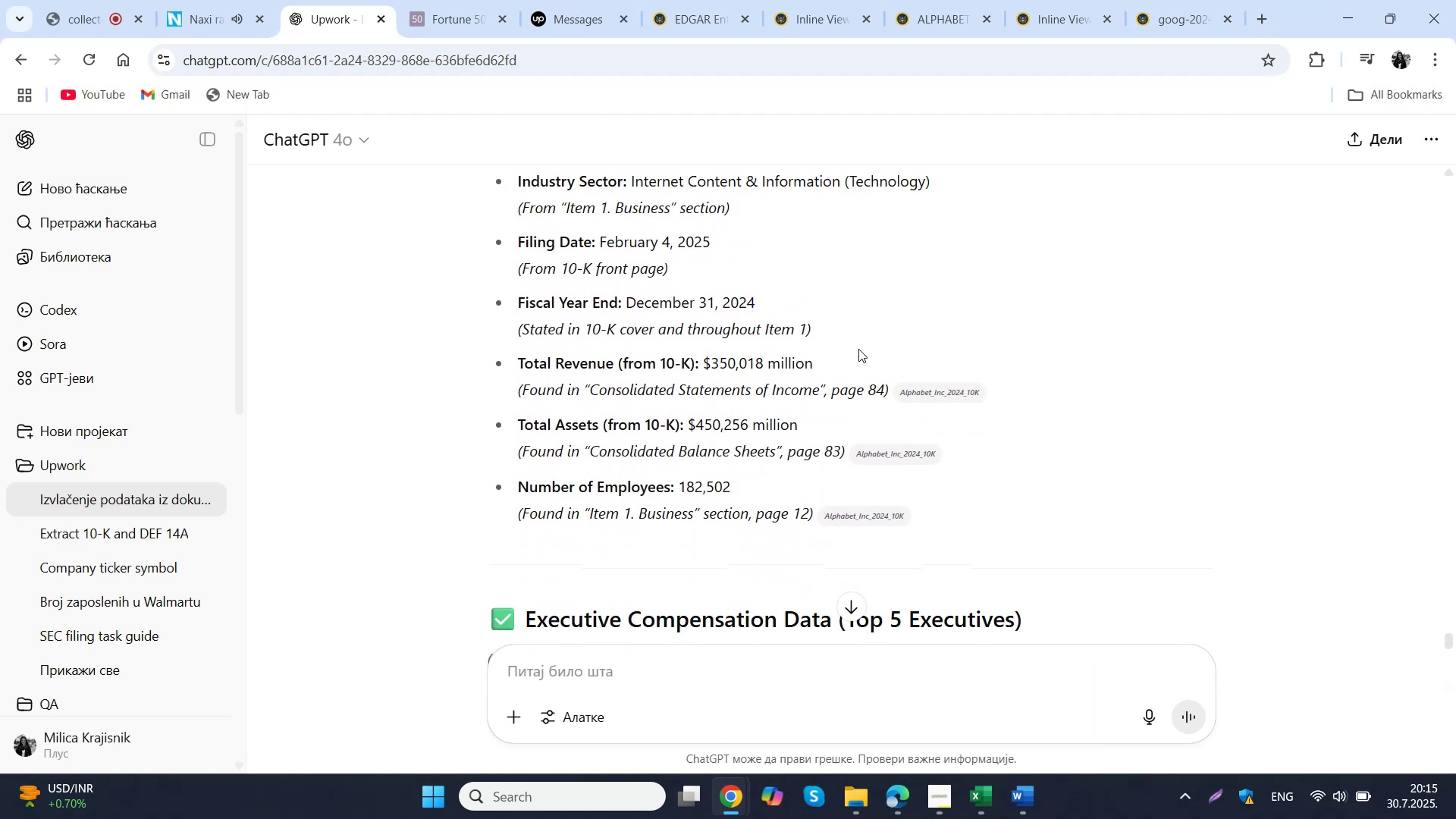 
left_click([990, 793])
 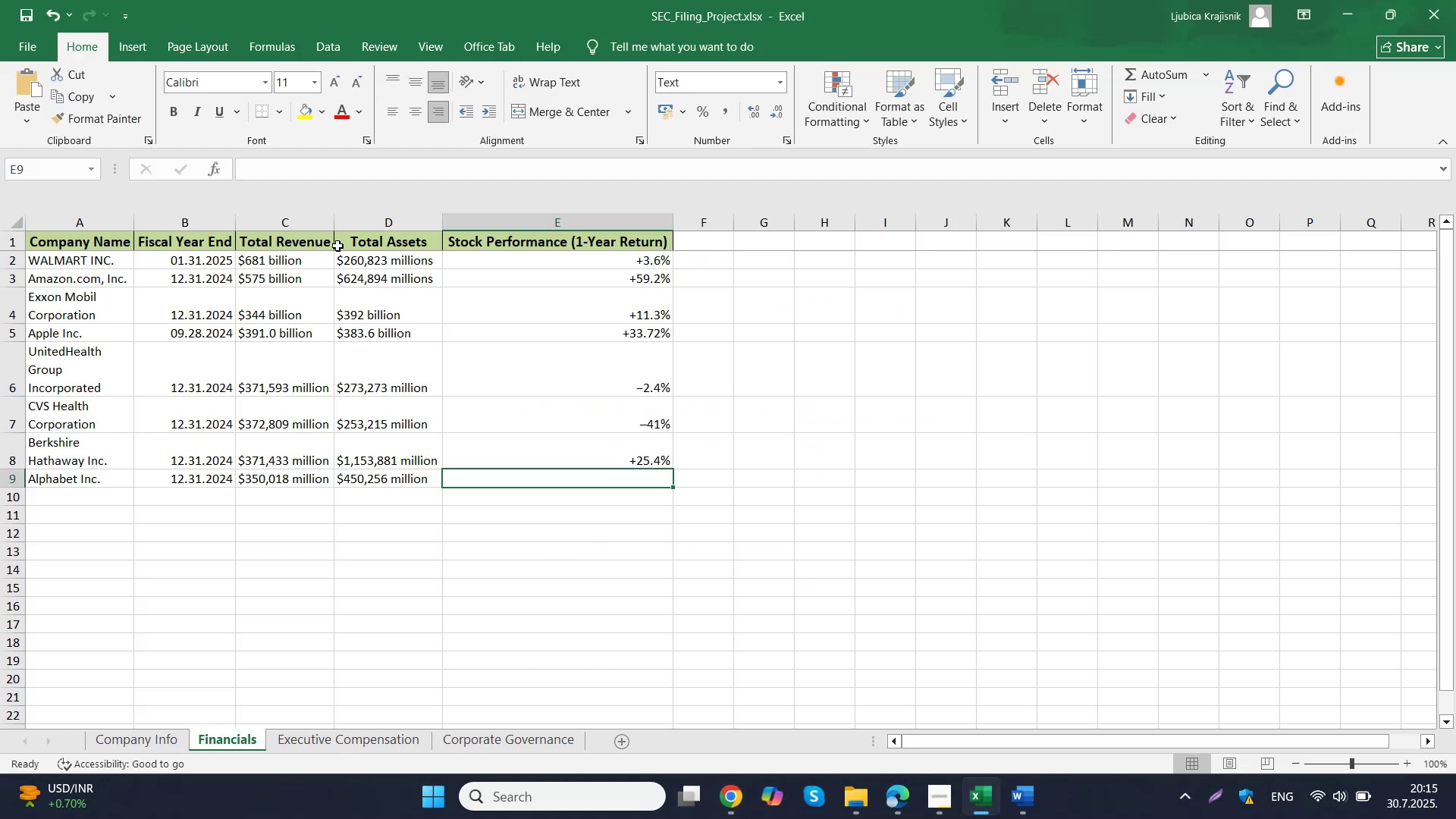 
left_click([350, 241])
 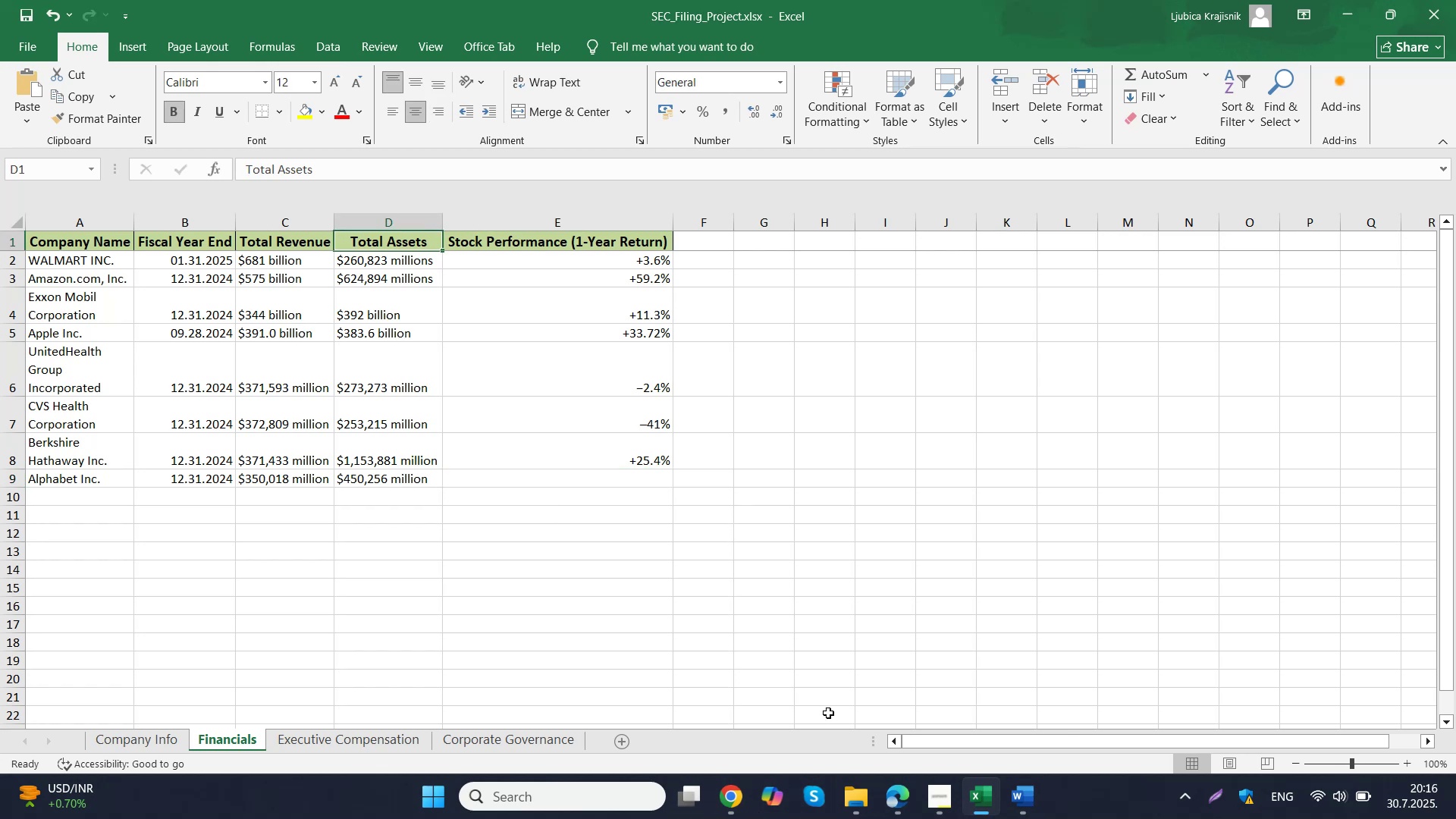 
left_click([902, 796])
 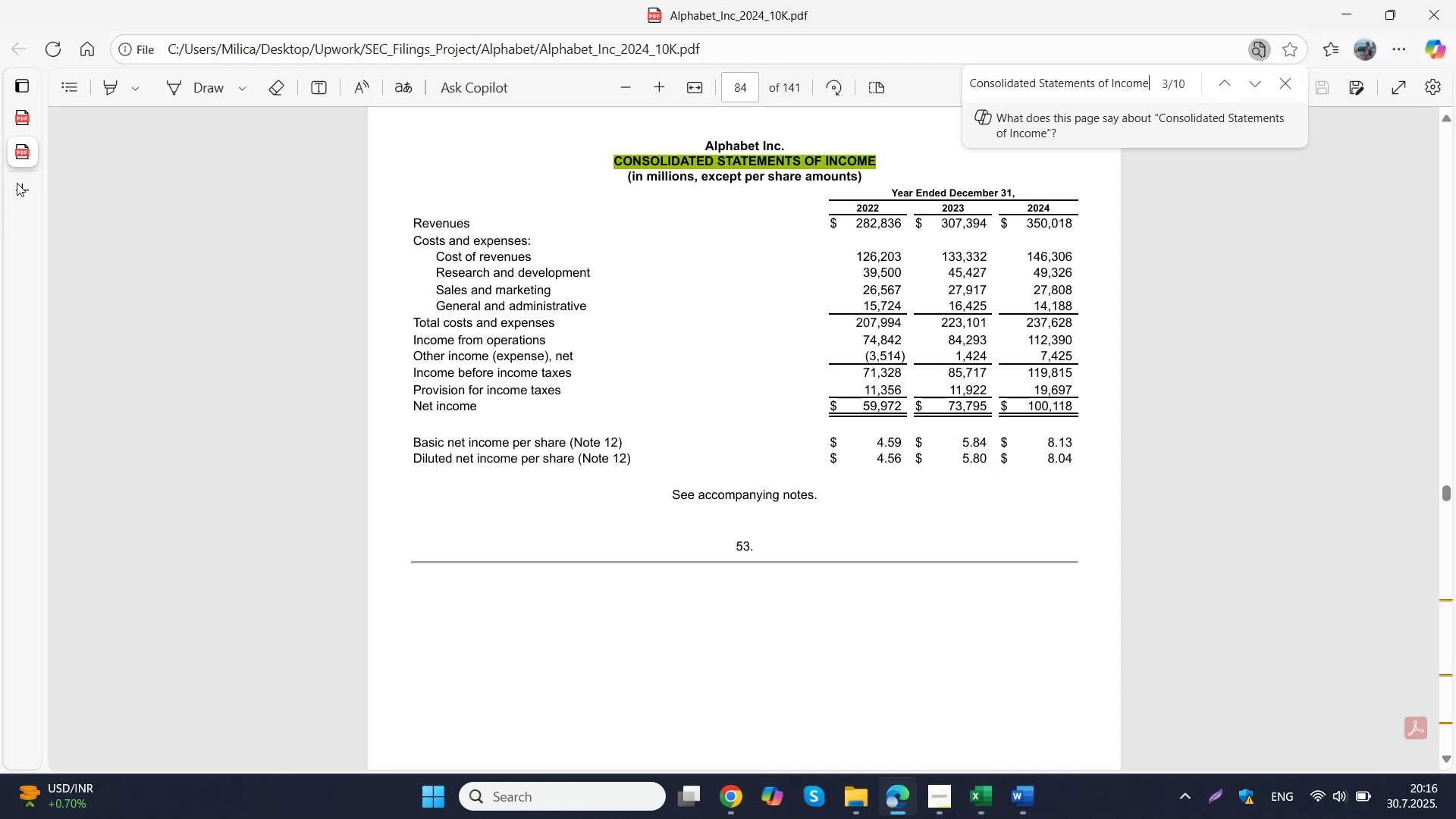 
left_click([13, 119])
 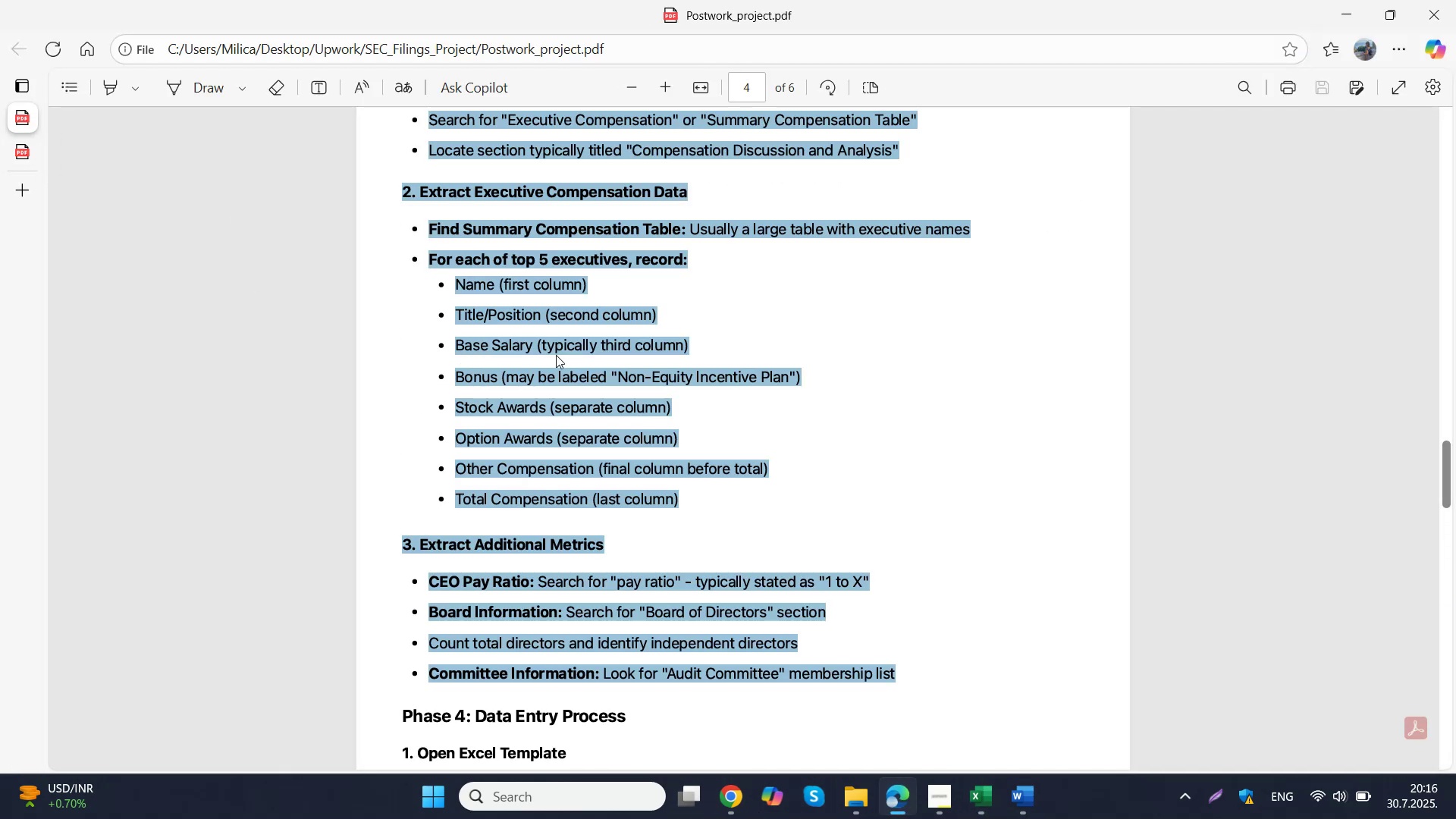 
scroll: coordinate [618, 391], scroll_direction: up, amount: 6.0
 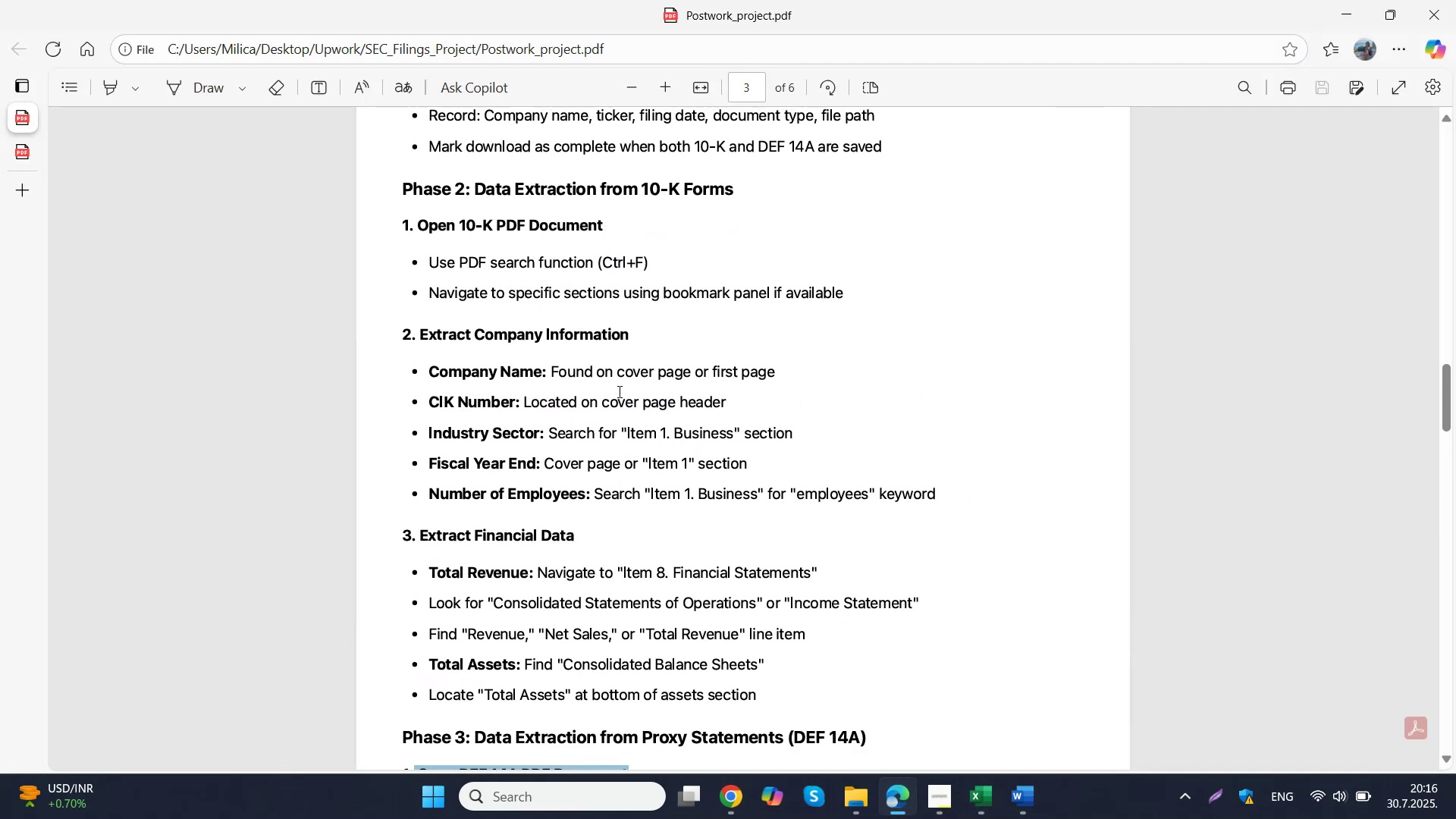 
scroll: coordinate [618, 391], scroll_direction: down, amount: 22.0
 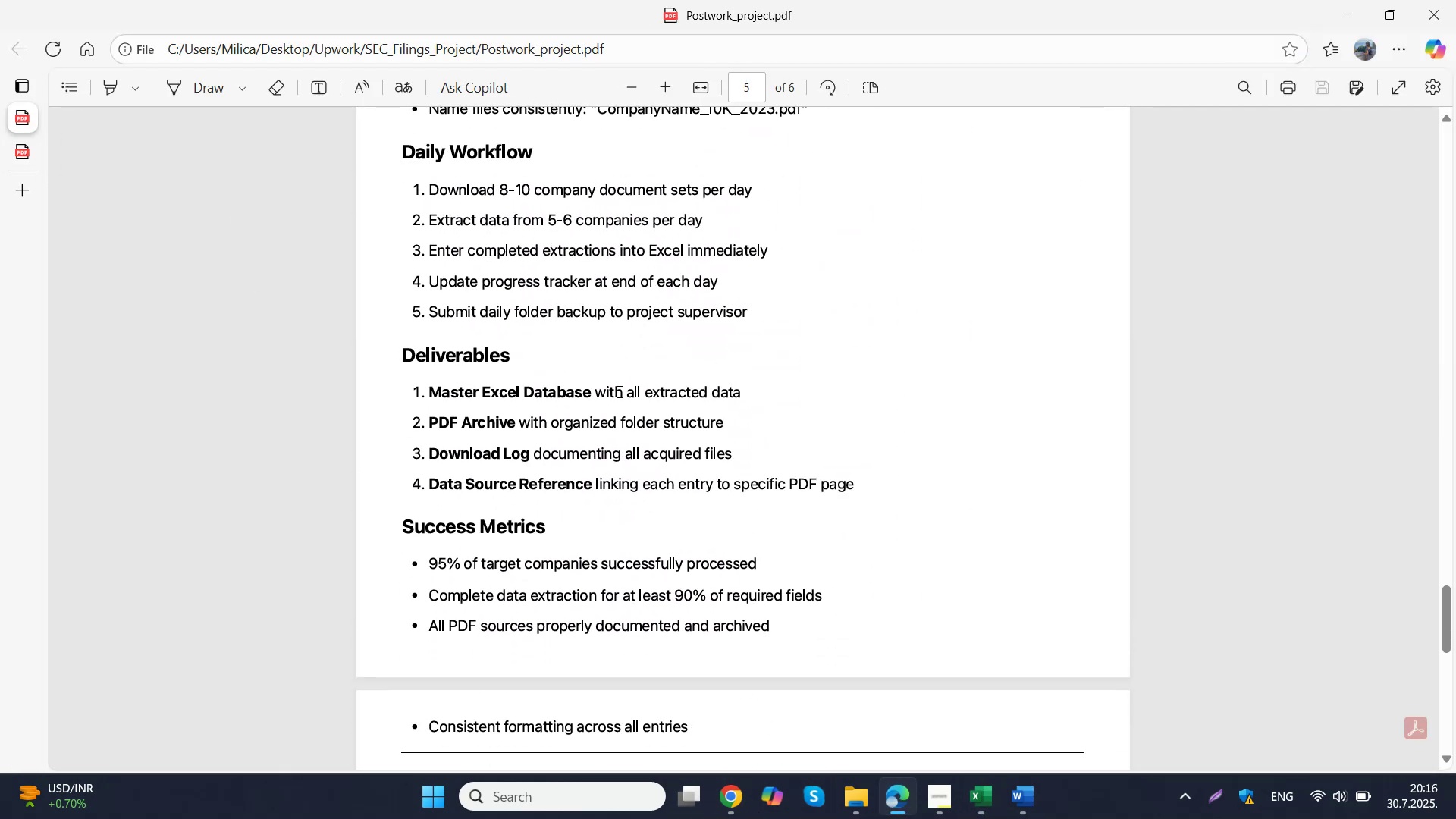 
scroll: coordinate [618, 391], scroll_direction: up, amount: 3.0
 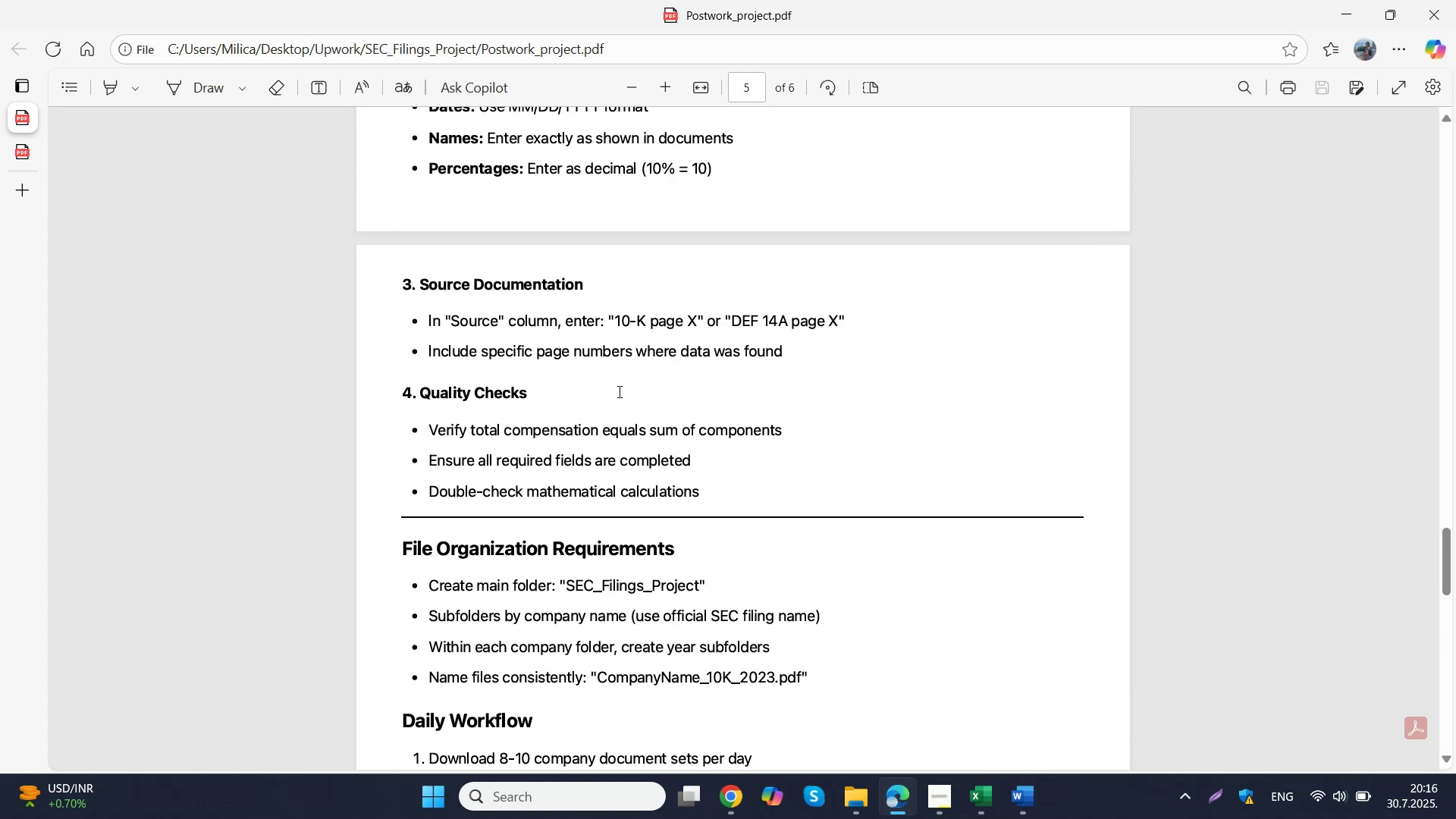 
wait(5.65)
 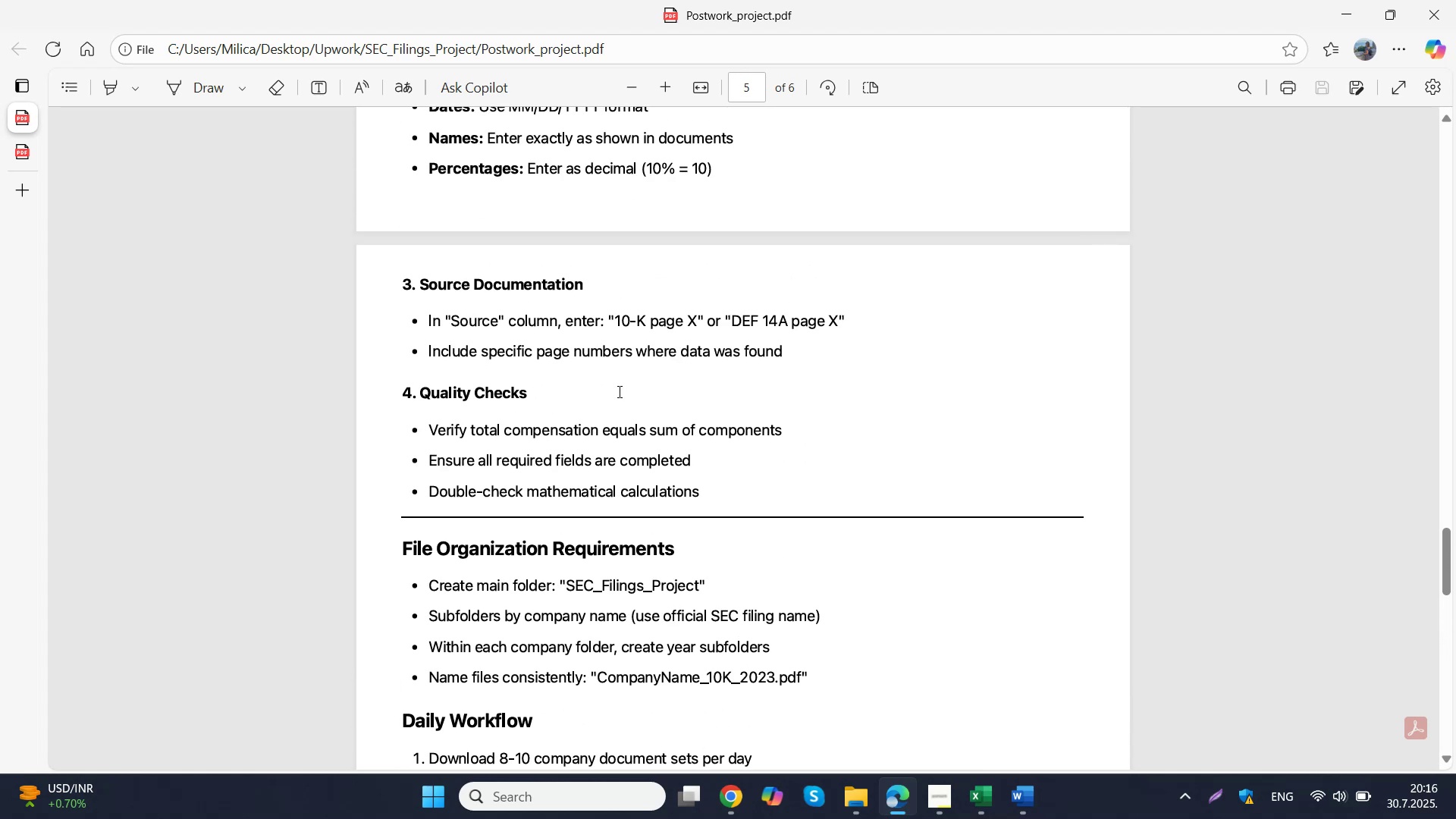 
scroll: coordinate [618, 391], scroll_direction: up, amount: 1.0
 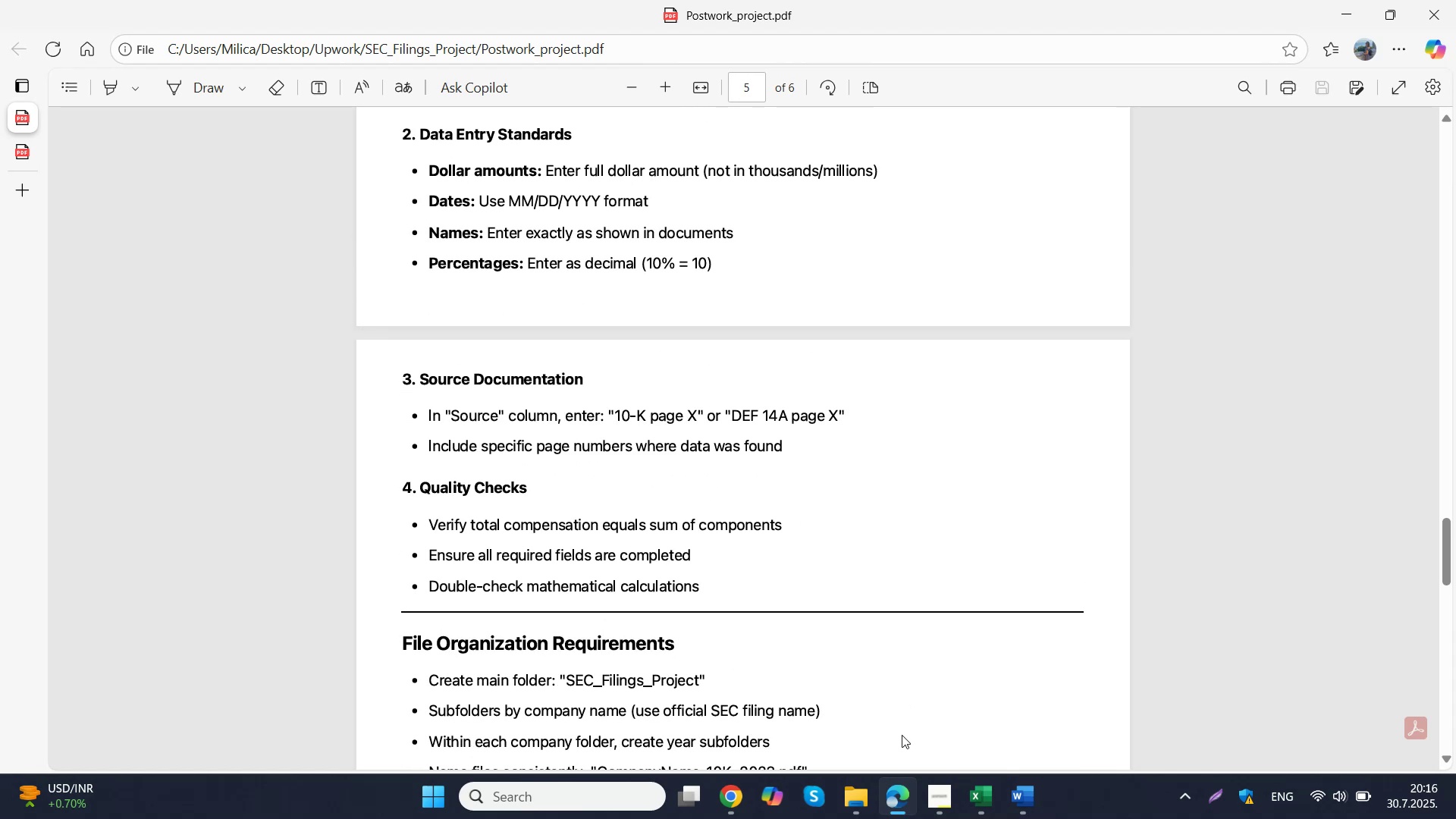 
left_click([974, 803])
 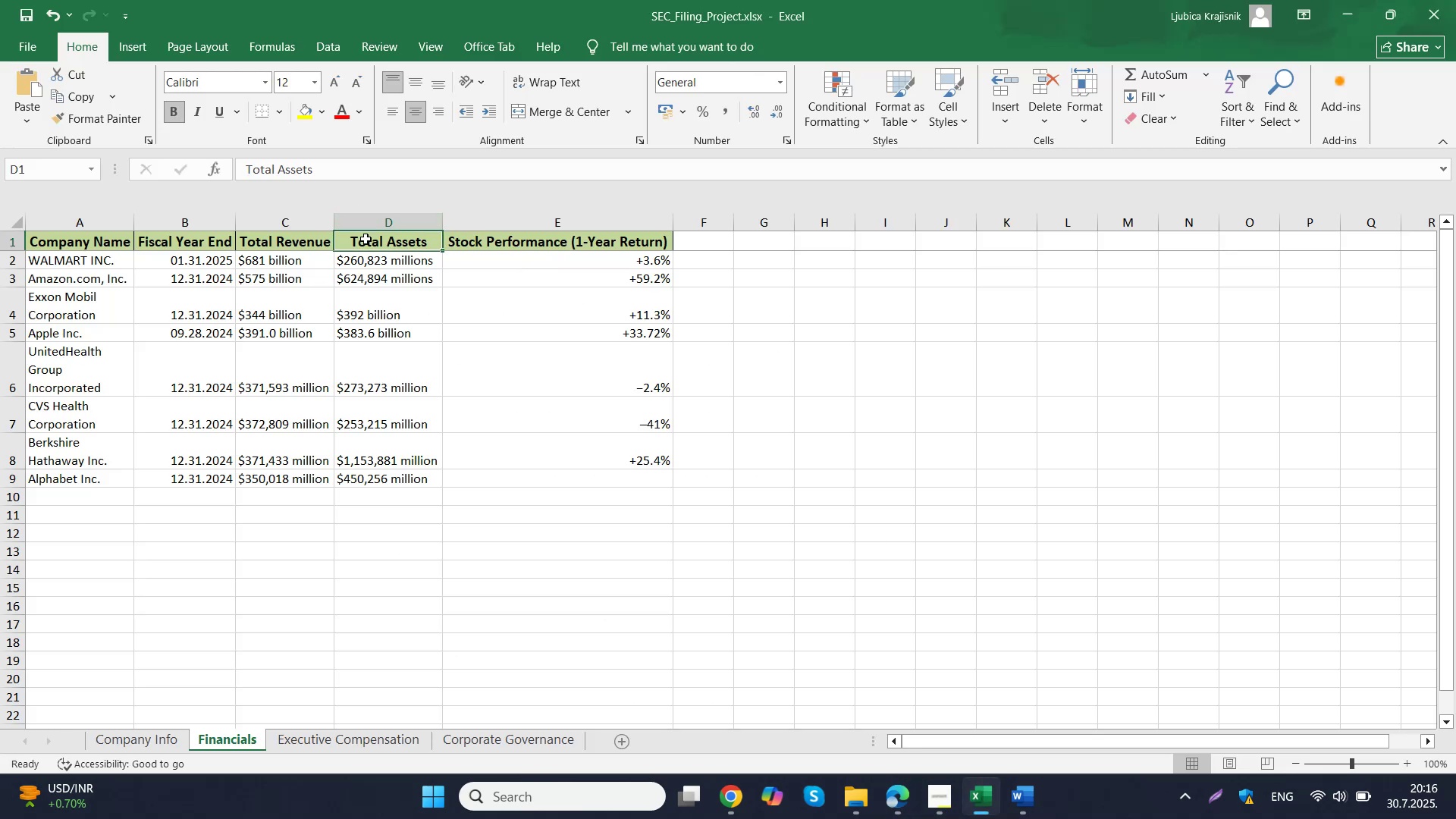 
left_click([372, 229])
 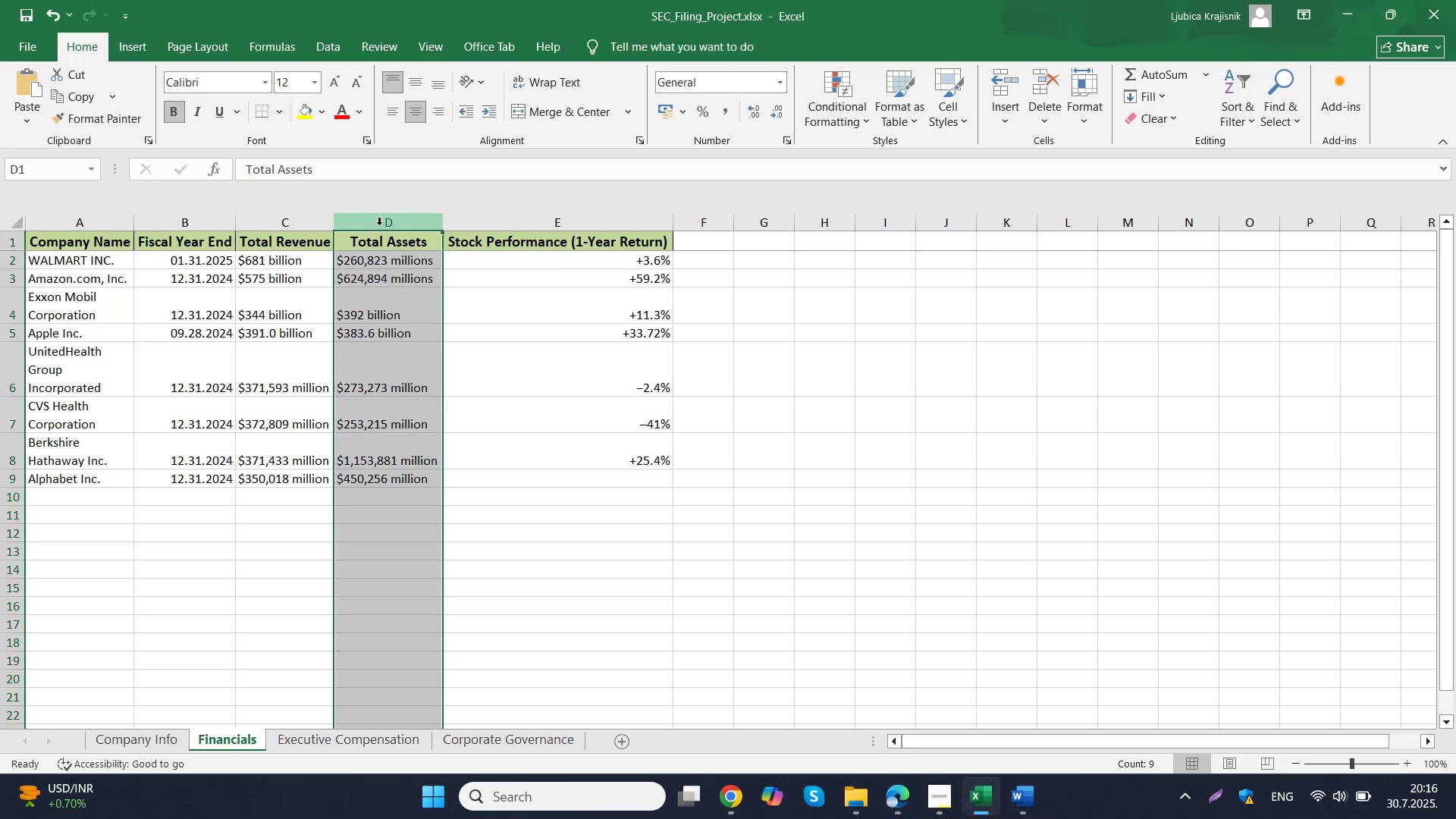 
right_click([379, 224])
 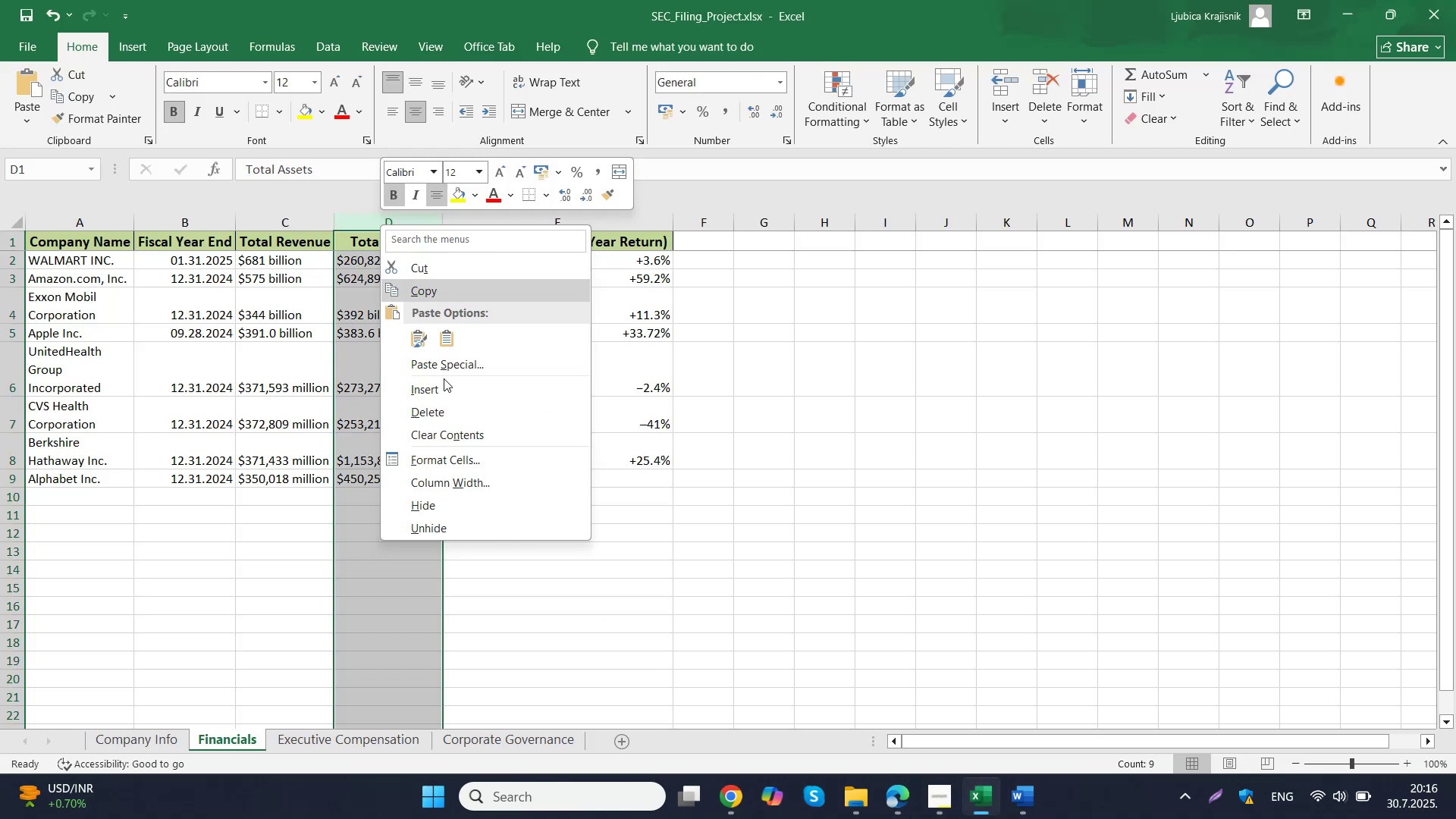 
left_click([444, 379])
 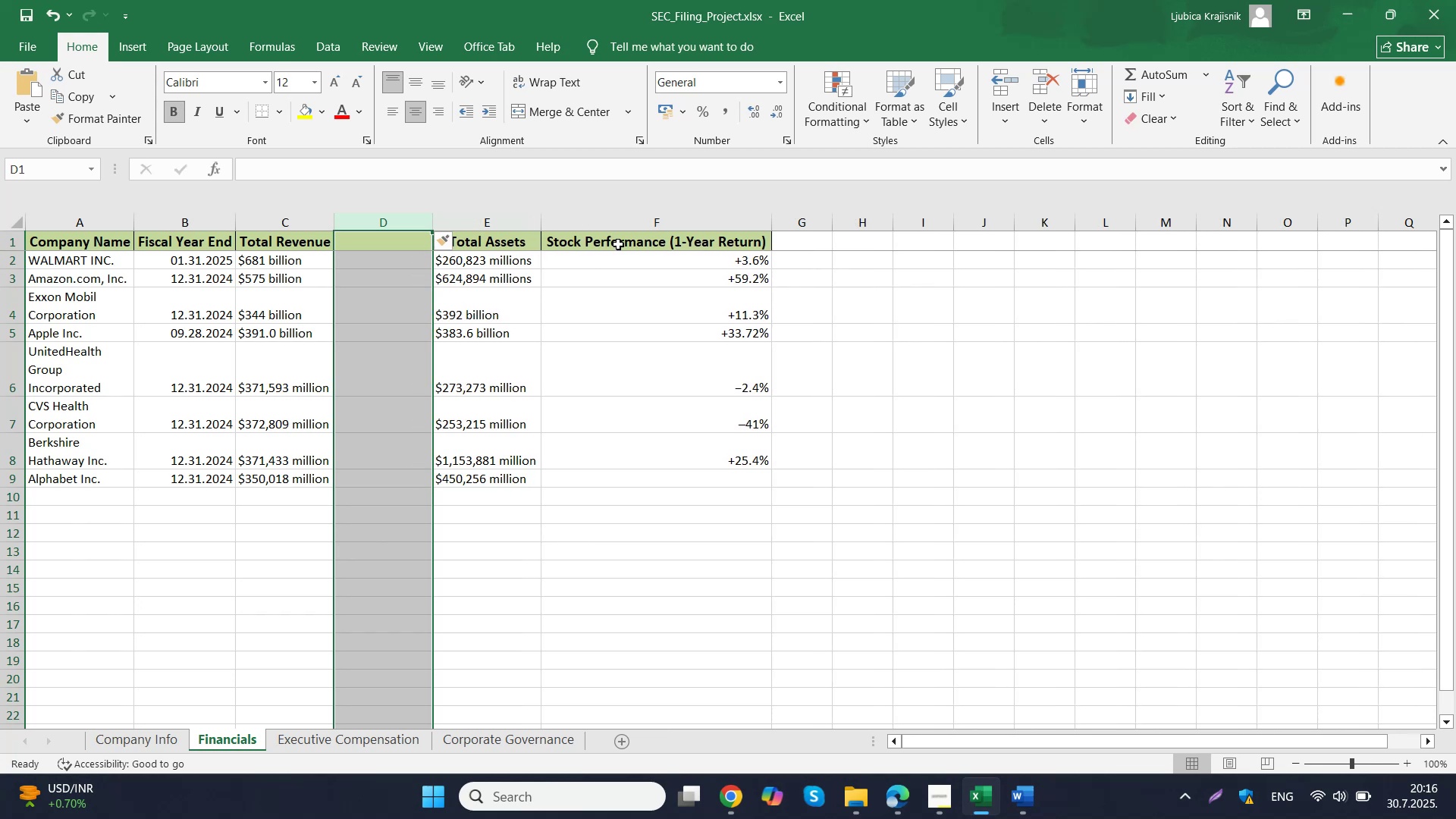 
left_click([618, 244])
 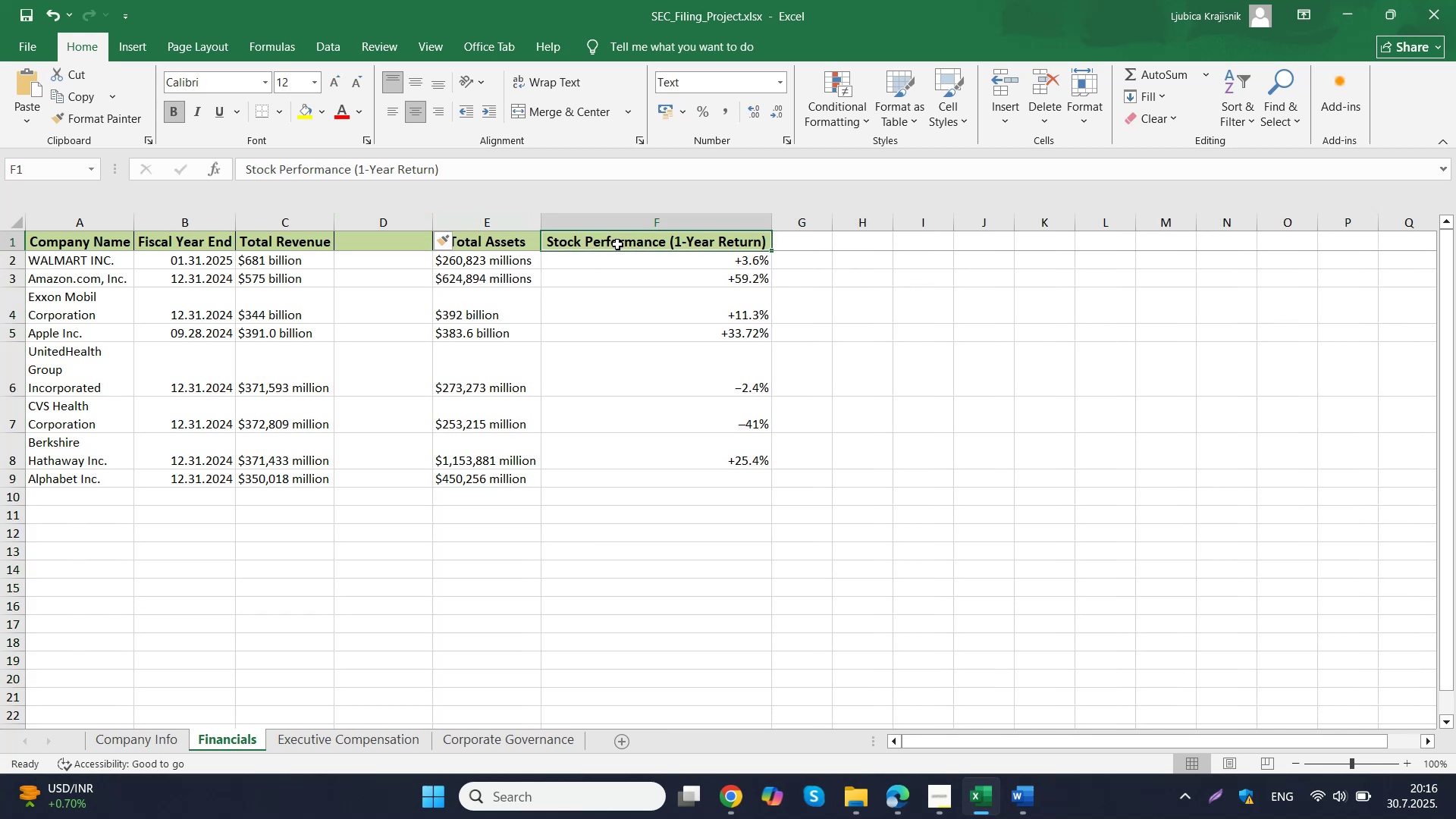 
right_click([617, 244])
 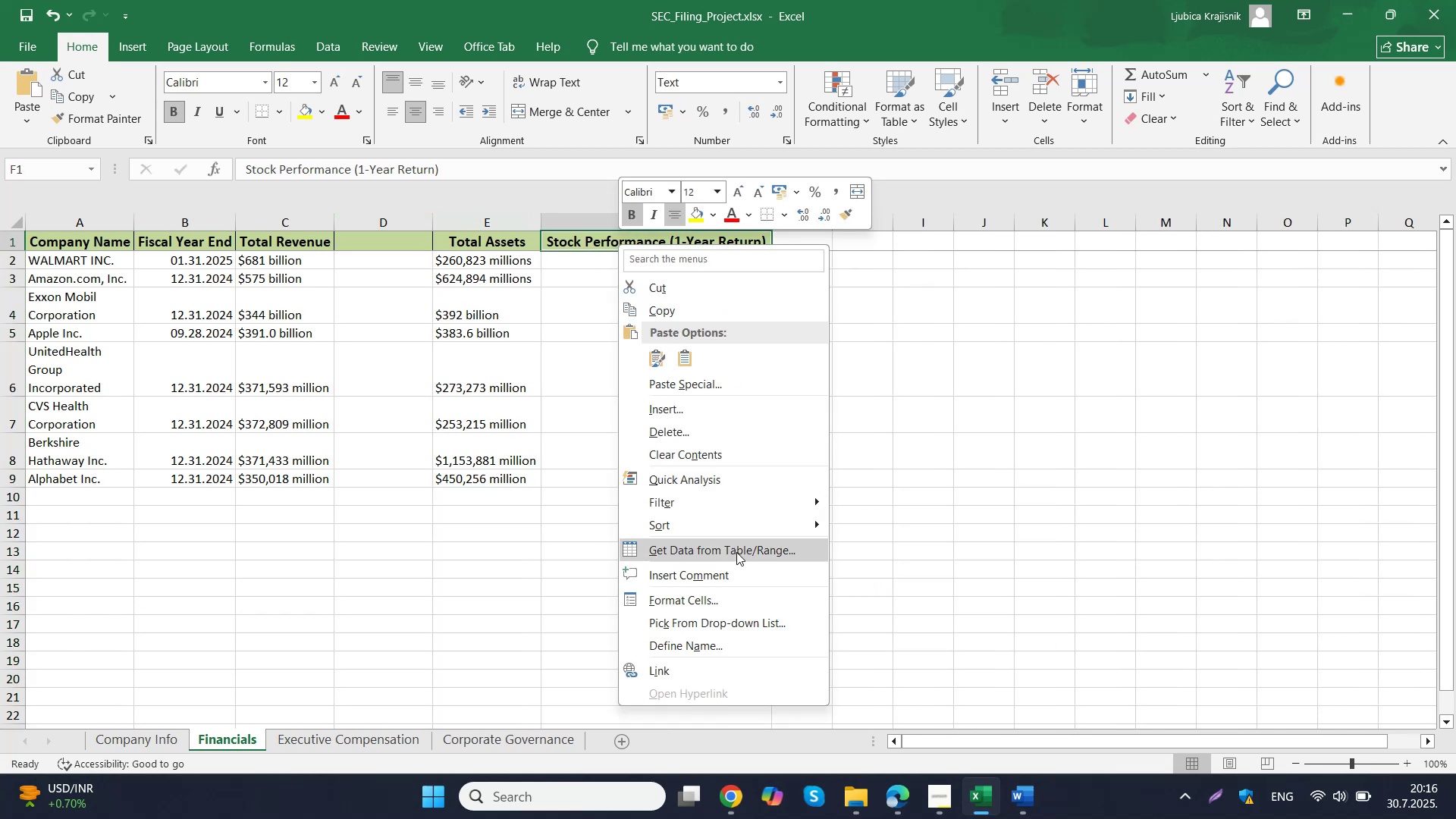 
wait(5.4)
 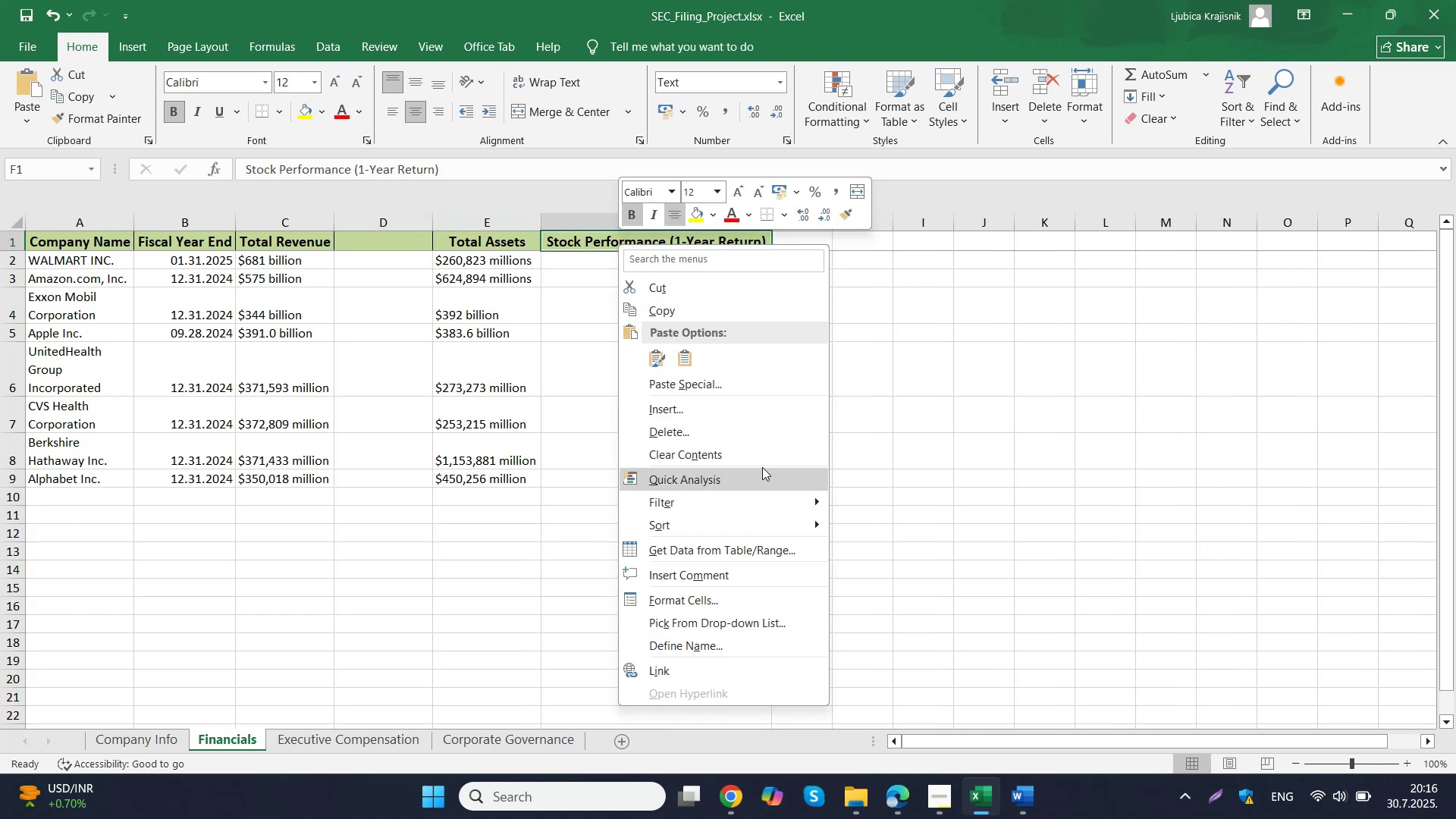 
left_click([703, 417])
 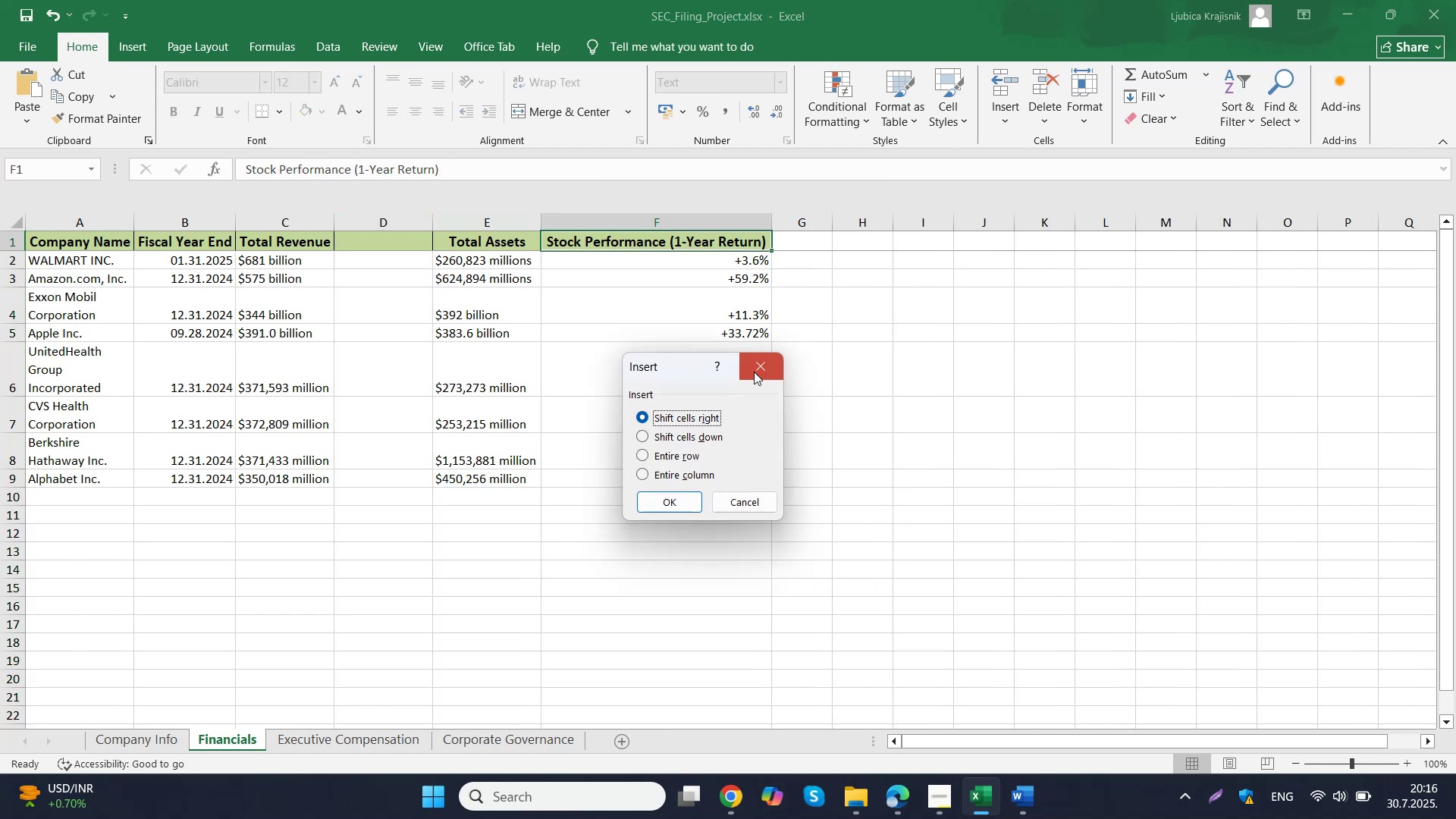 
left_click([763, 362])
 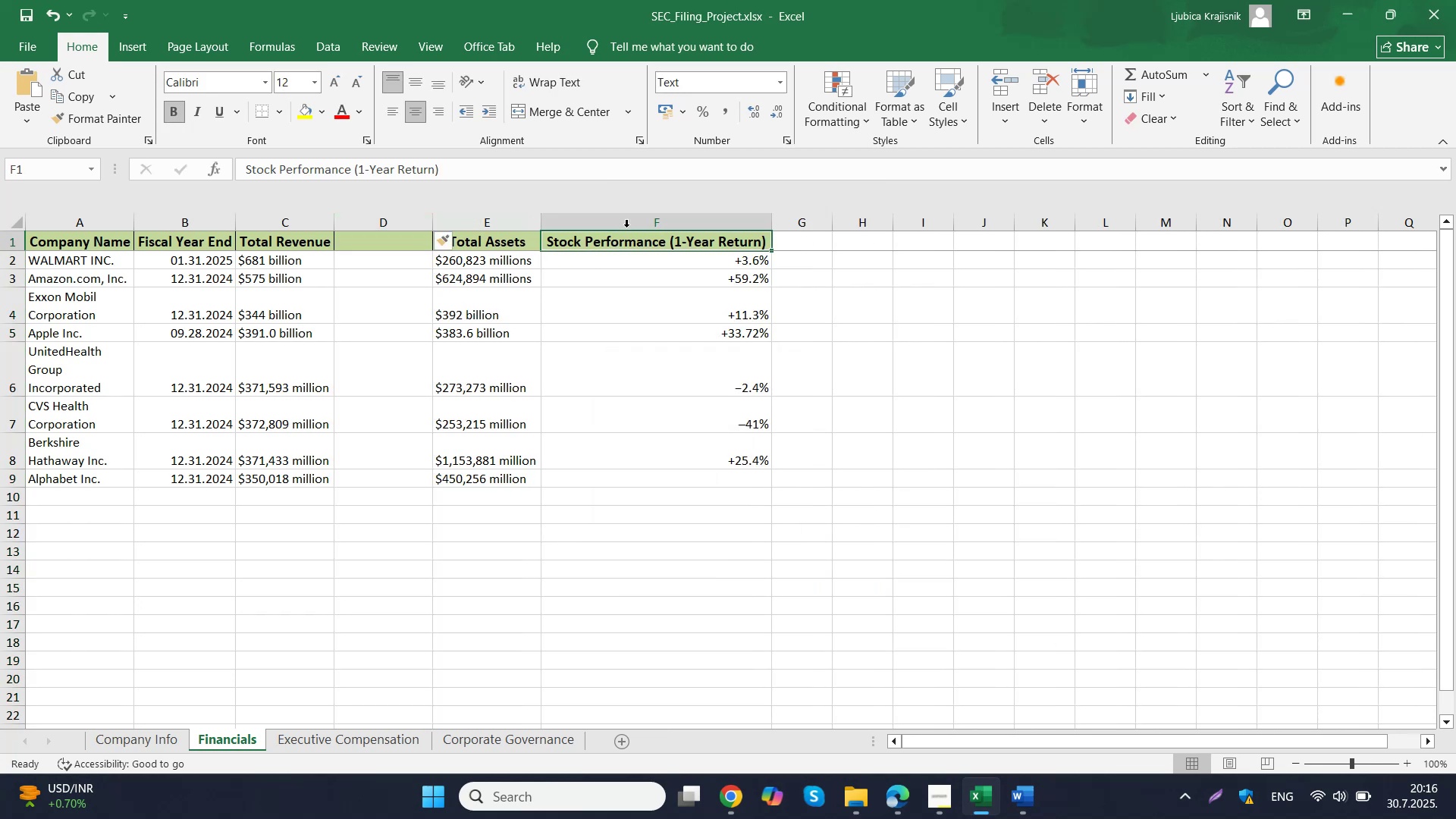 
left_click([626, 227])
 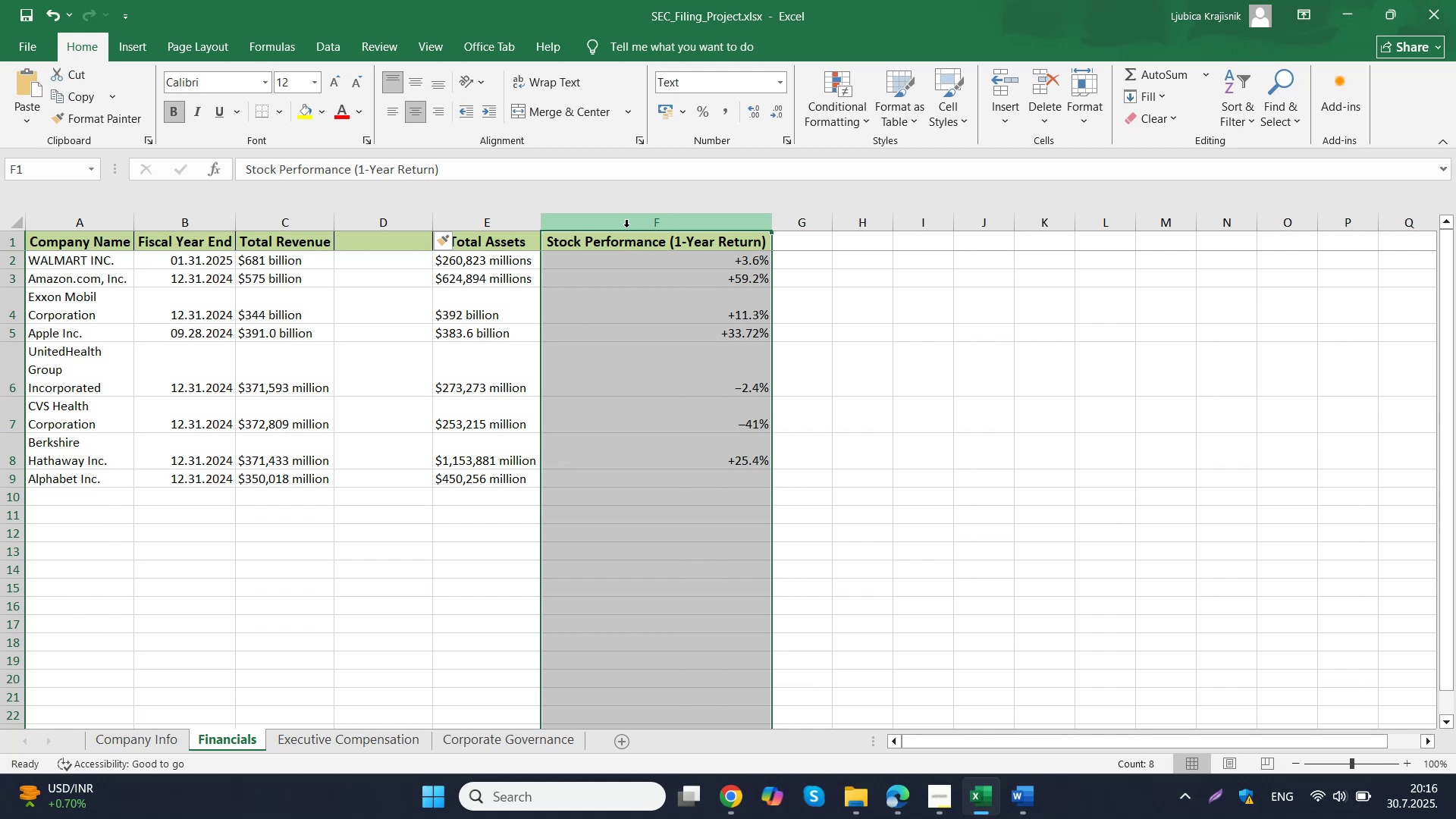 
right_click([626, 227])
 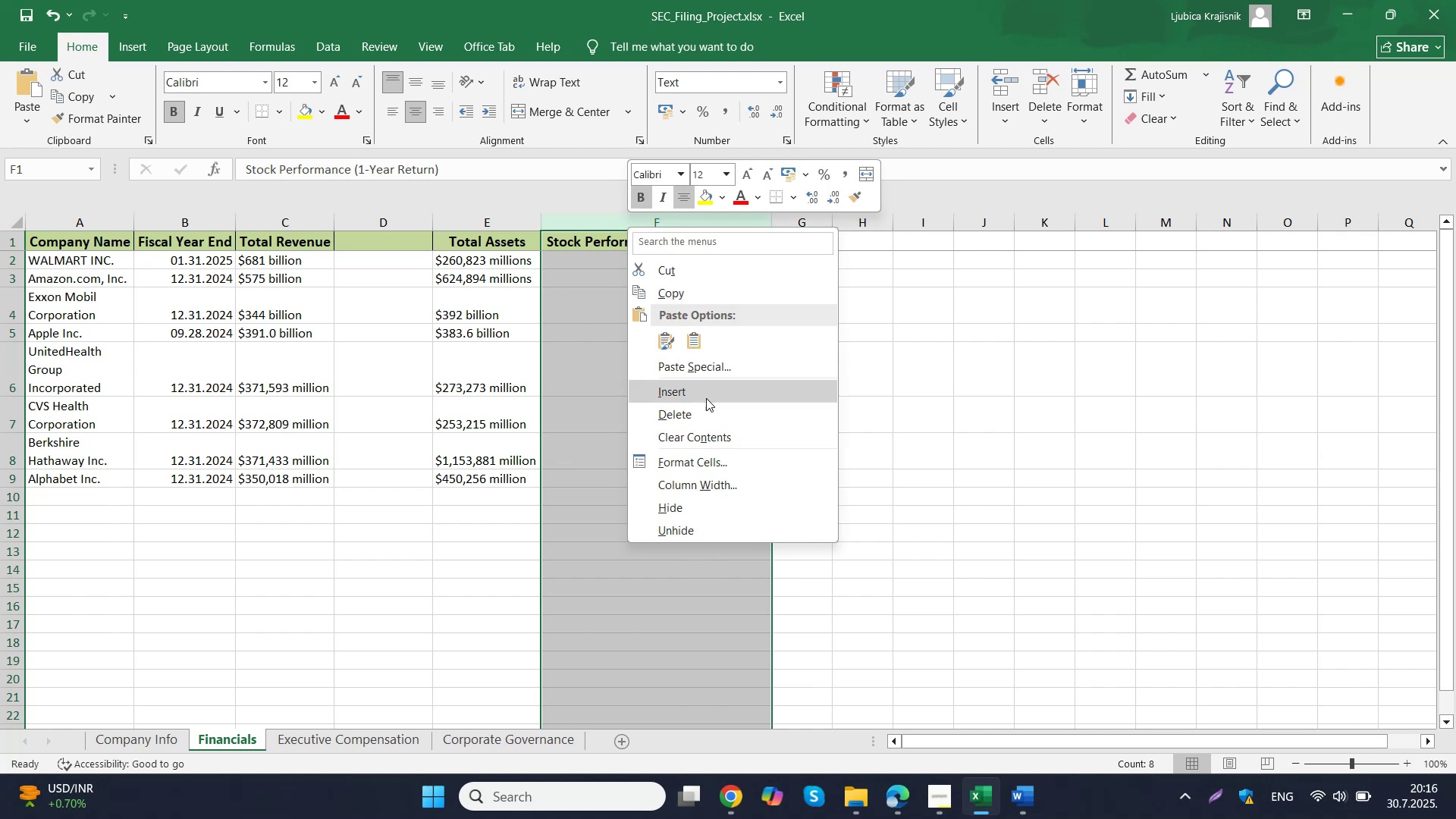 
left_click([704, 400])
 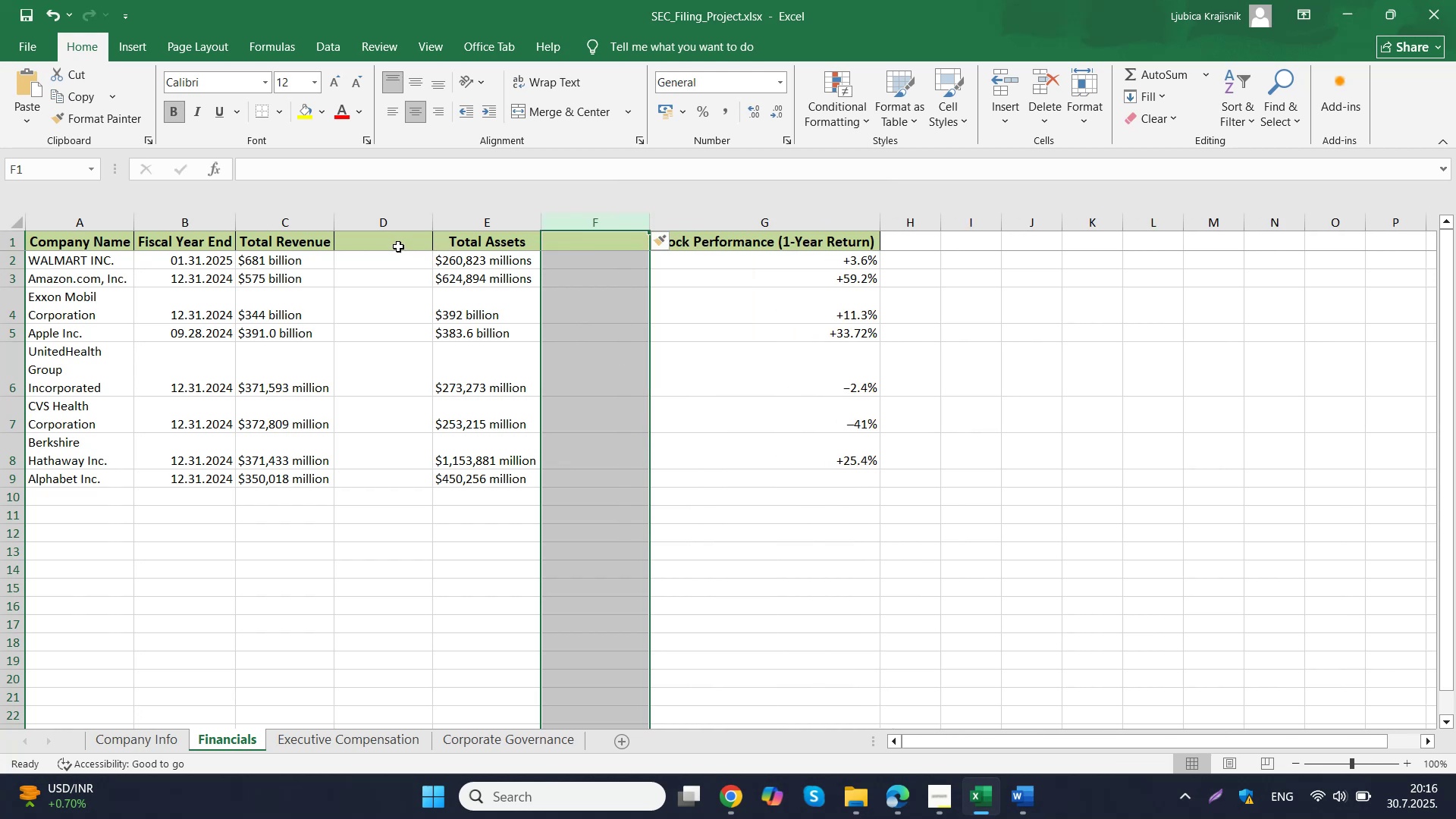 
left_click([388, 241])
 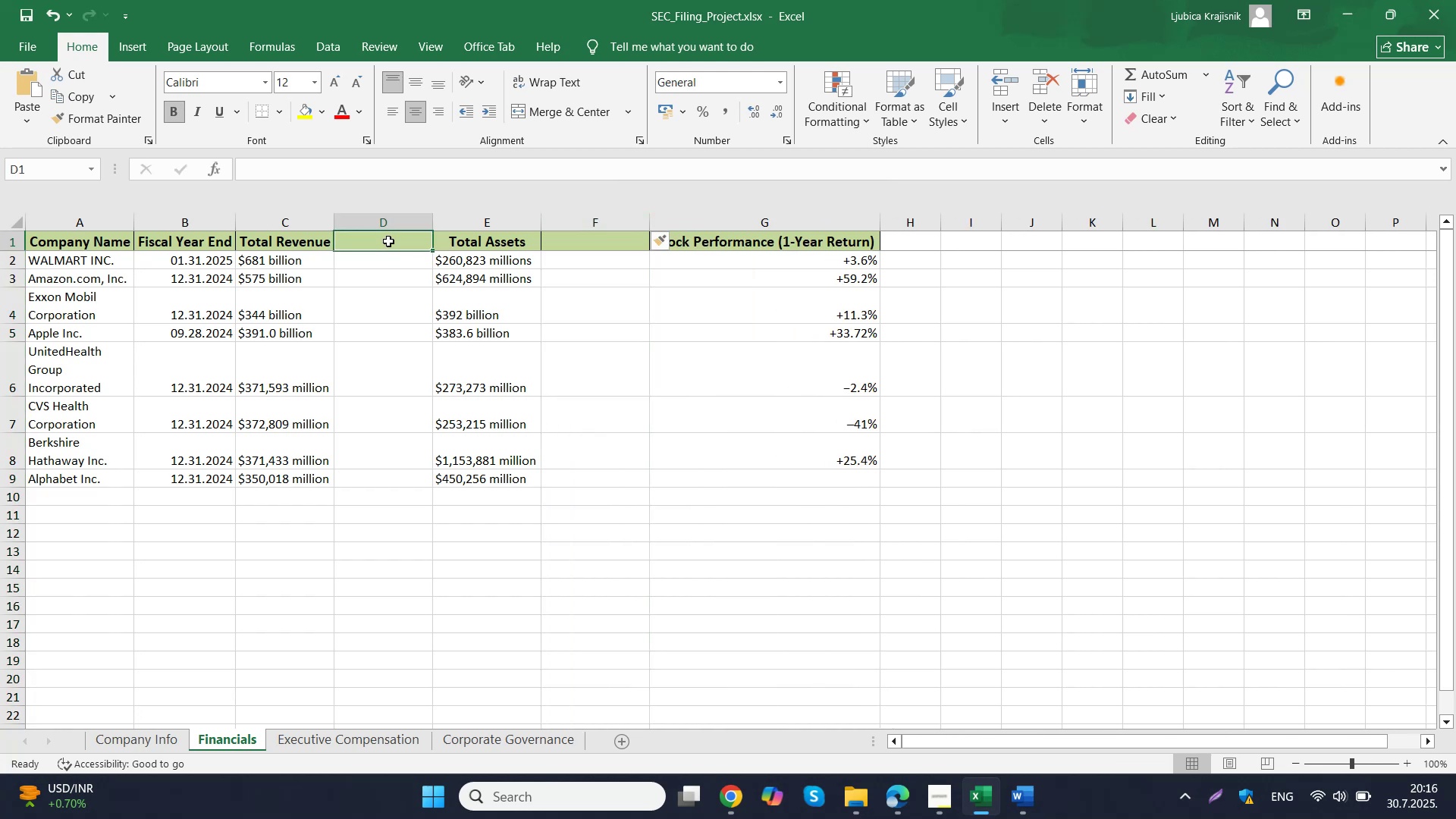 
type(Source)
 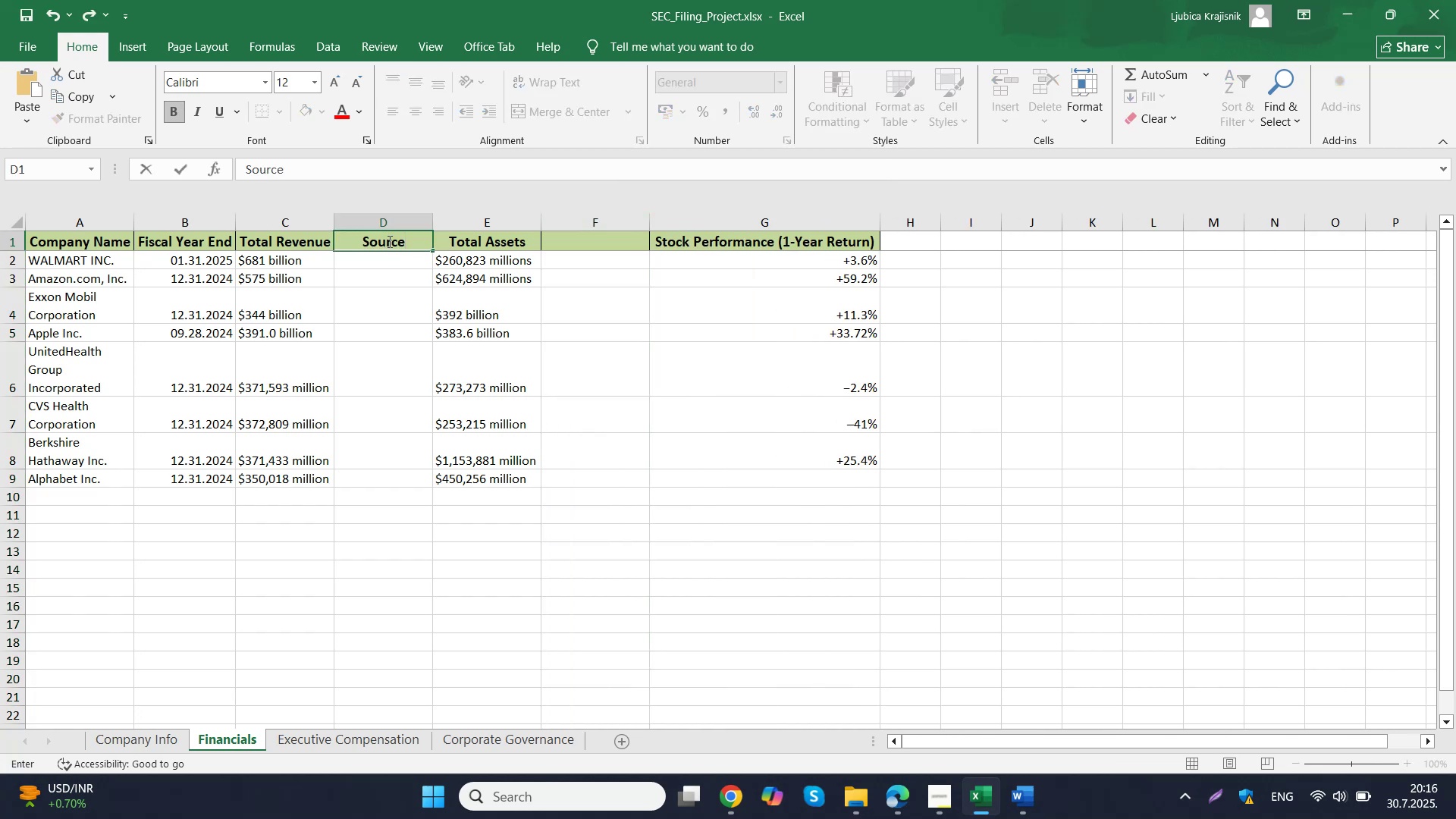 
wait(5.17)
 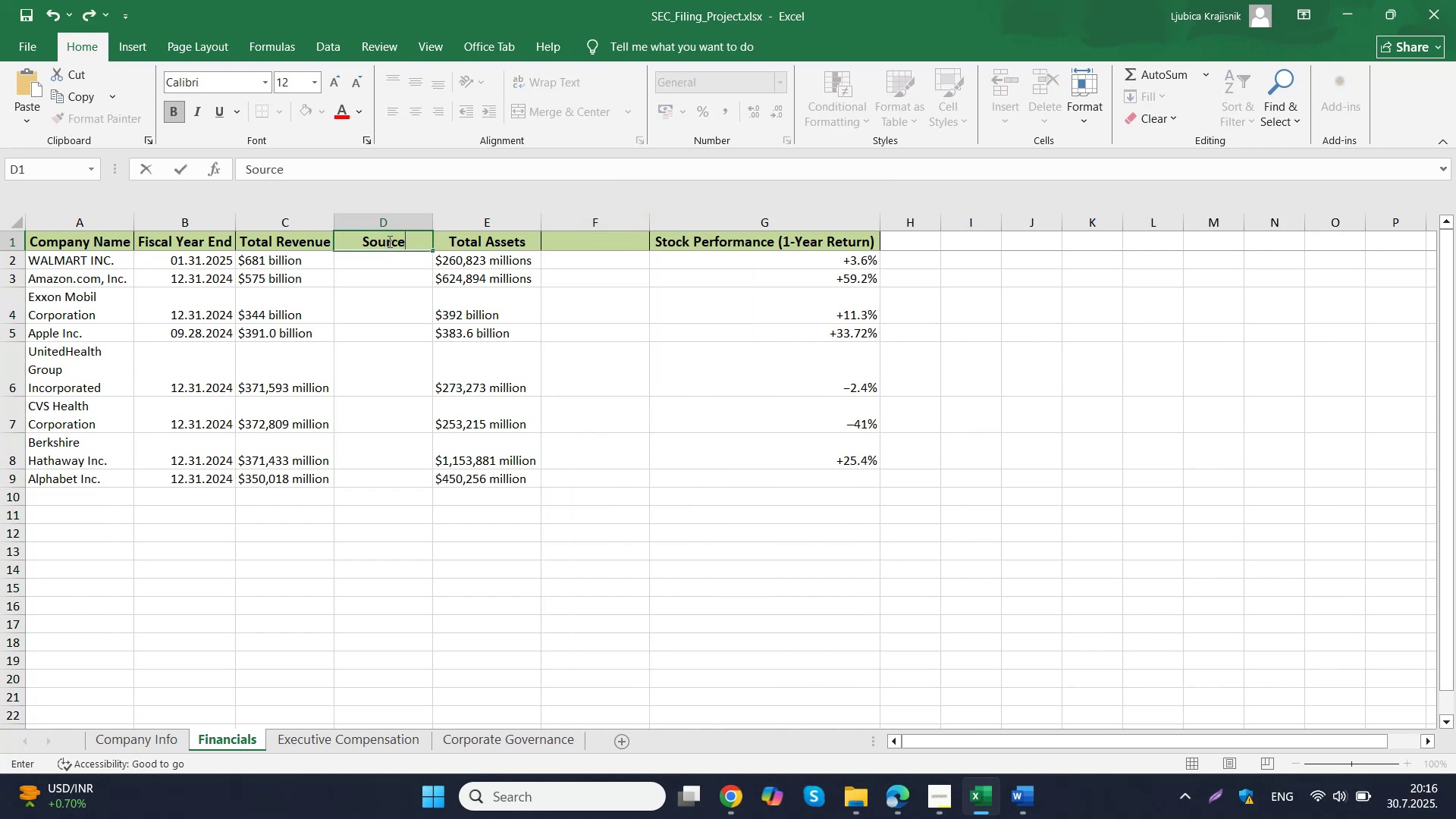 
type( (10-K))
 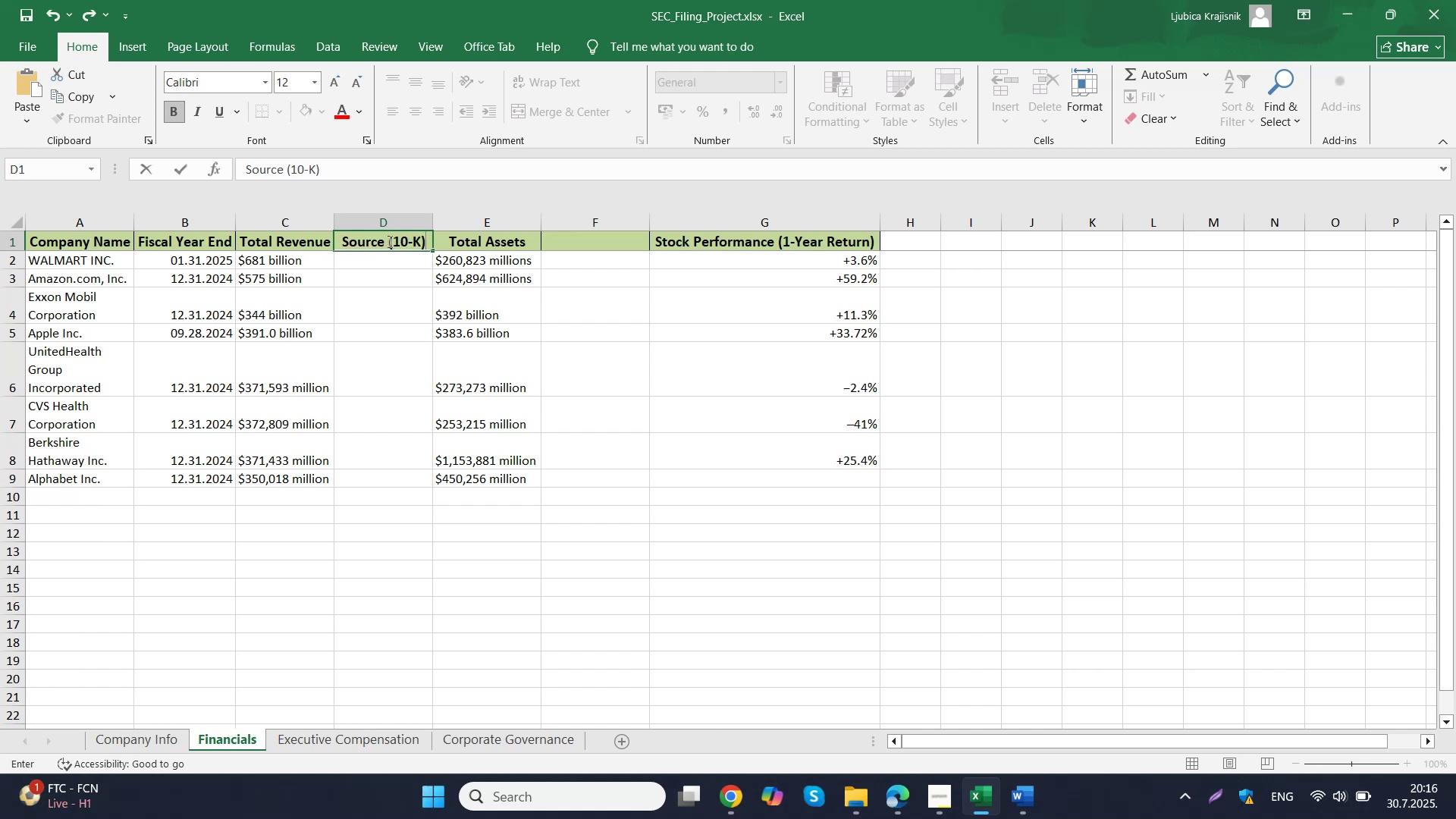 
left_click([585, 244])
 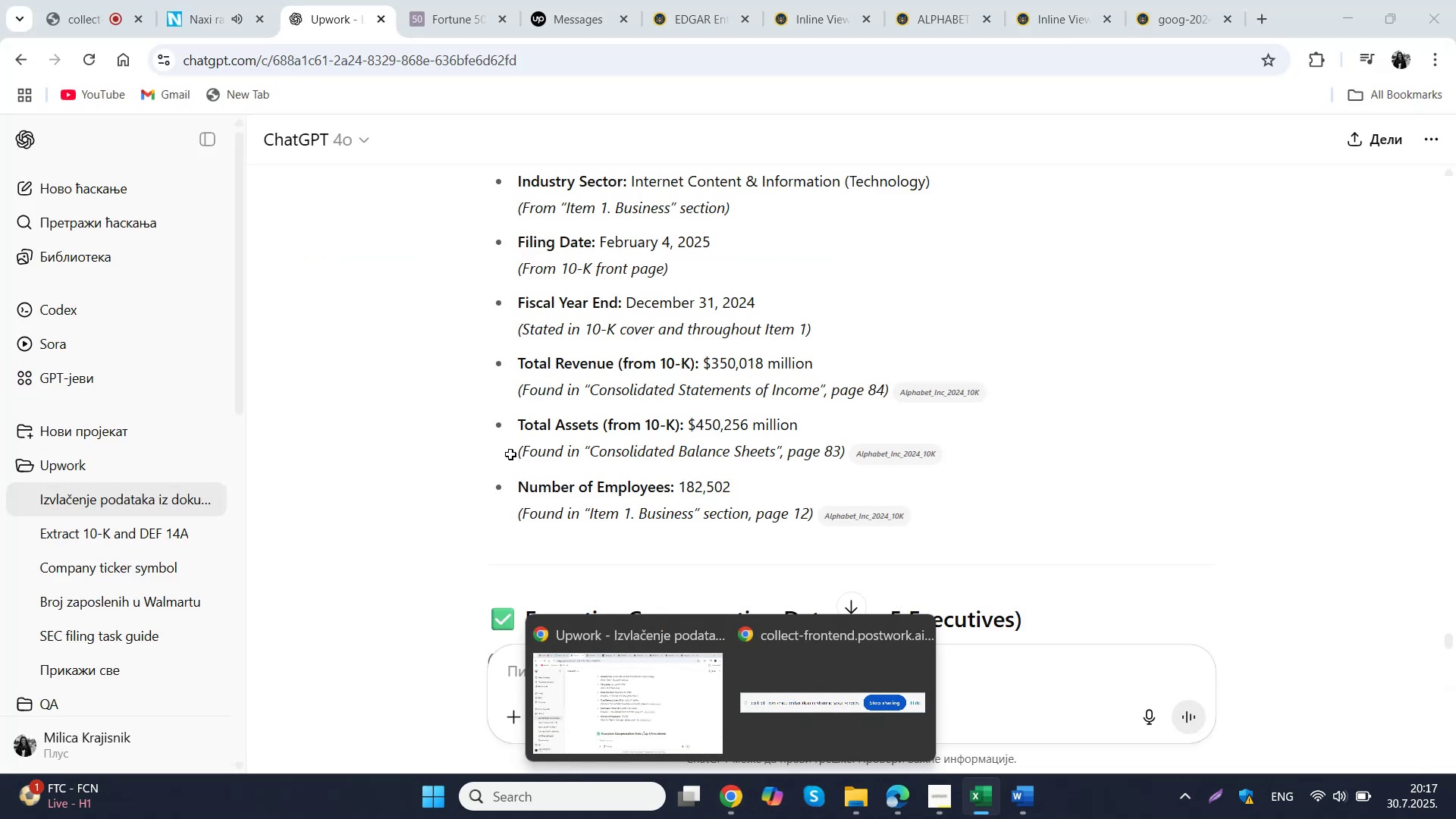 
wait(7.19)
 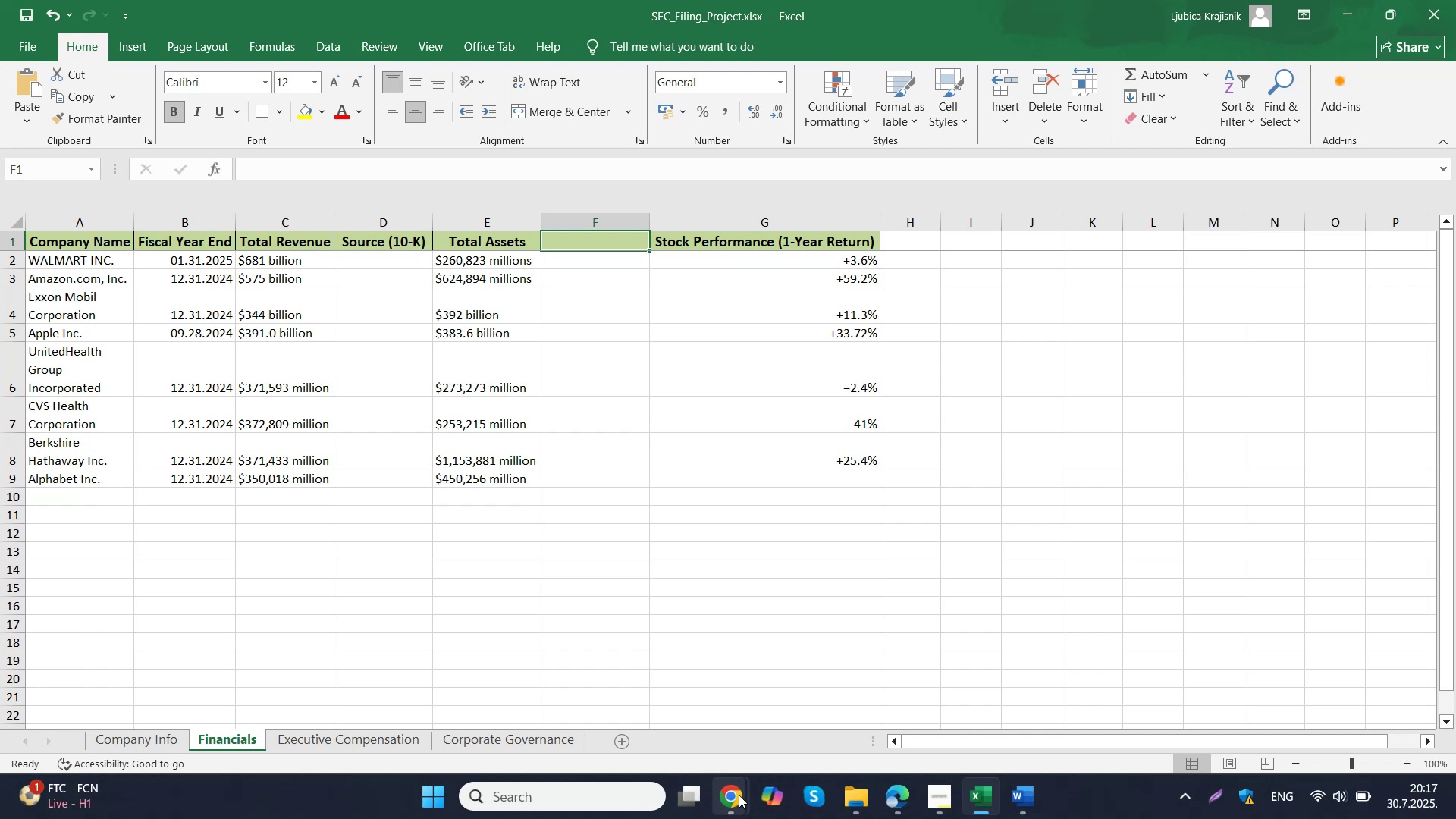 
type(Source(10-k))
 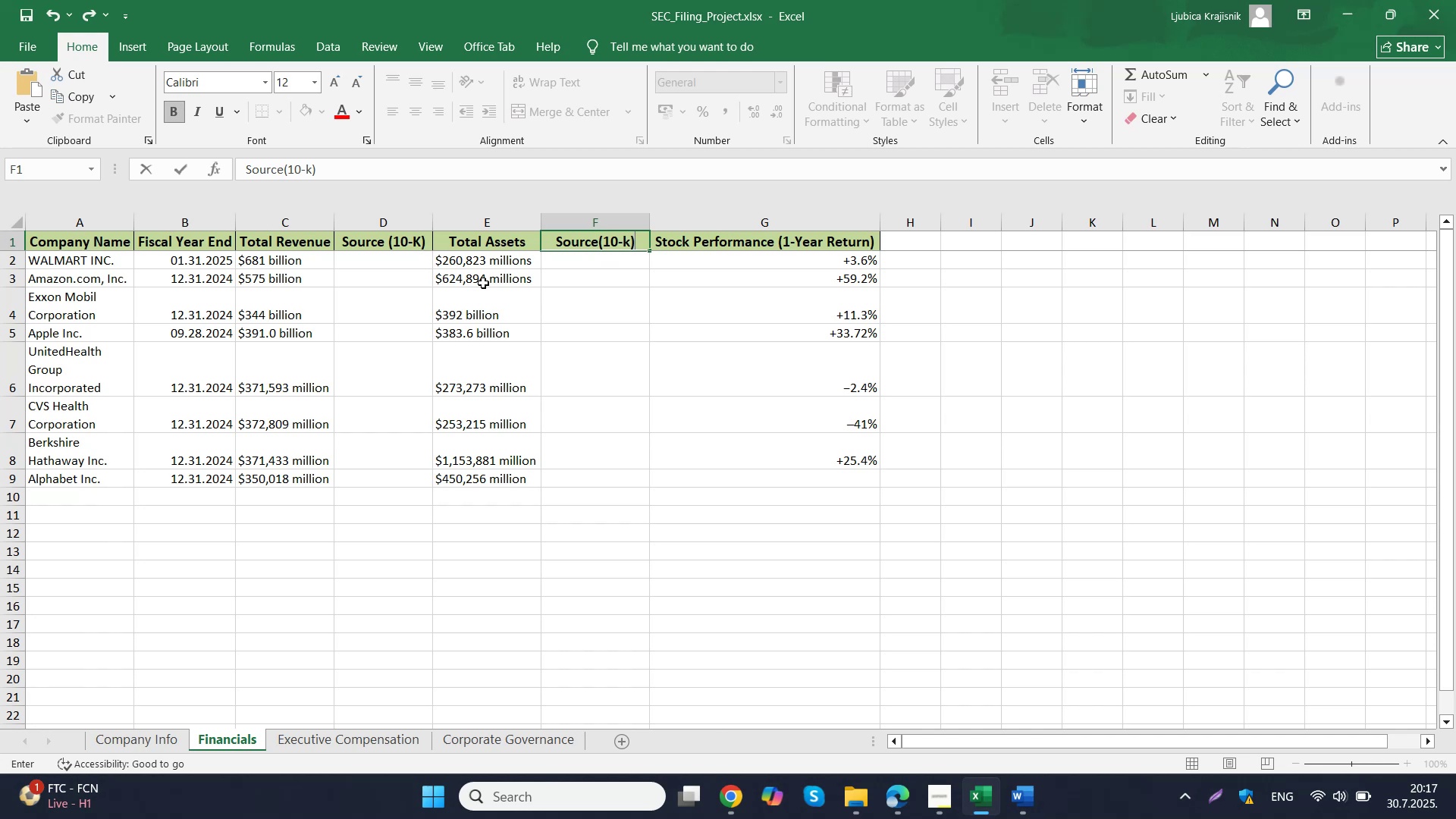 
left_click([376, 482])
 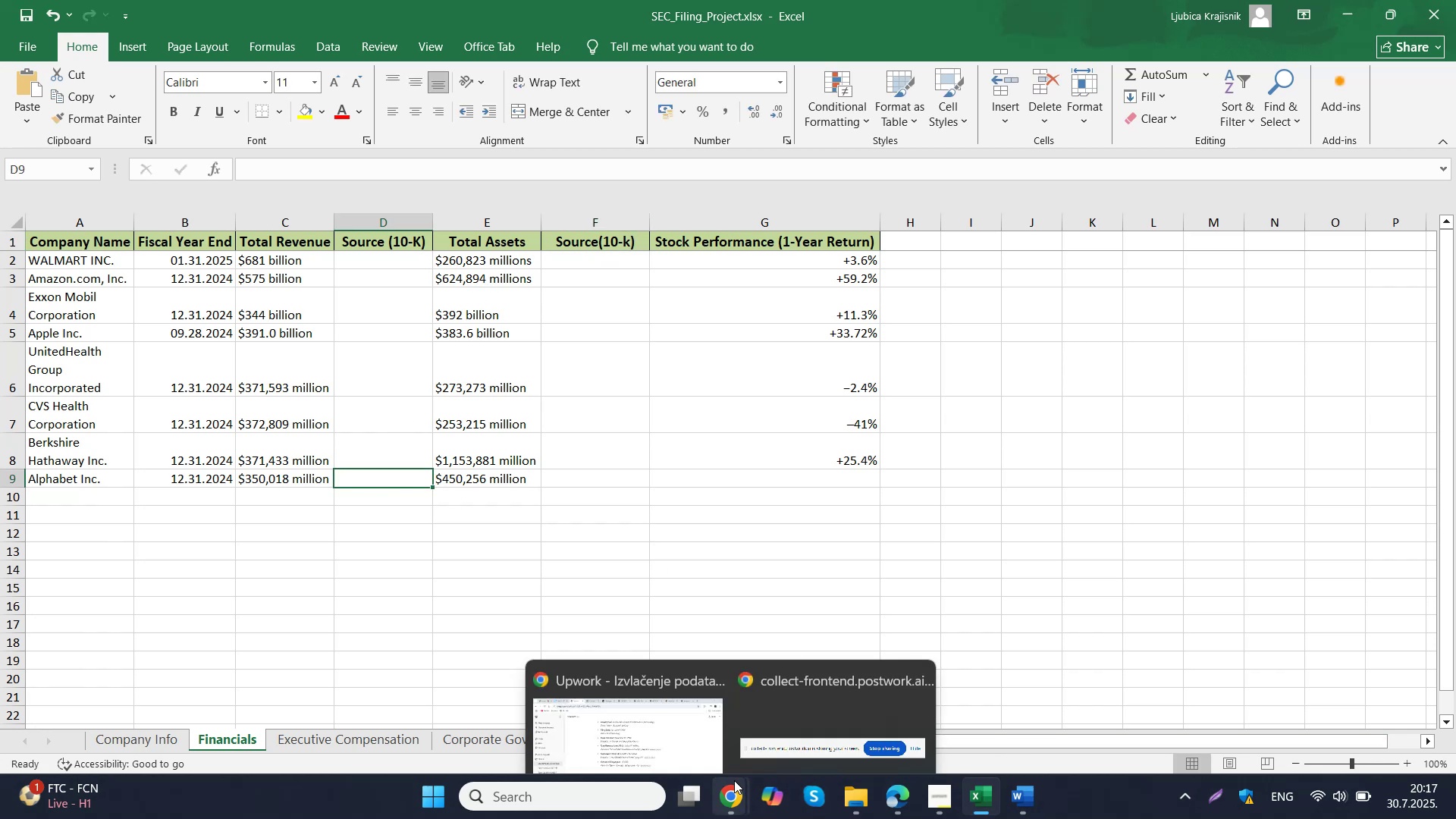 
left_click([698, 735])
 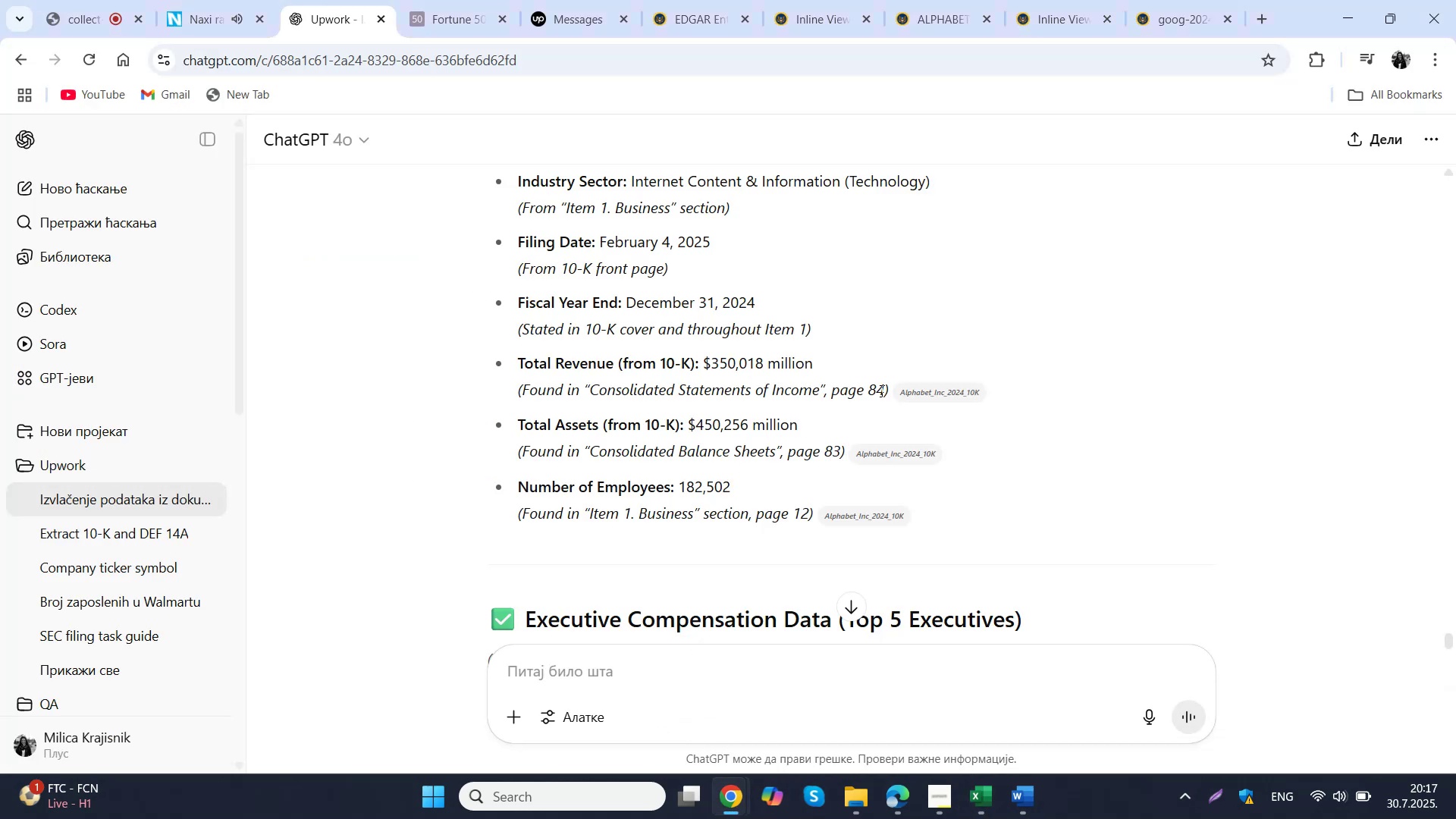 
left_click_drag(start_coordinate=[884, 391], to_coordinate=[836, 394])
 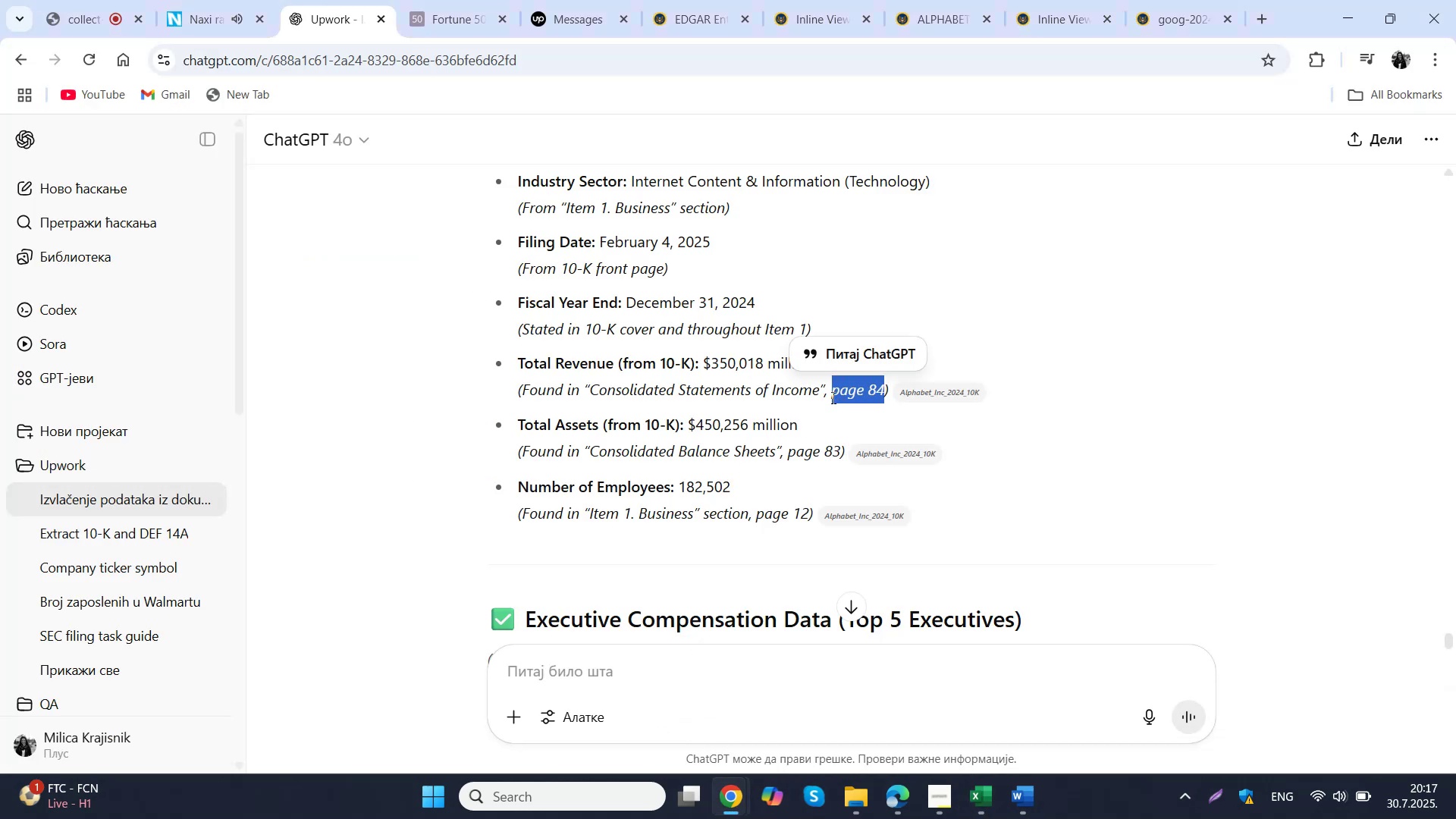 
key(Control+C)
 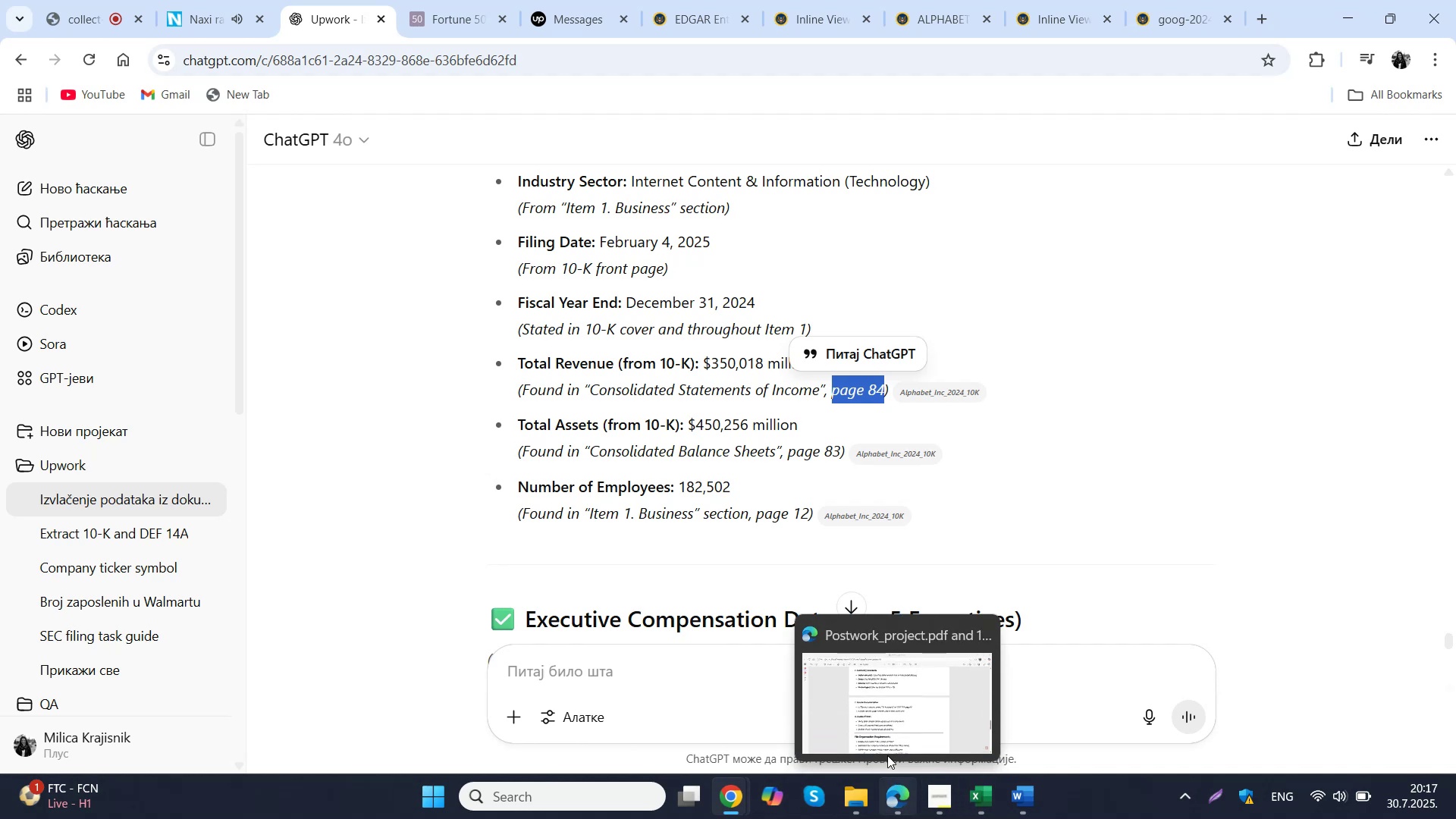 
left_click([886, 726])
 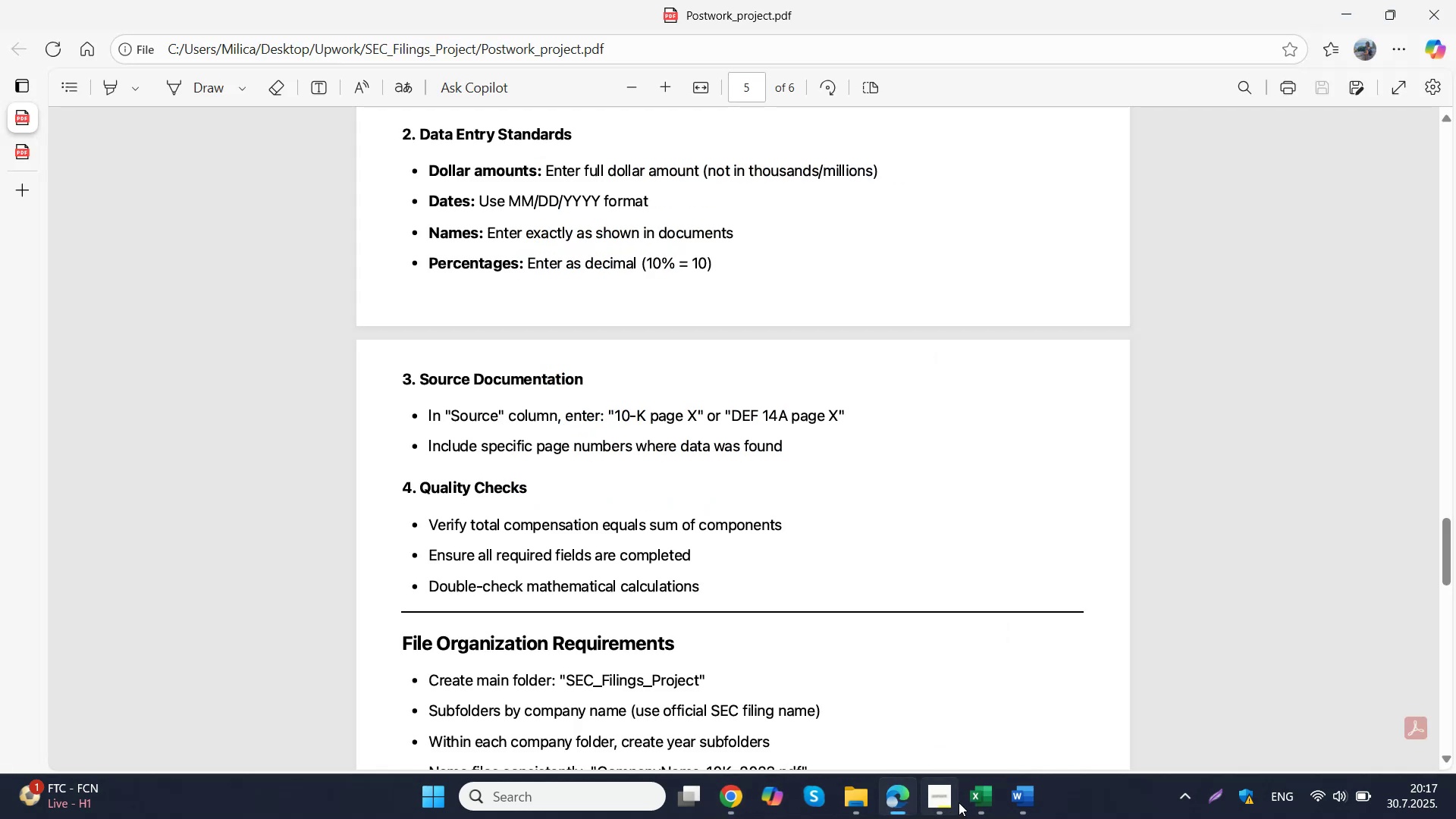 
left_click([971, 796])
 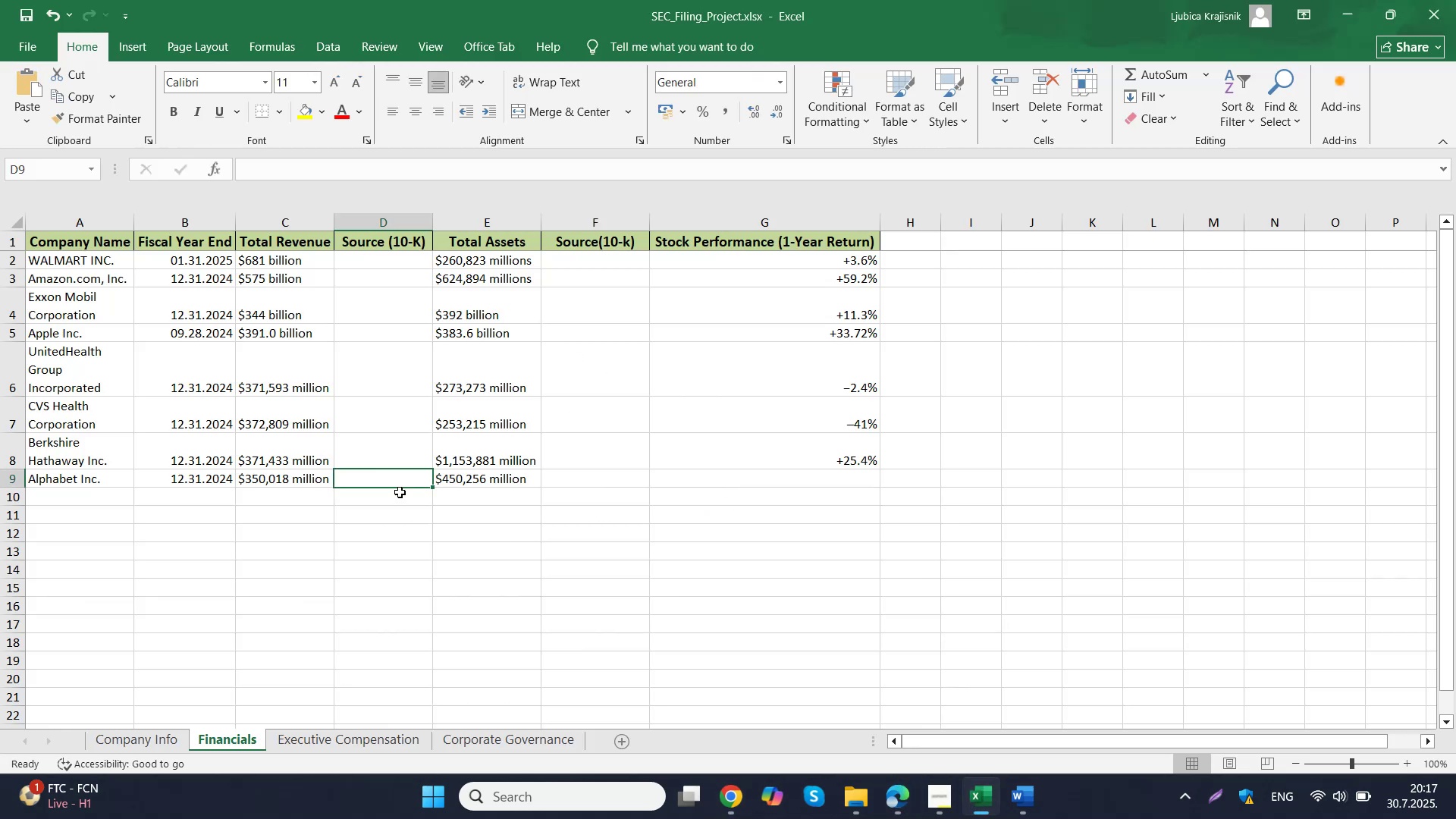 
key(Control+ControlLeft)
 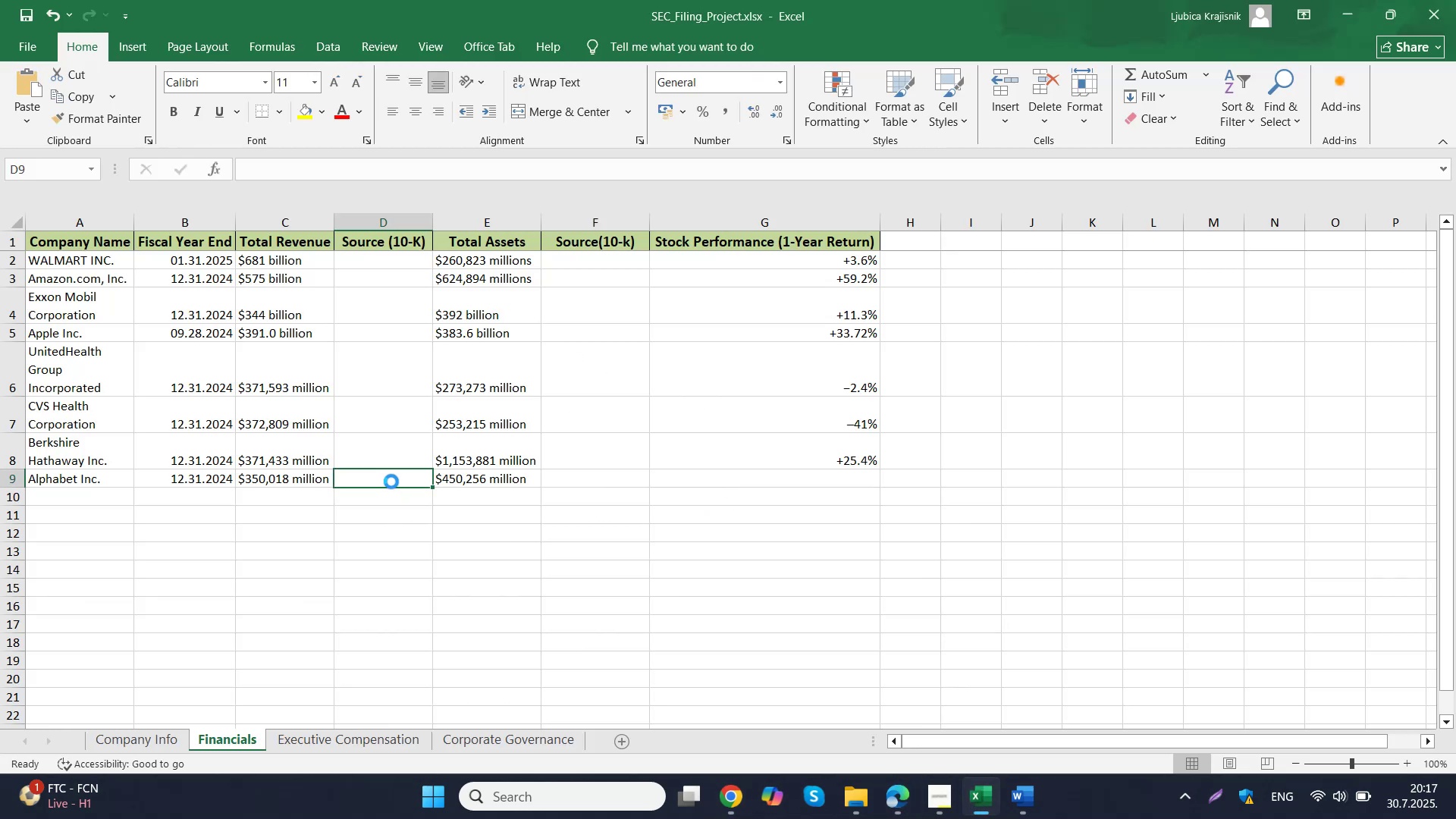 
key(Control+V)
 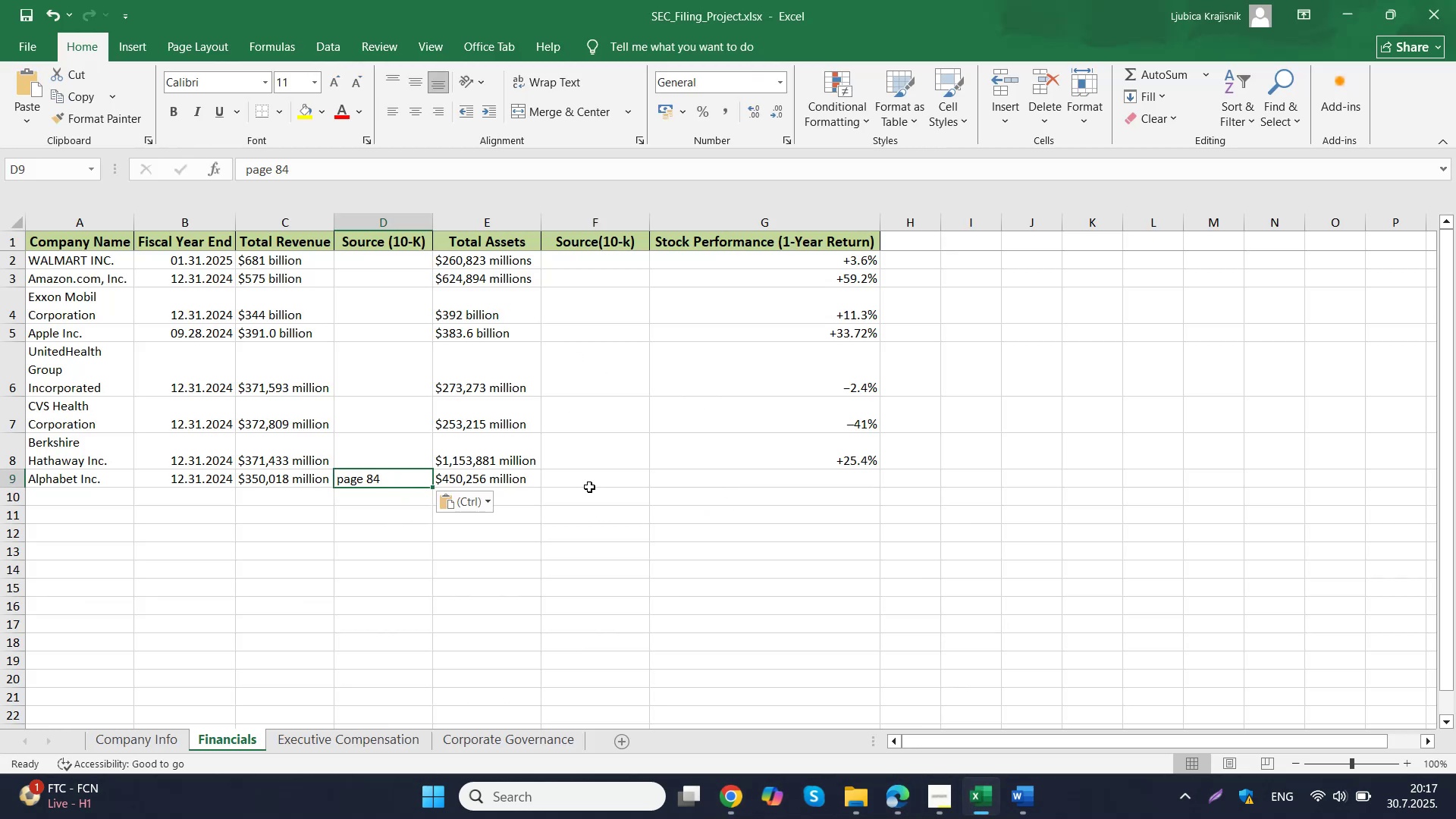 
left_click([597, 475])
 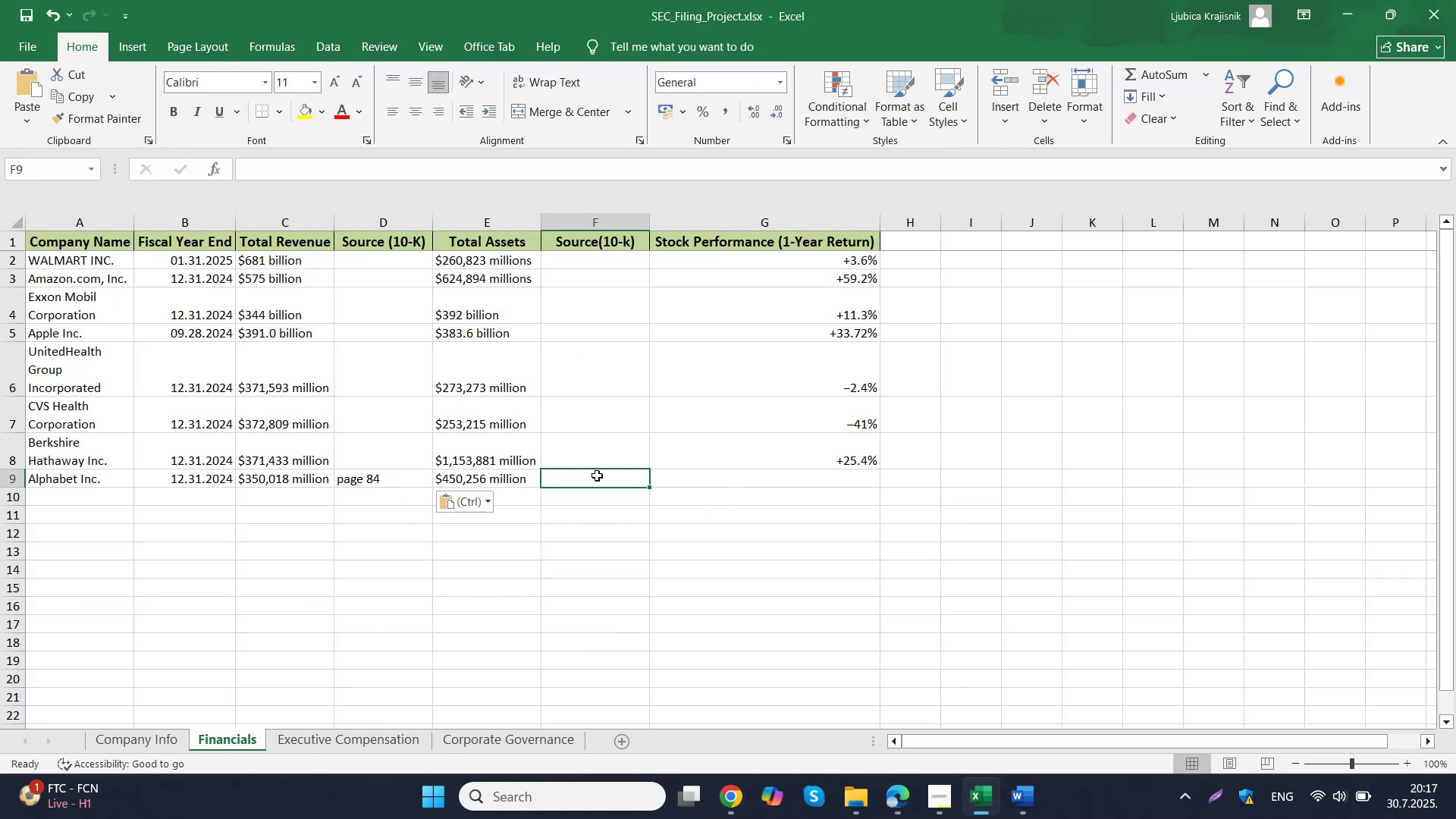 
key(Control+ControlLeft)
 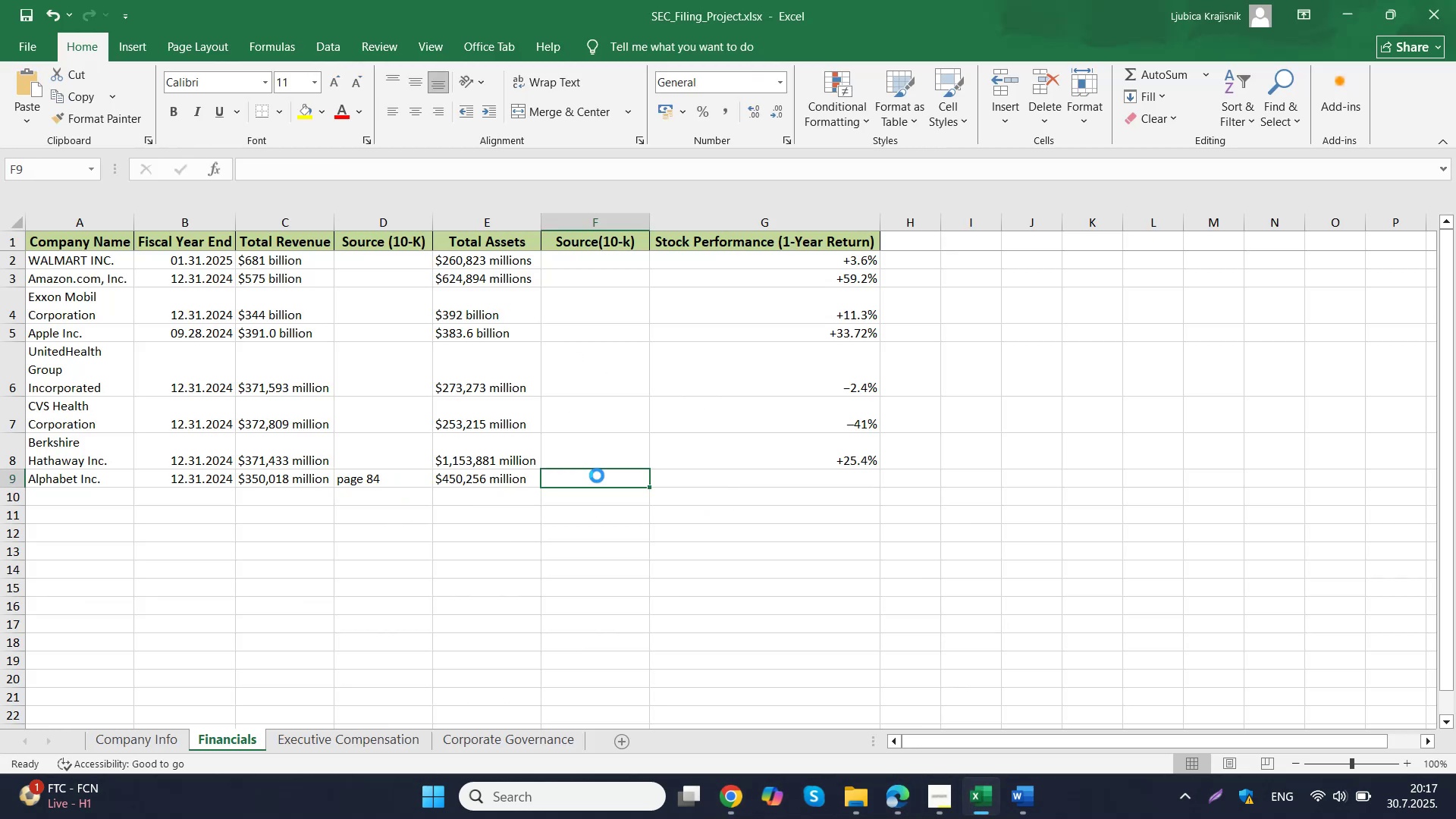 
key(Control+V)
 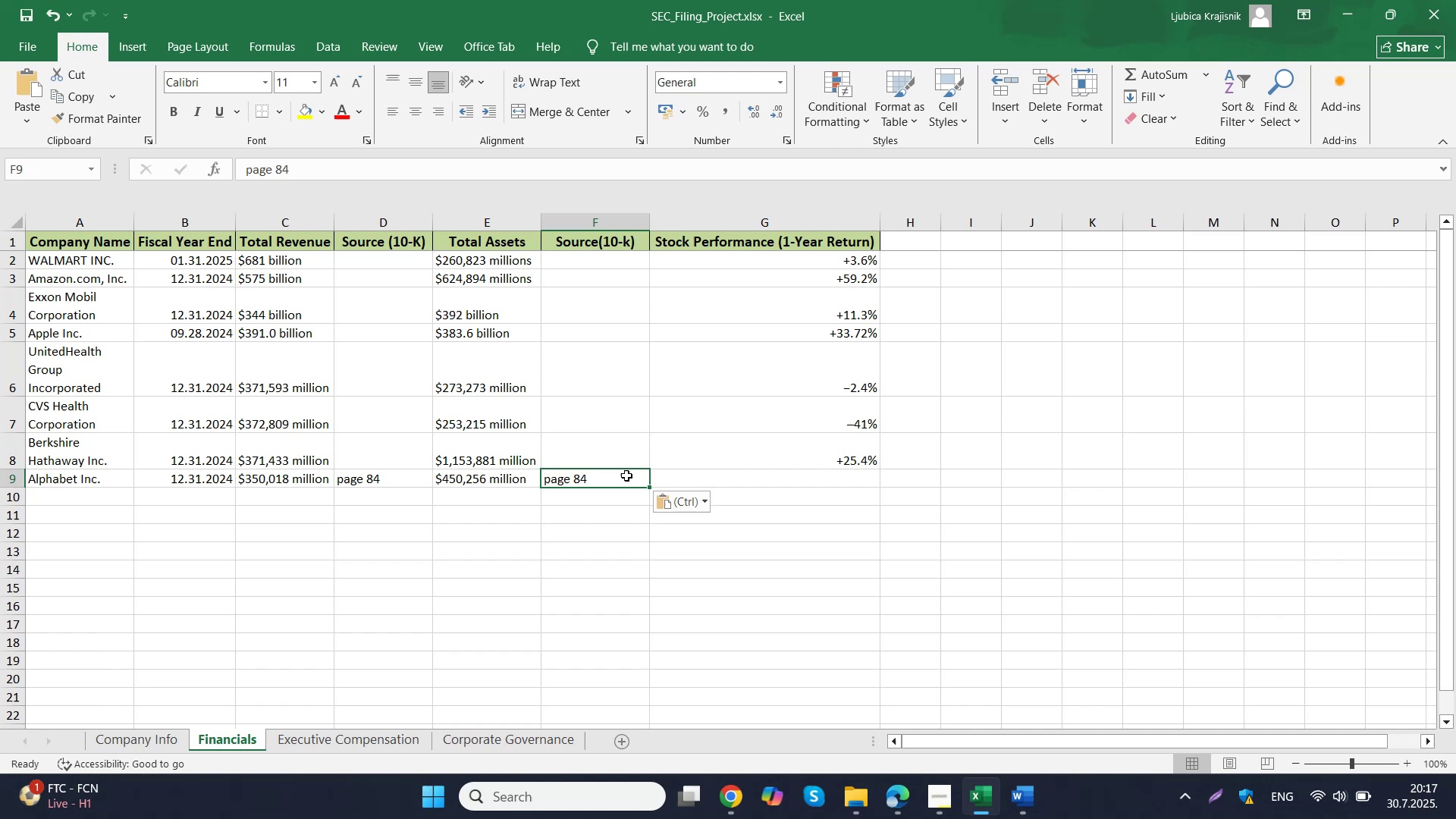 
double_click([626, 475])
 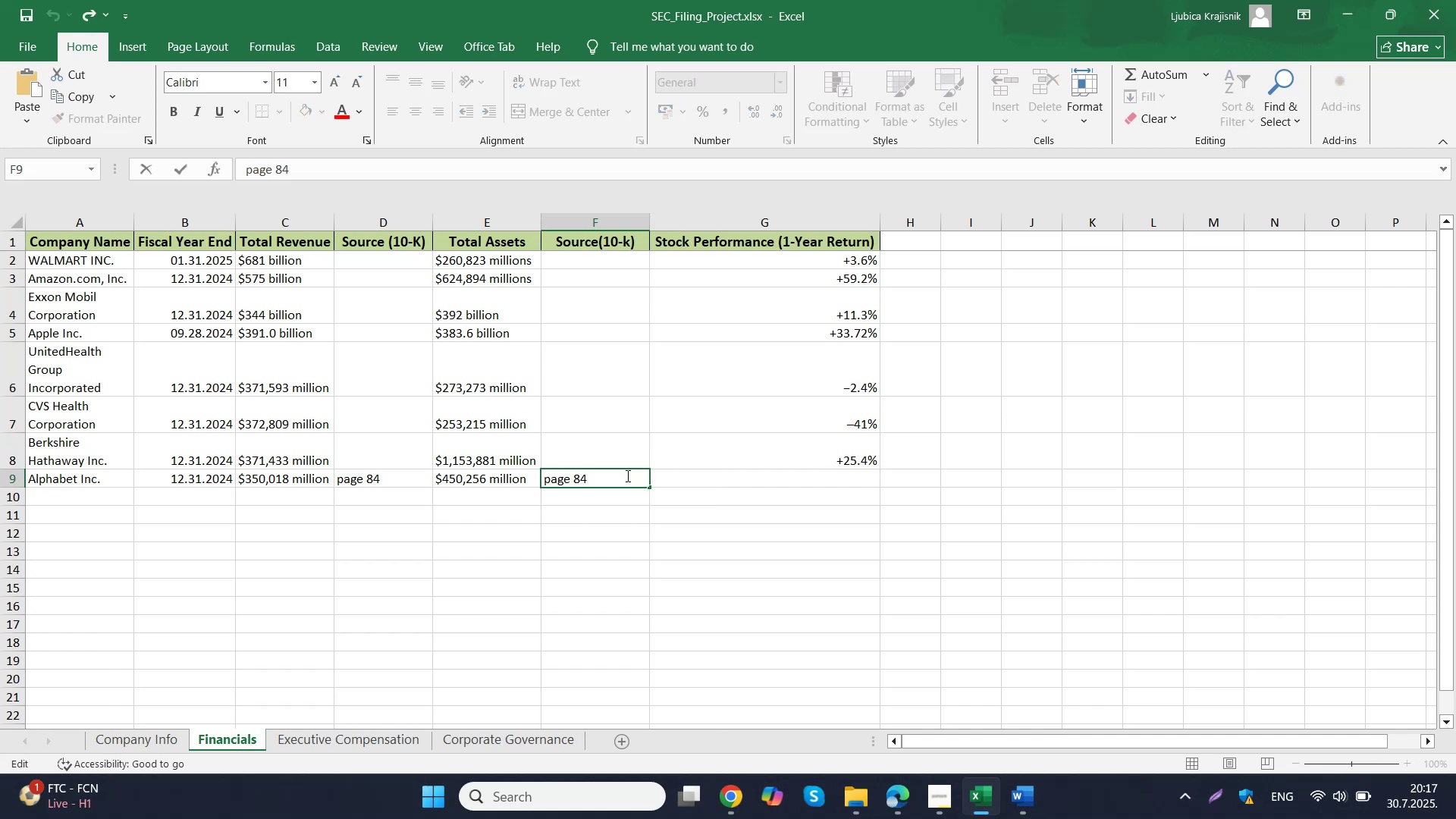 
key(Backspace)
 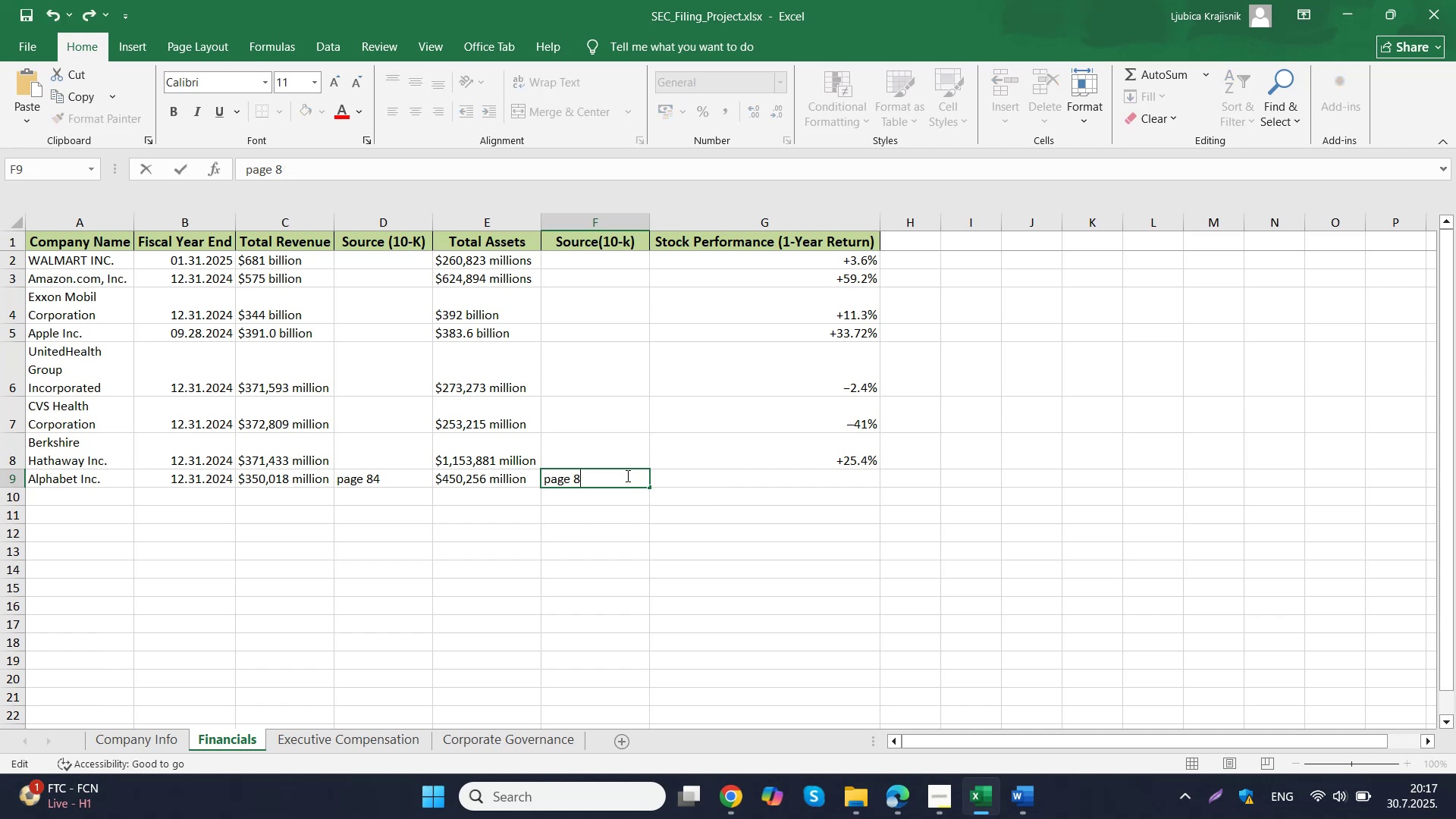 
key(4)
 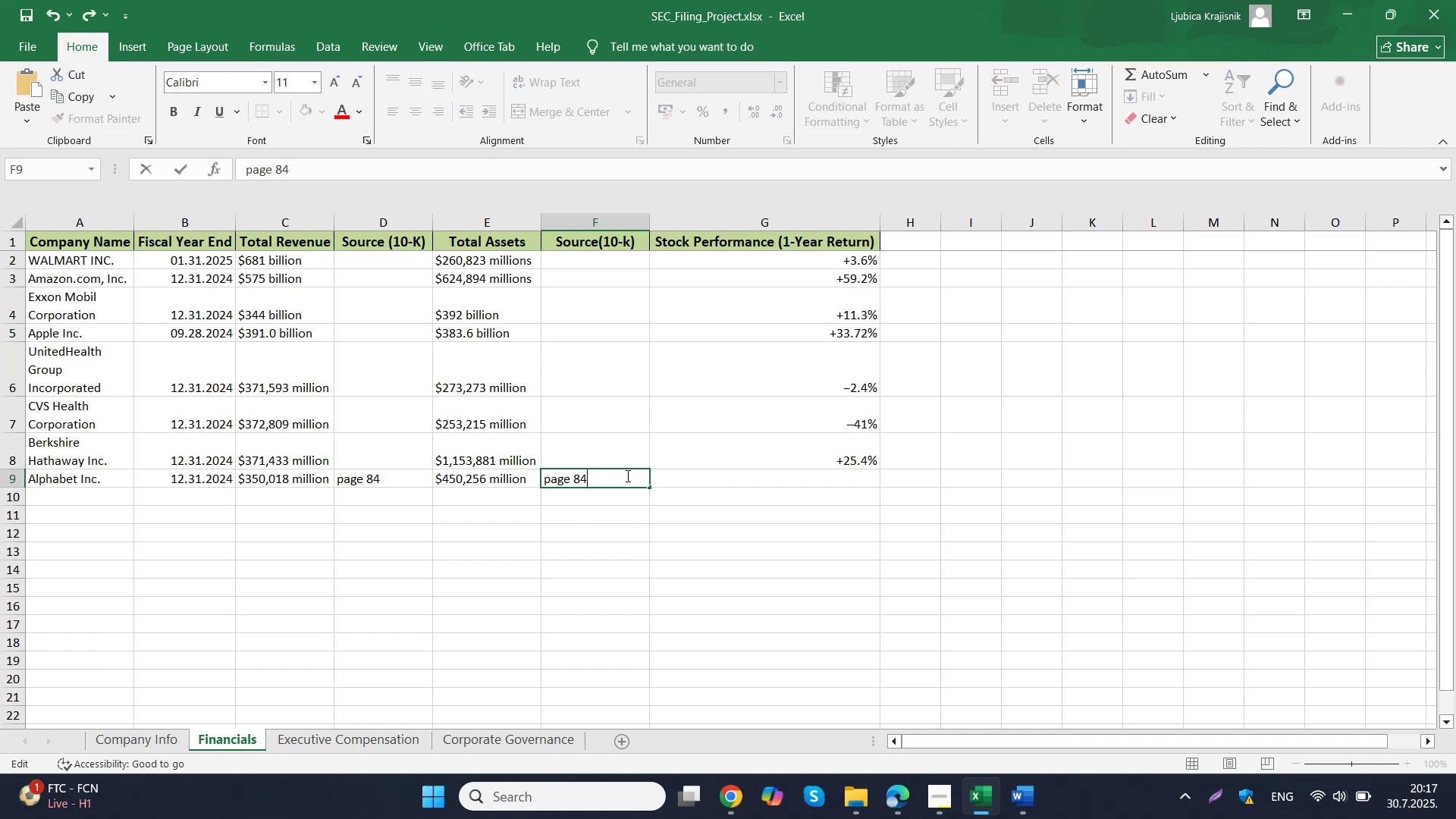 
key(Backspace)
 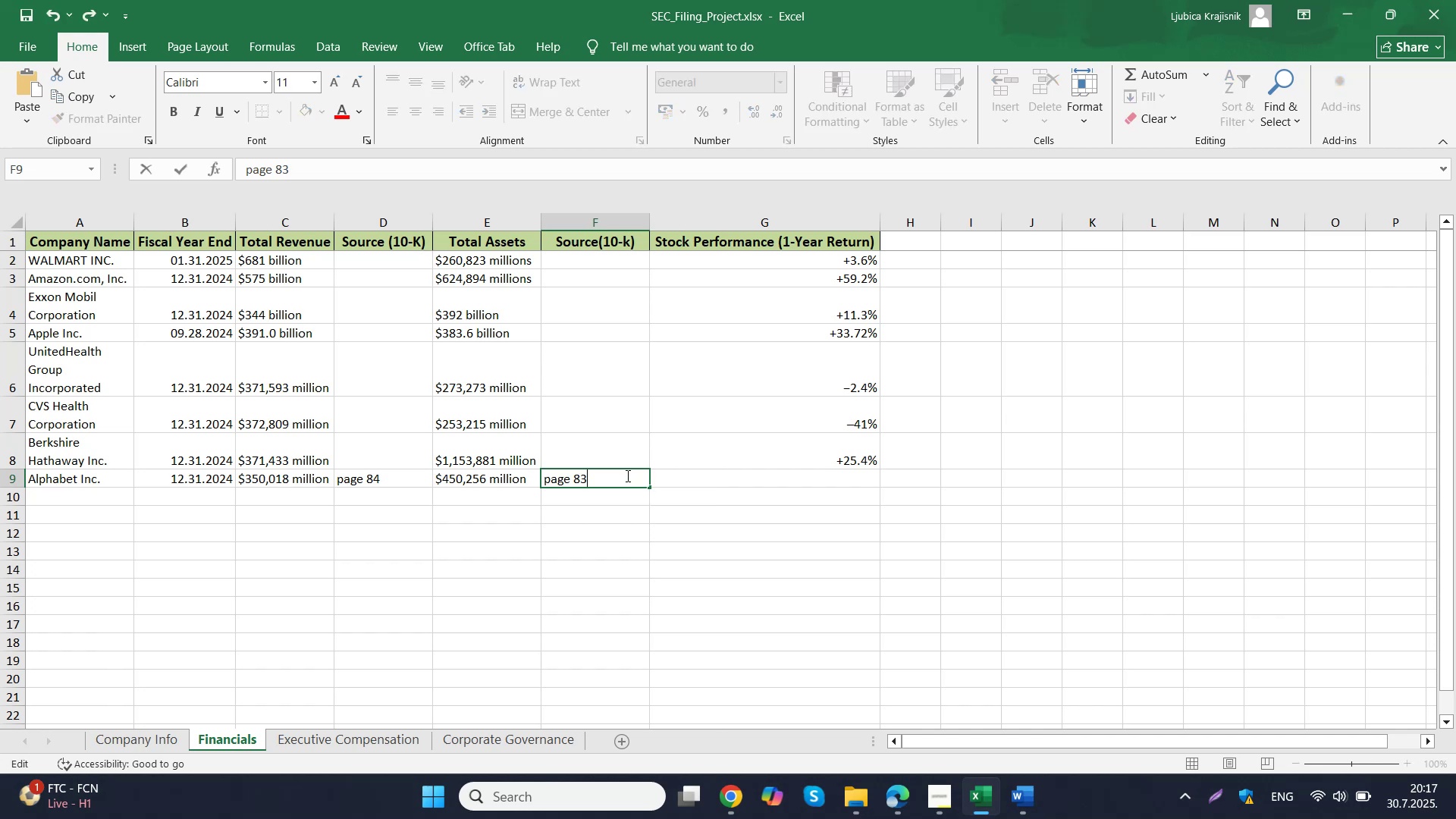 
key(3)
 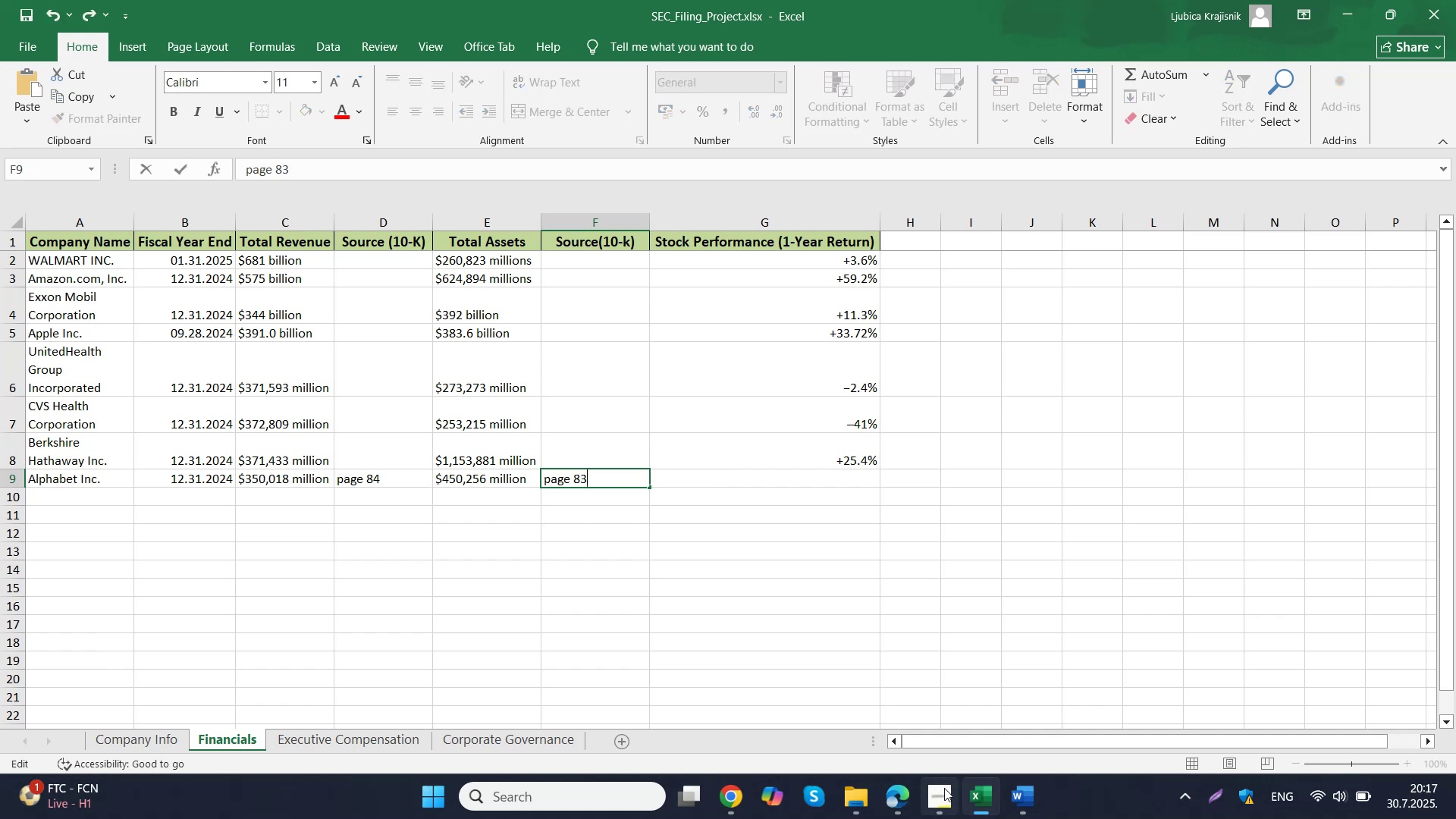 
left_click([898, 792])
 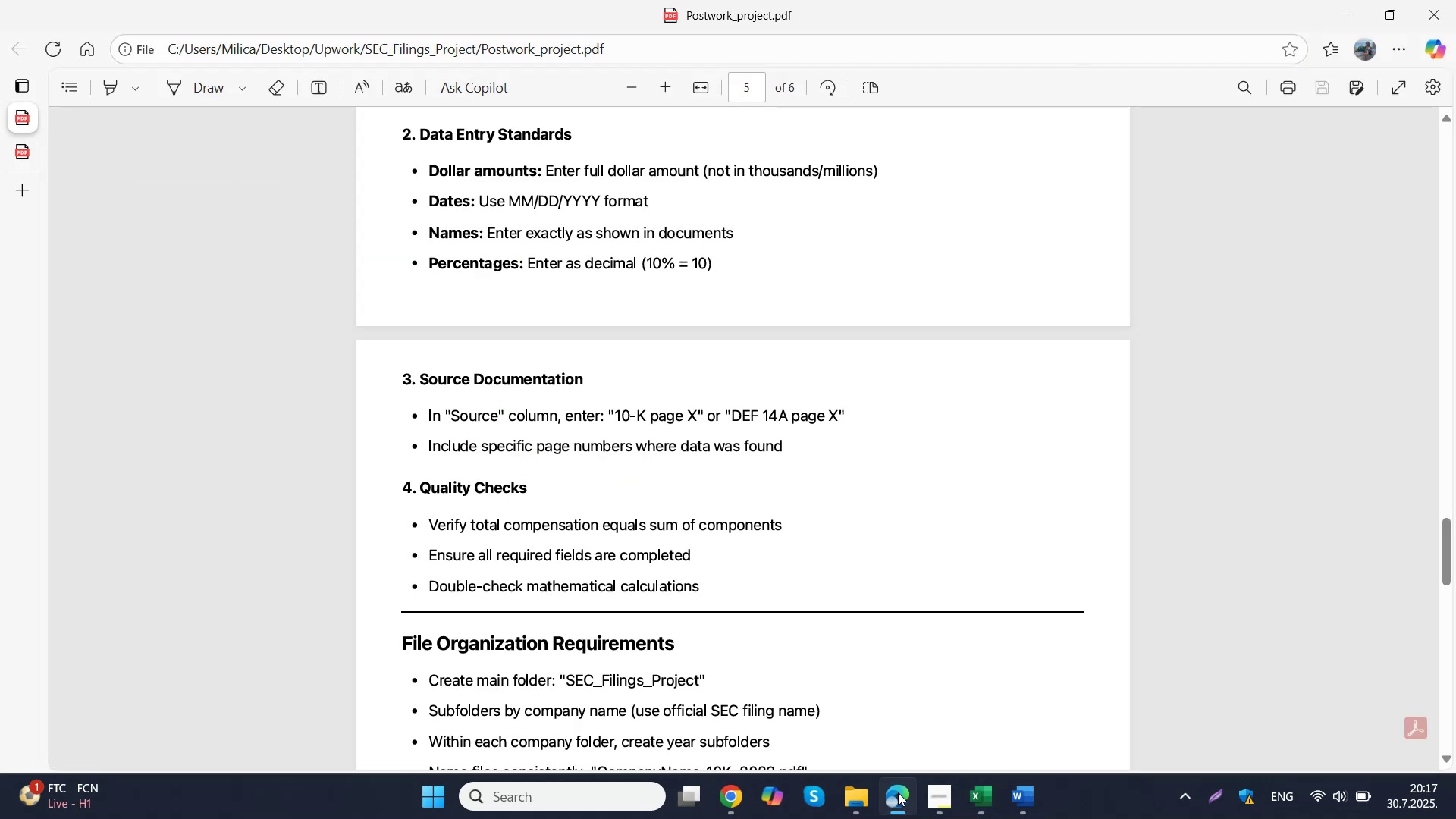 
wait(5.11)
 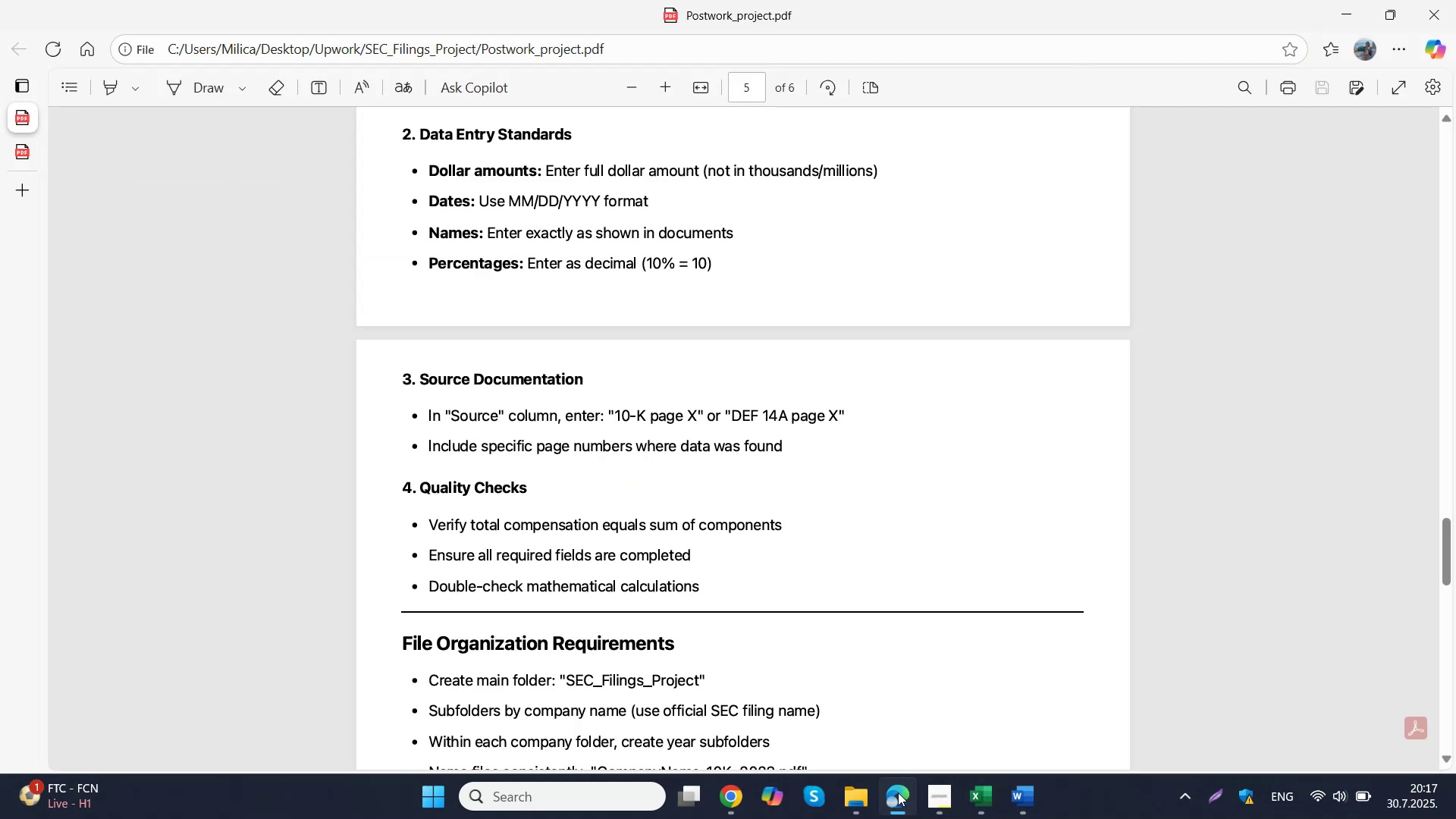 
left_click([898, 792])
 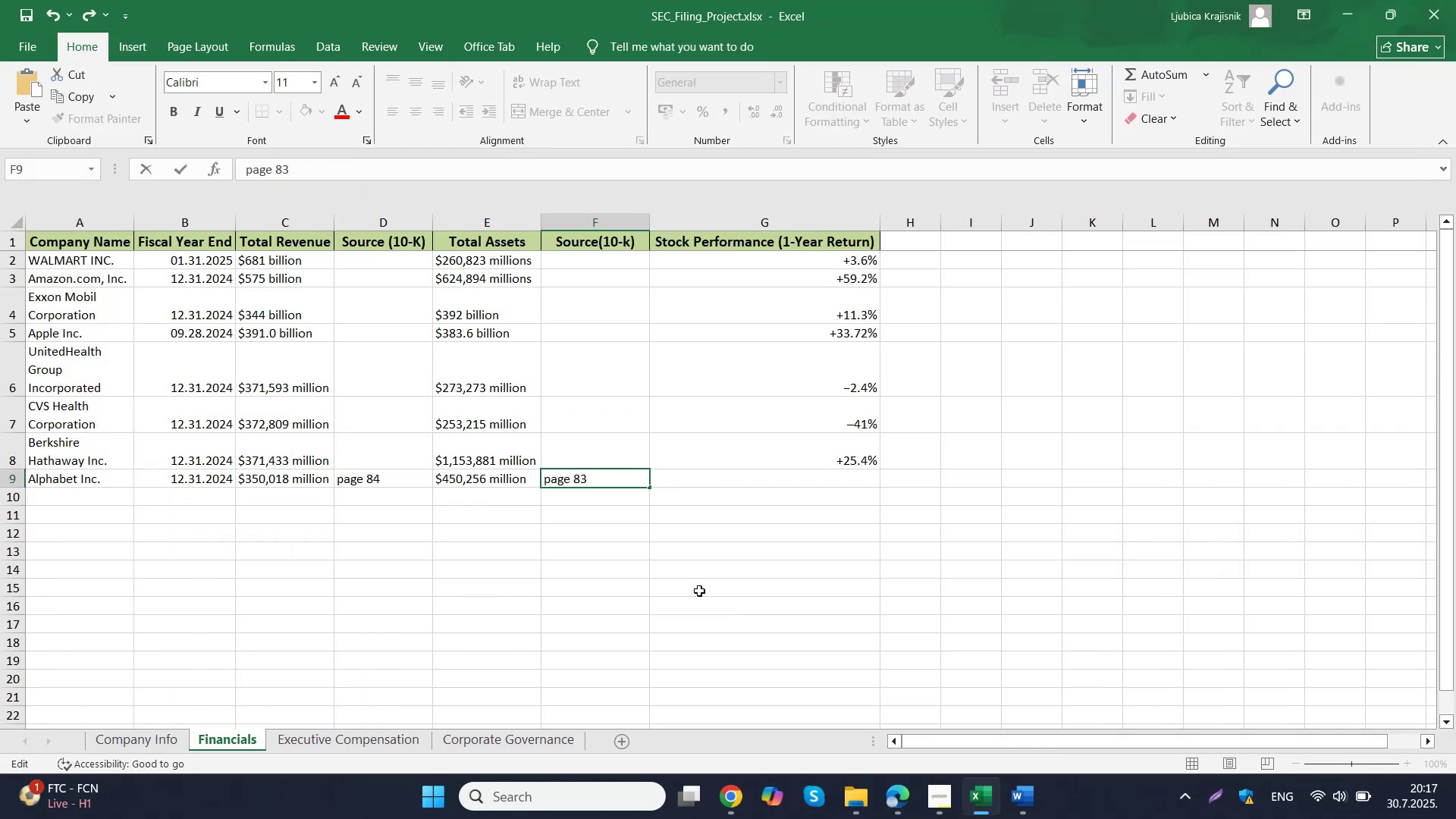 
left_click([699, 591])
 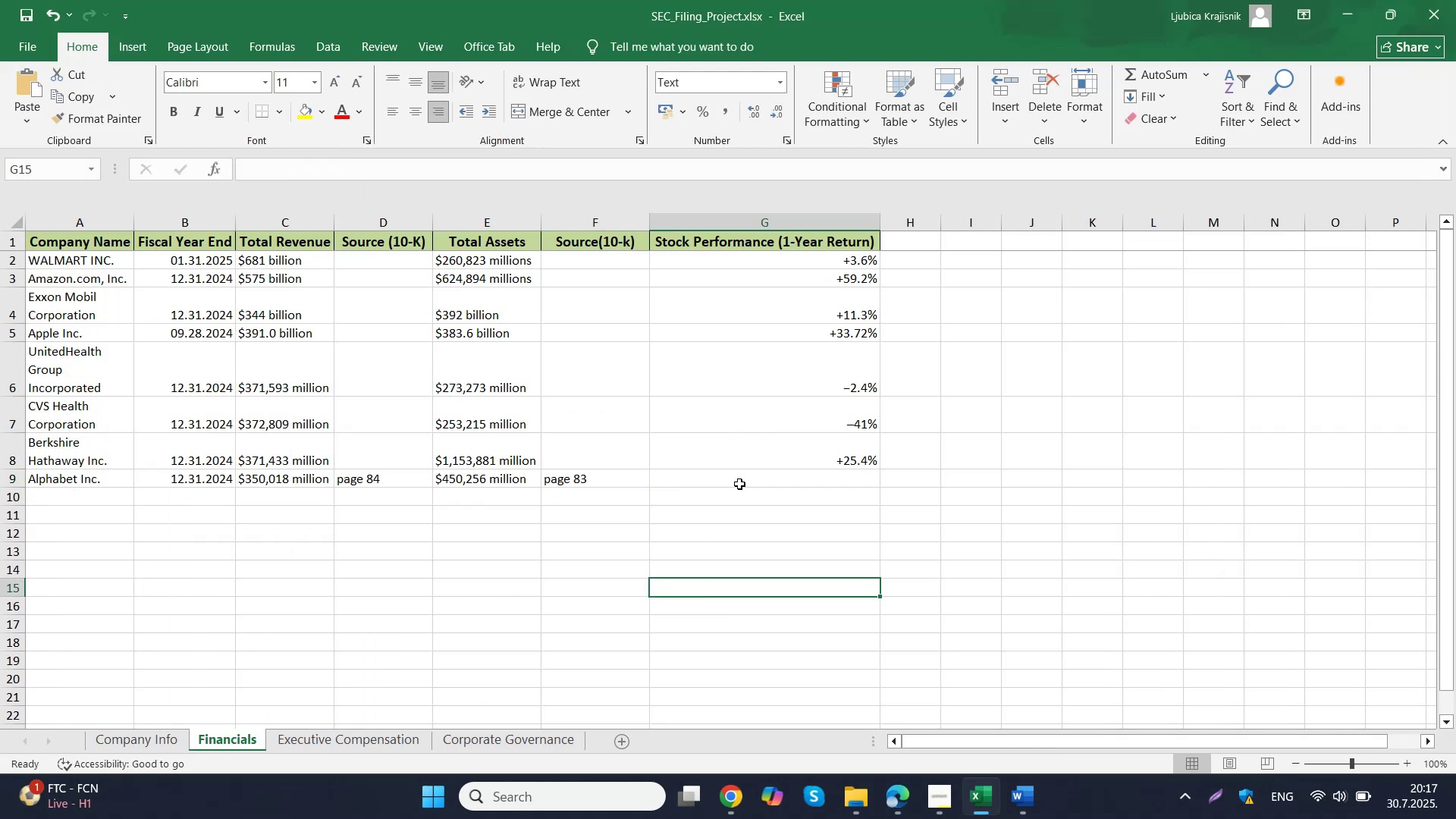 
left_click([739, 484])
 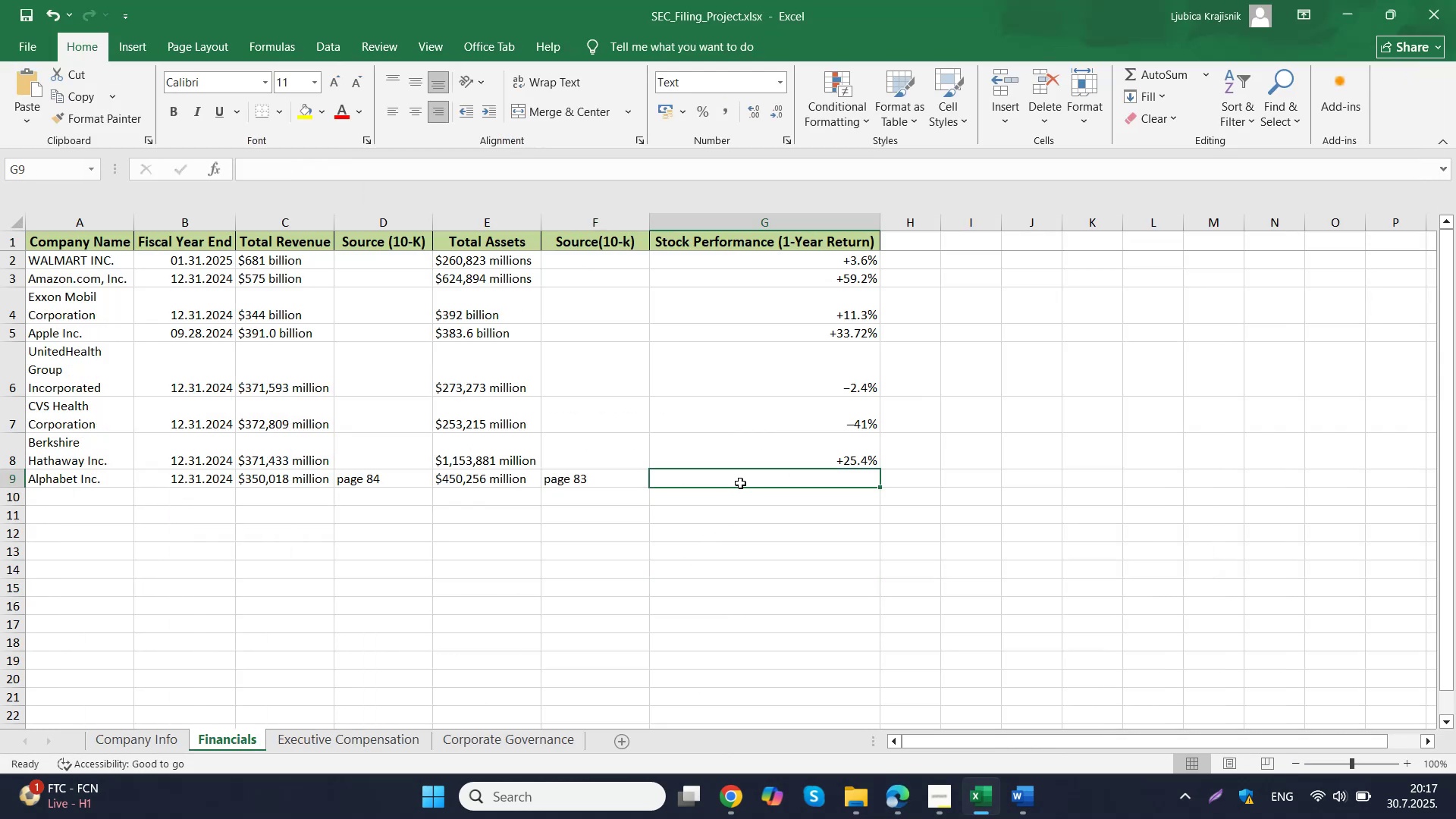 
key(N)
 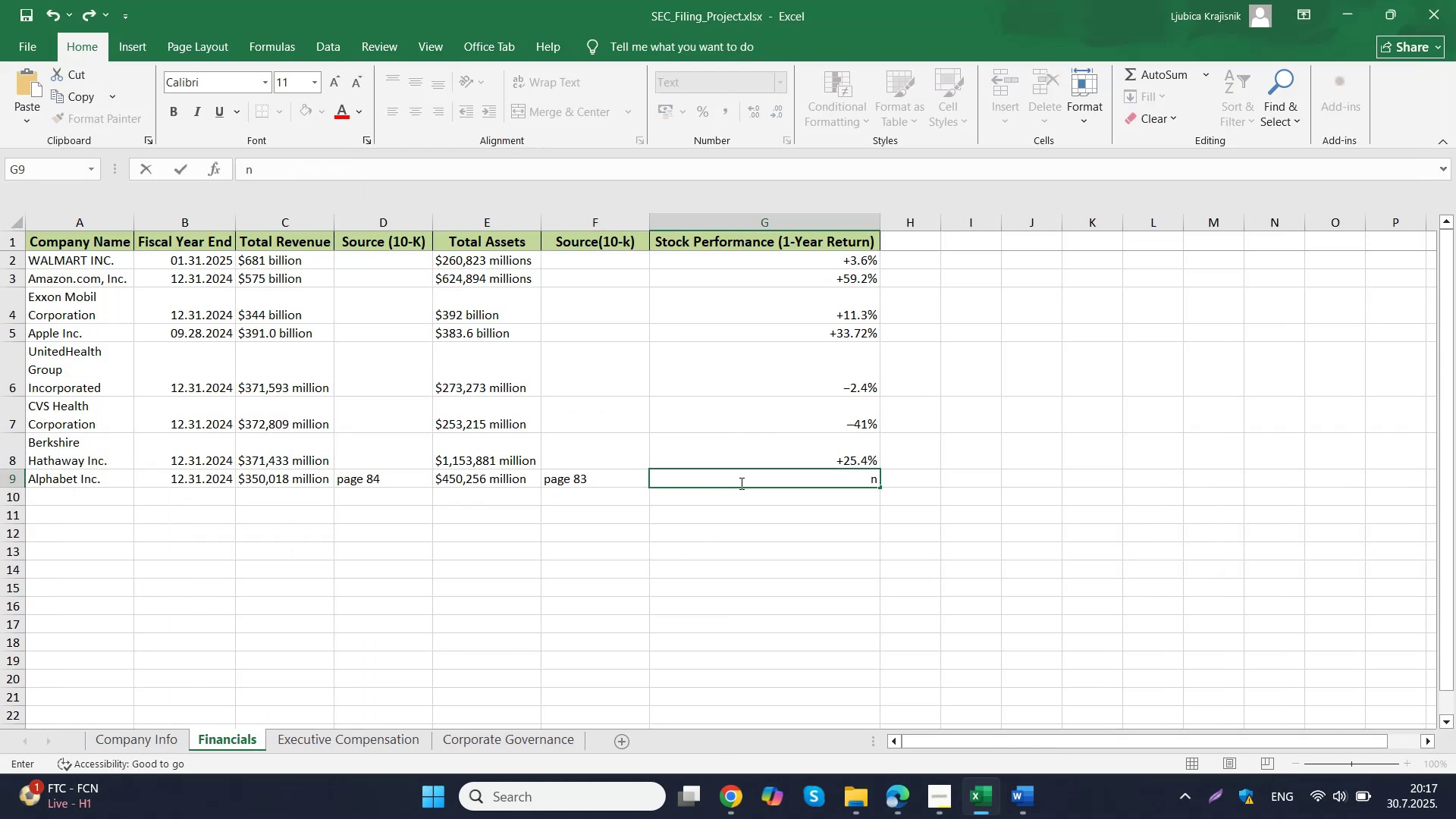 
key(CapsLock)
 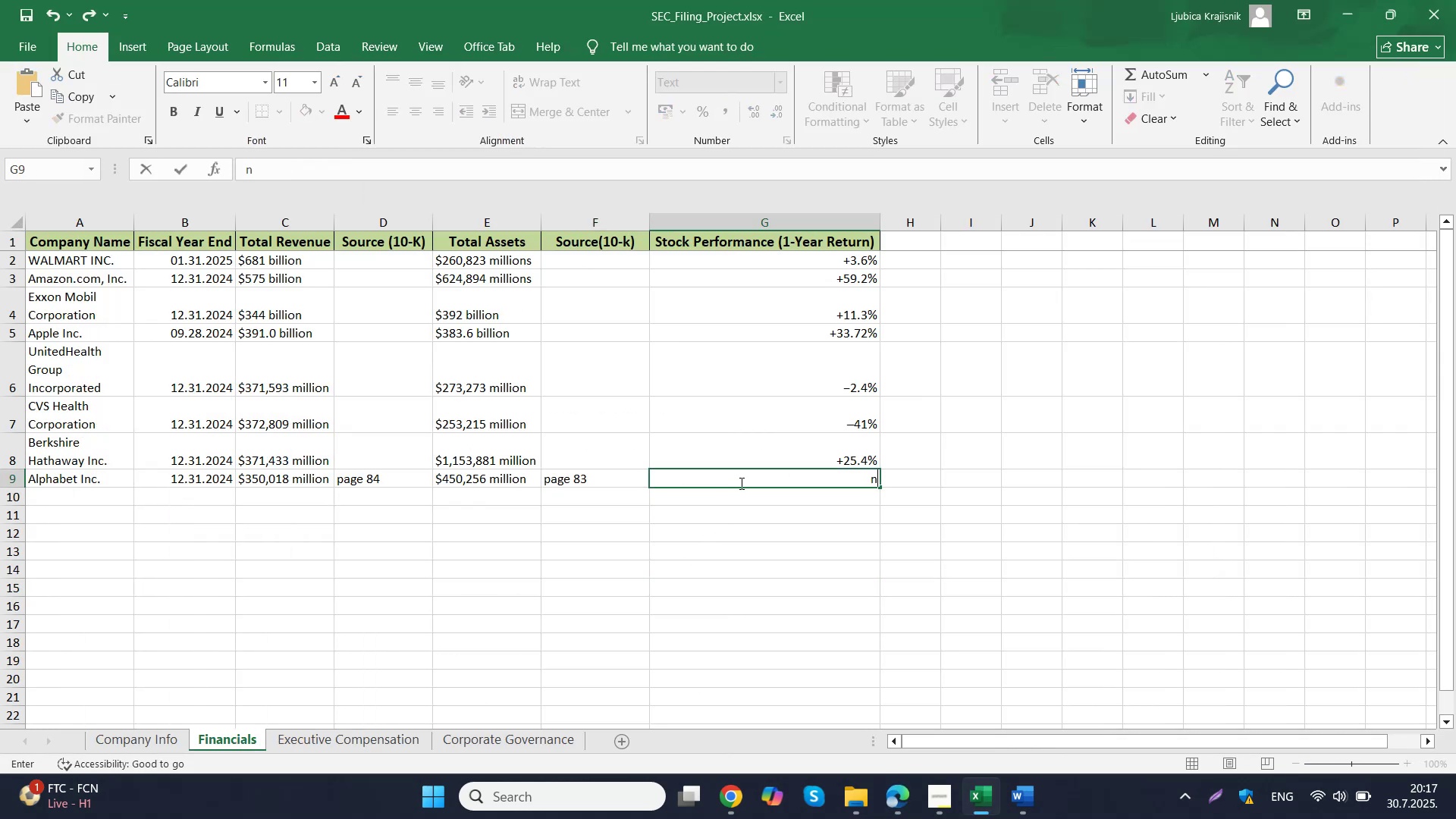 
key(Backspace)
 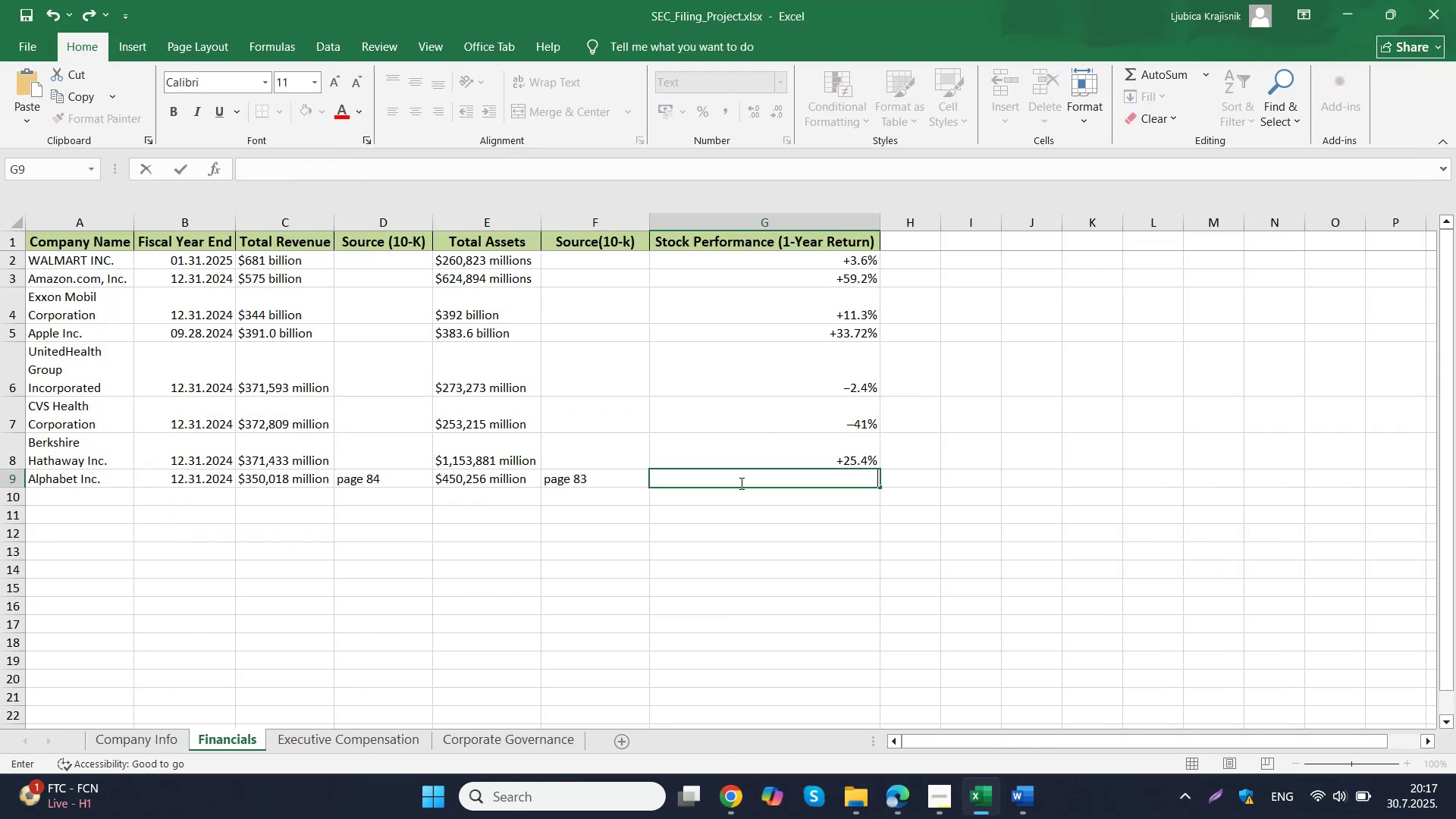 
key(M)
 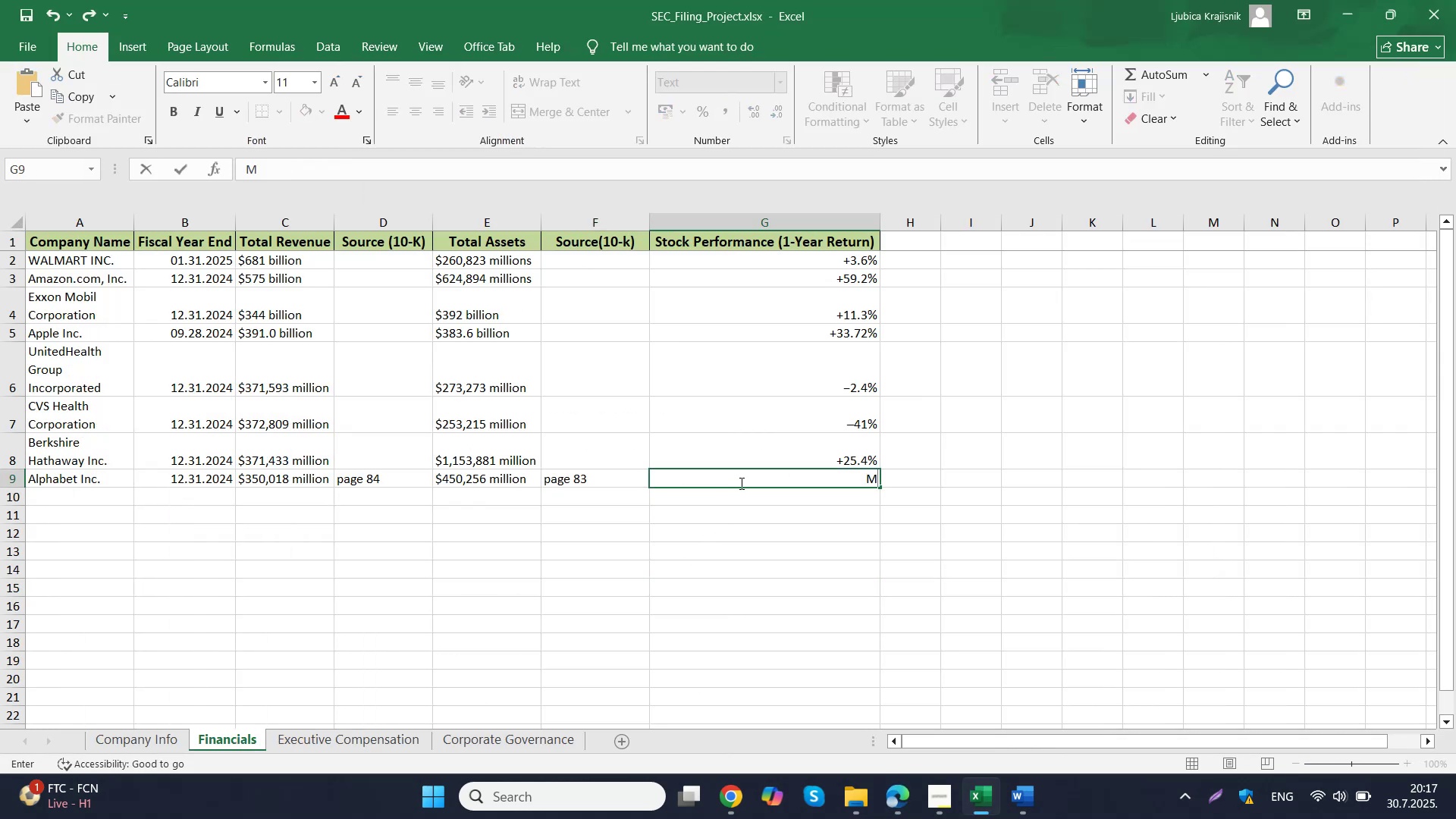 
key(Backspace)
 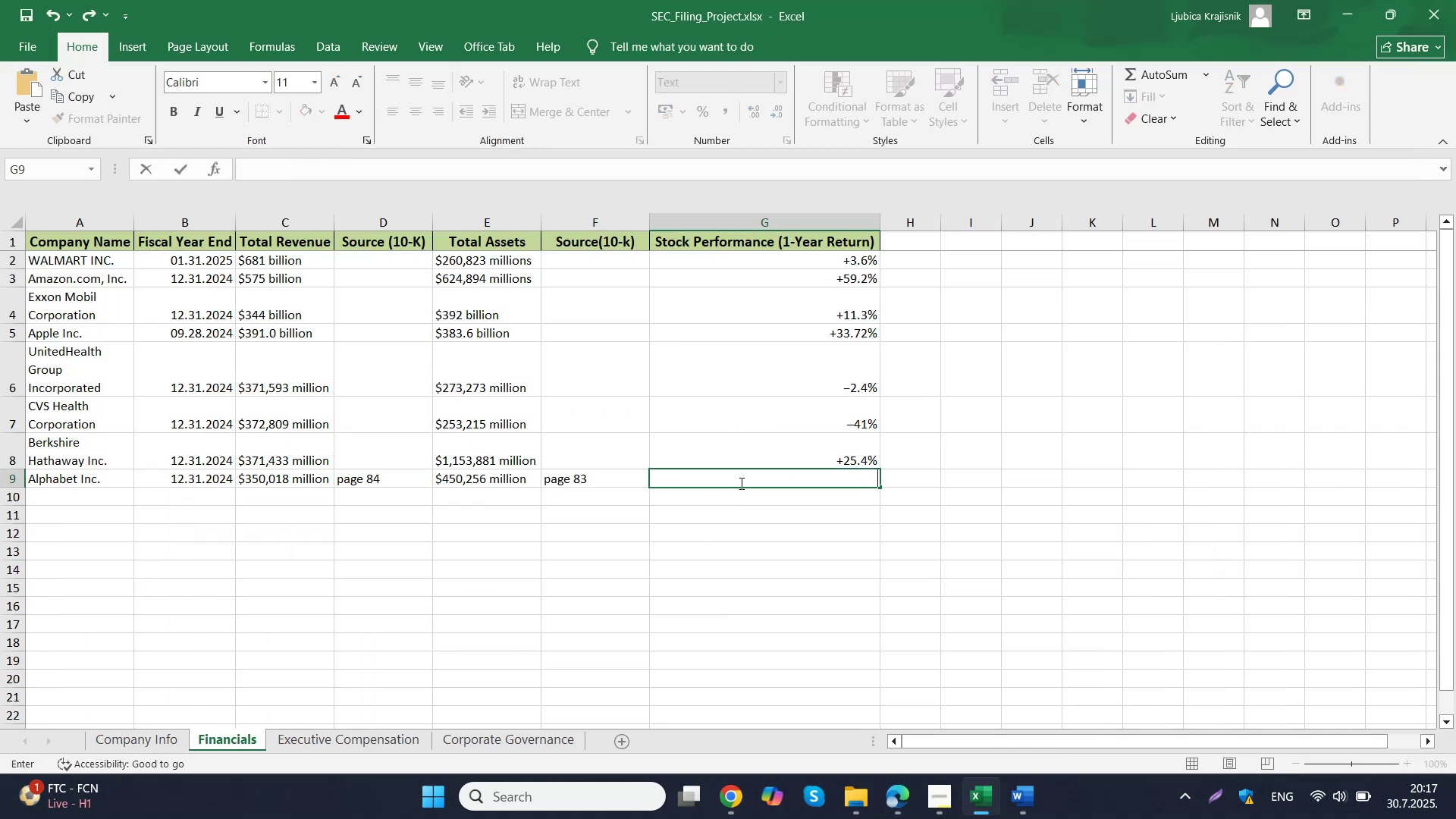 
key(N)
 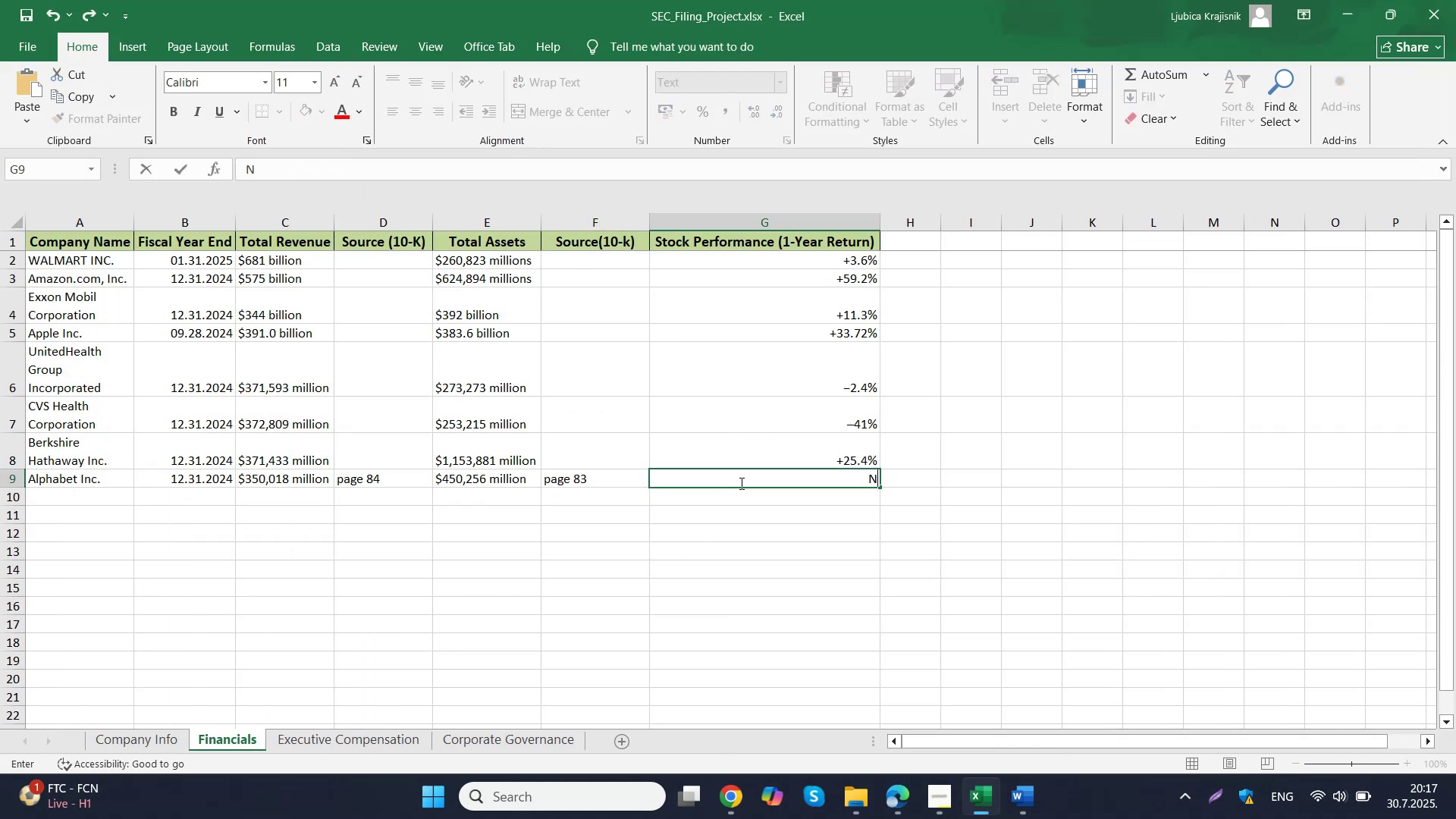 
key(NumpadDivide)
 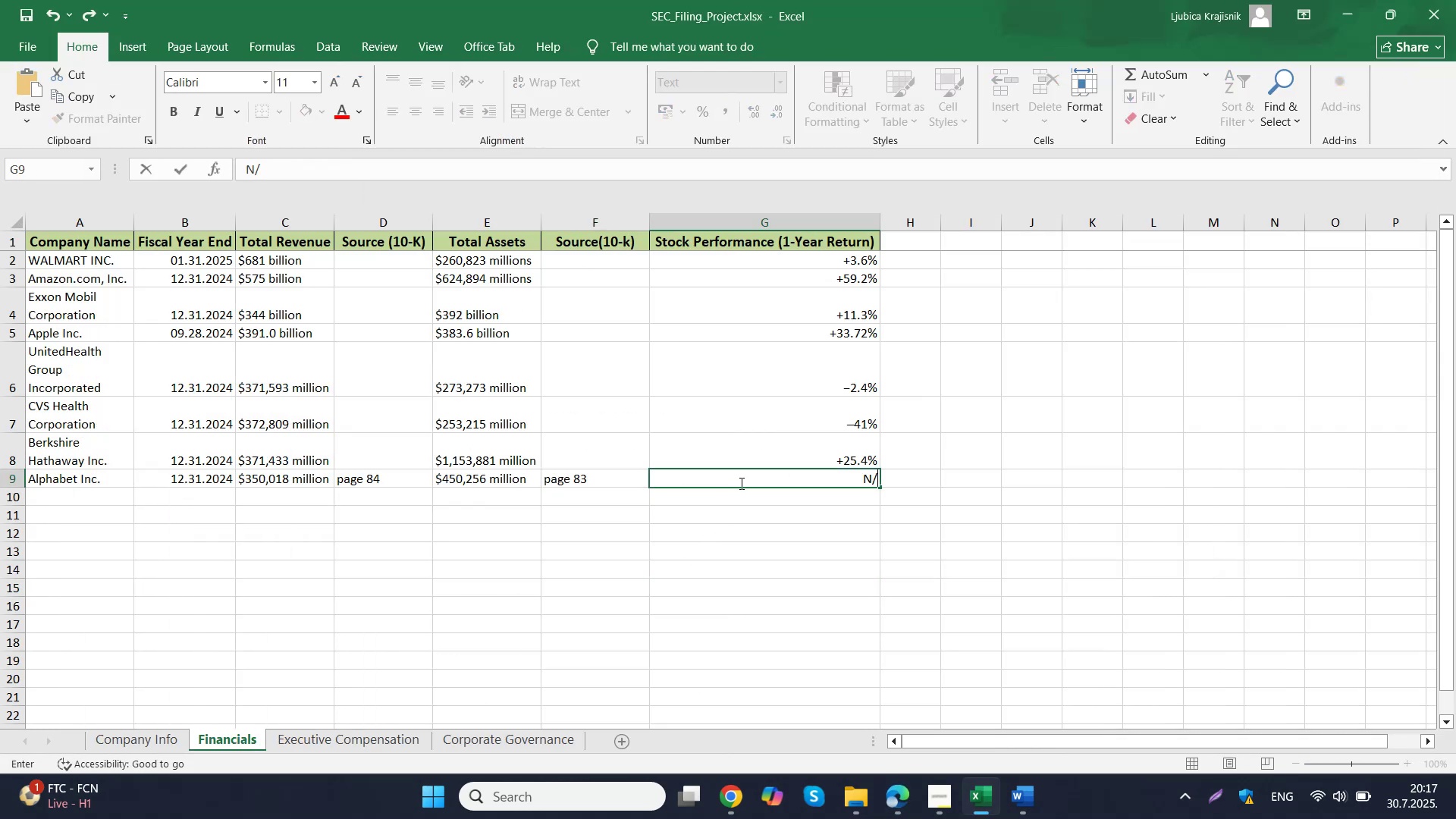 
key(A)
 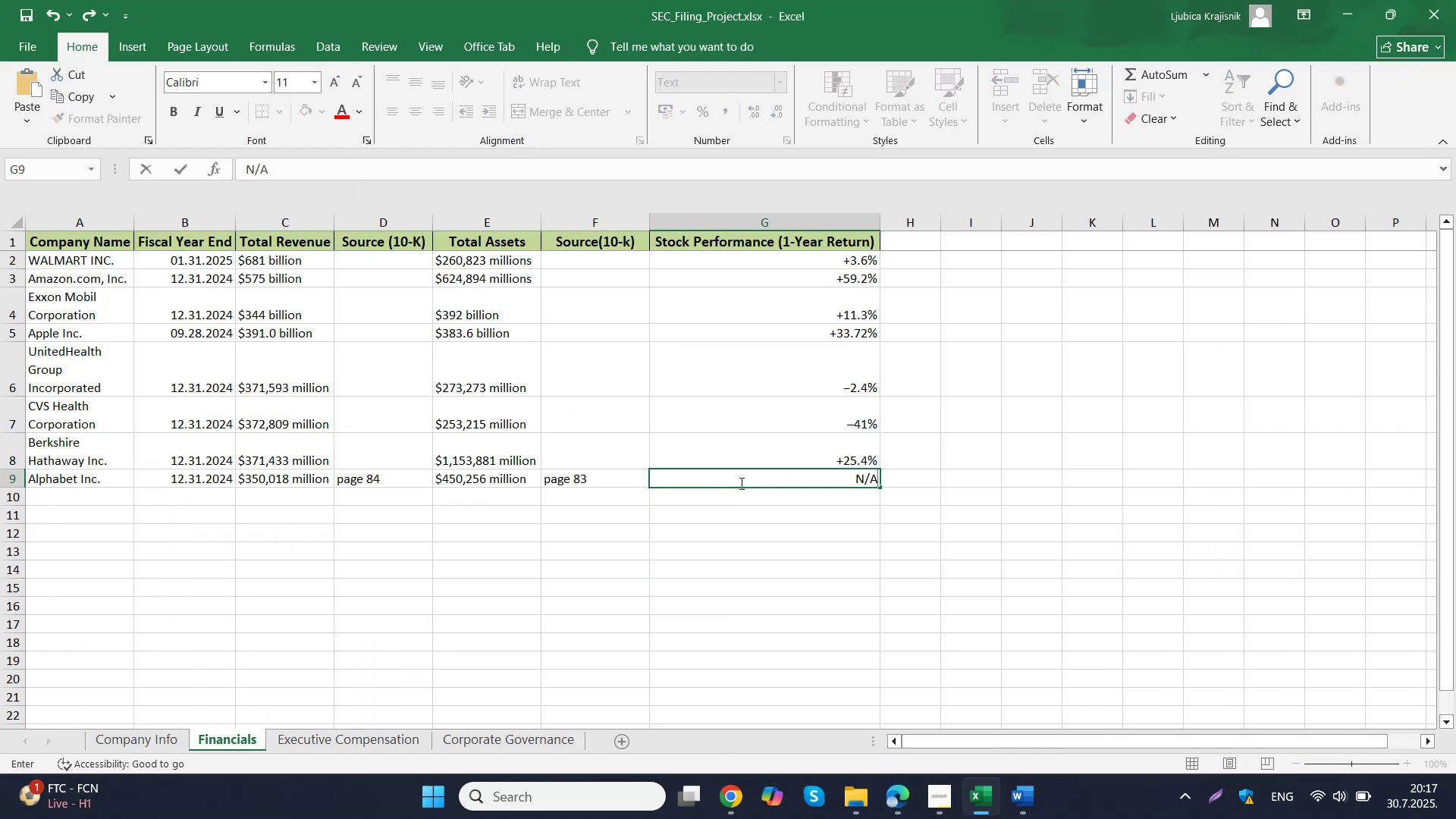 
key(Tab)
 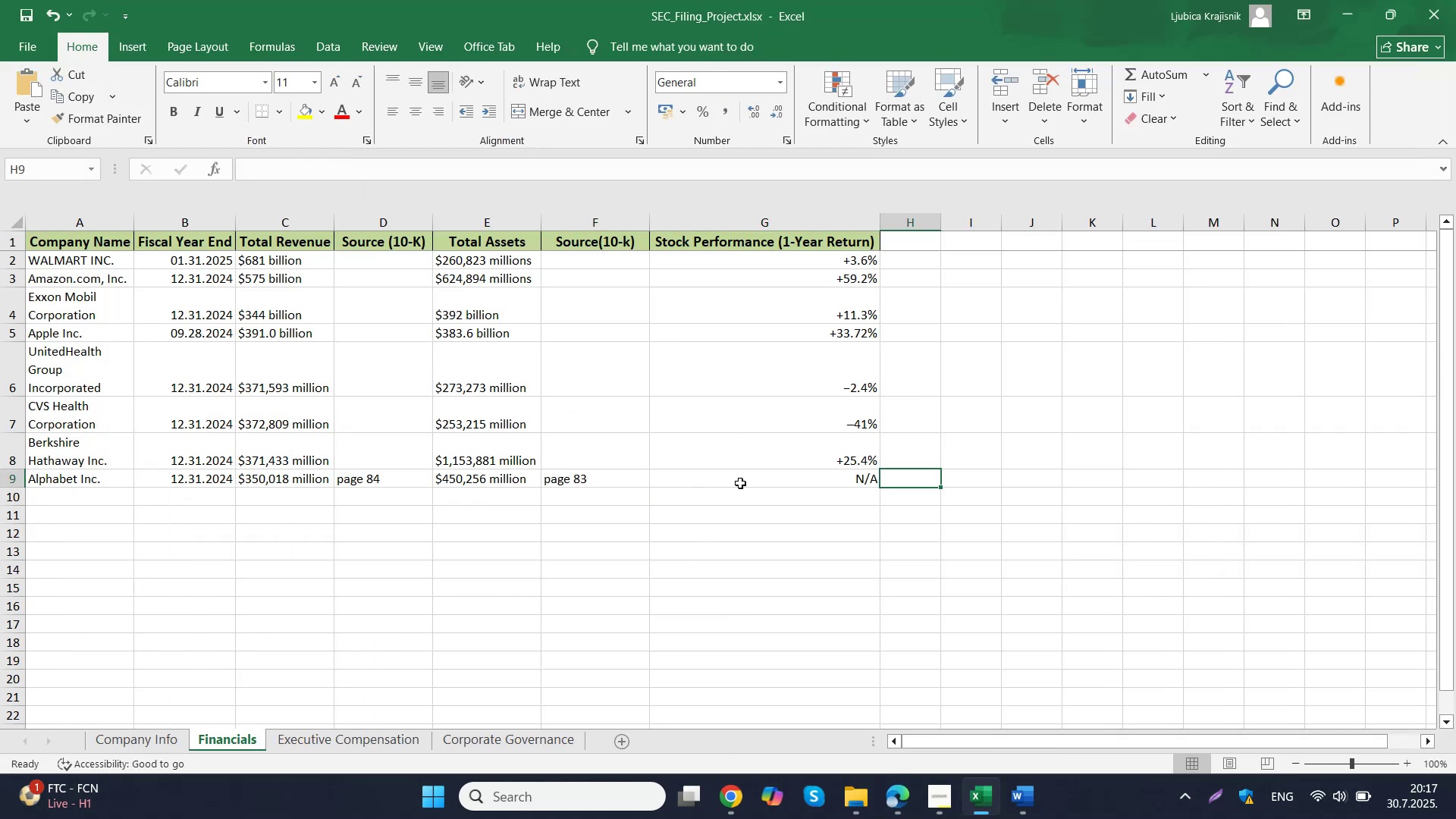 
key(CapsLock)
 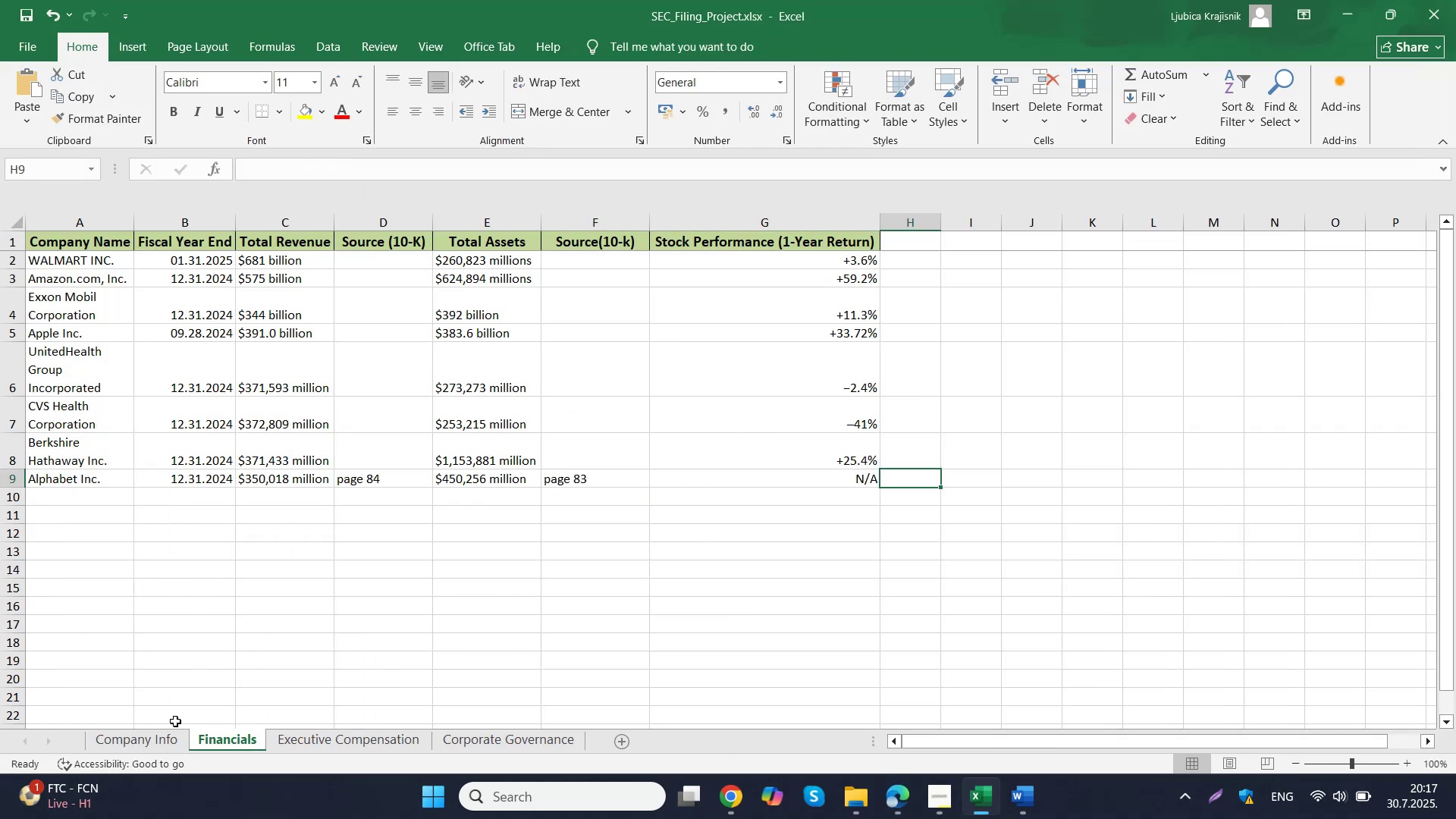 
left_click([133, 746])
 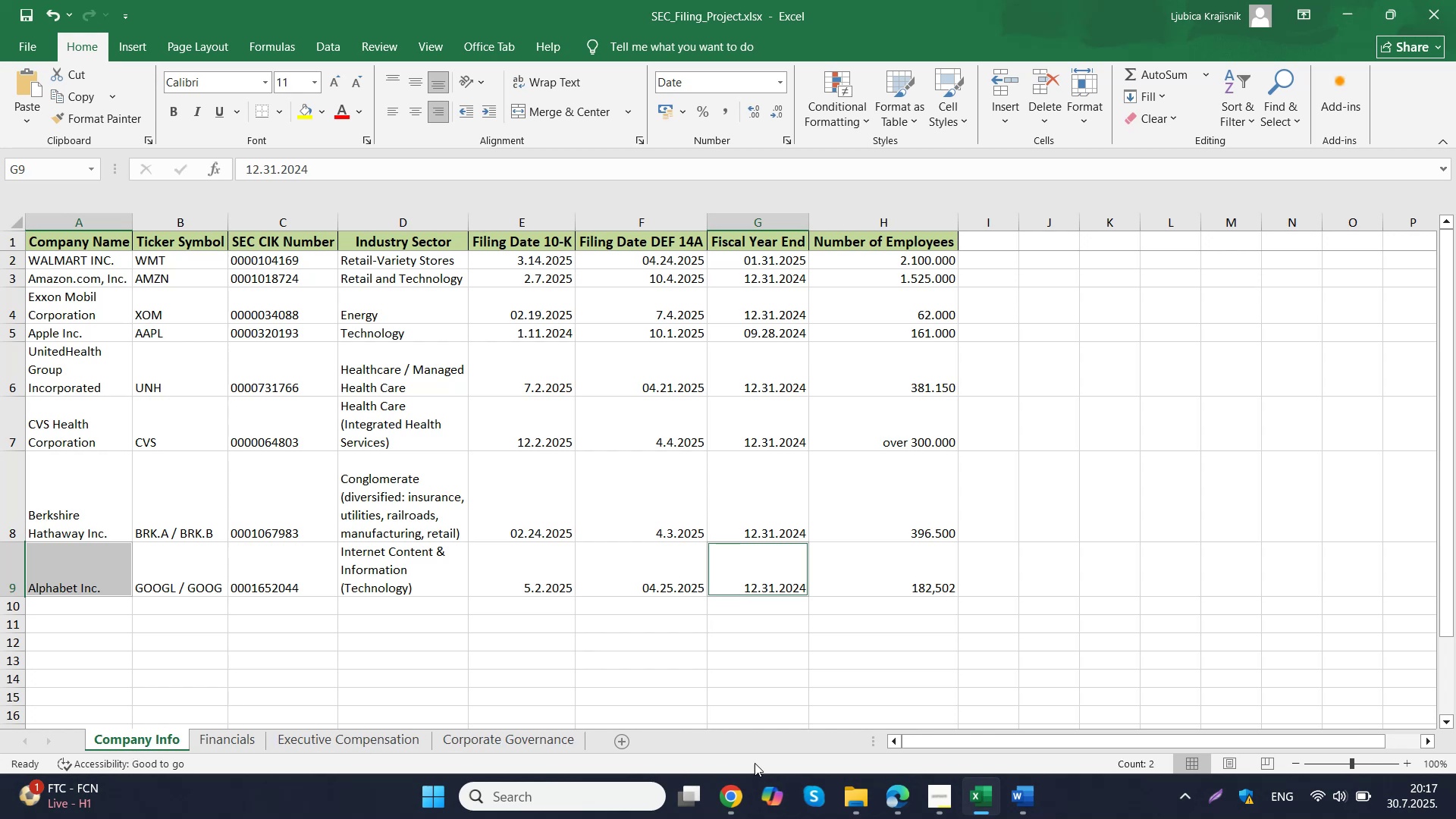 
wait(5.83)
 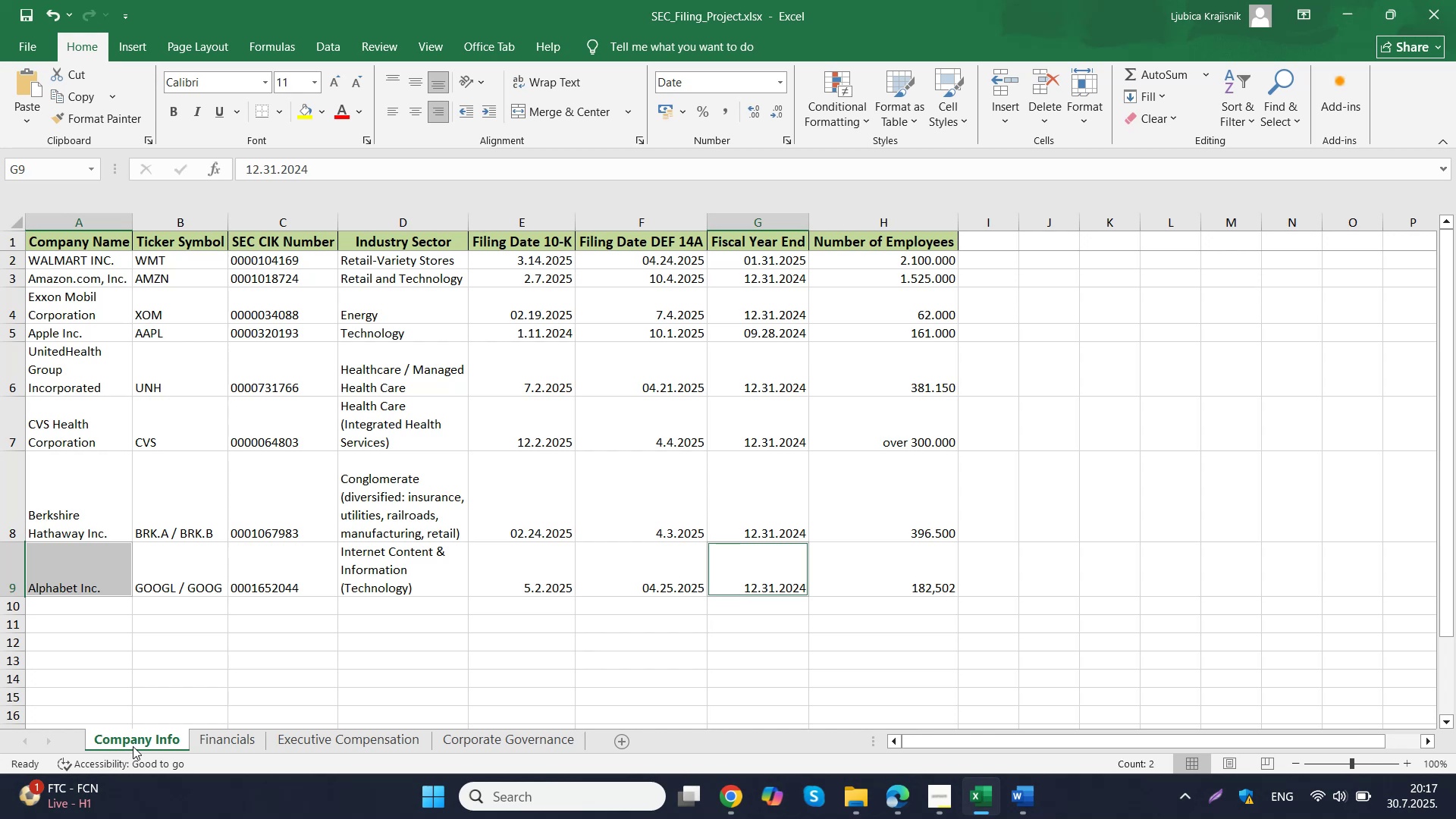 
left_click([686, 711])
 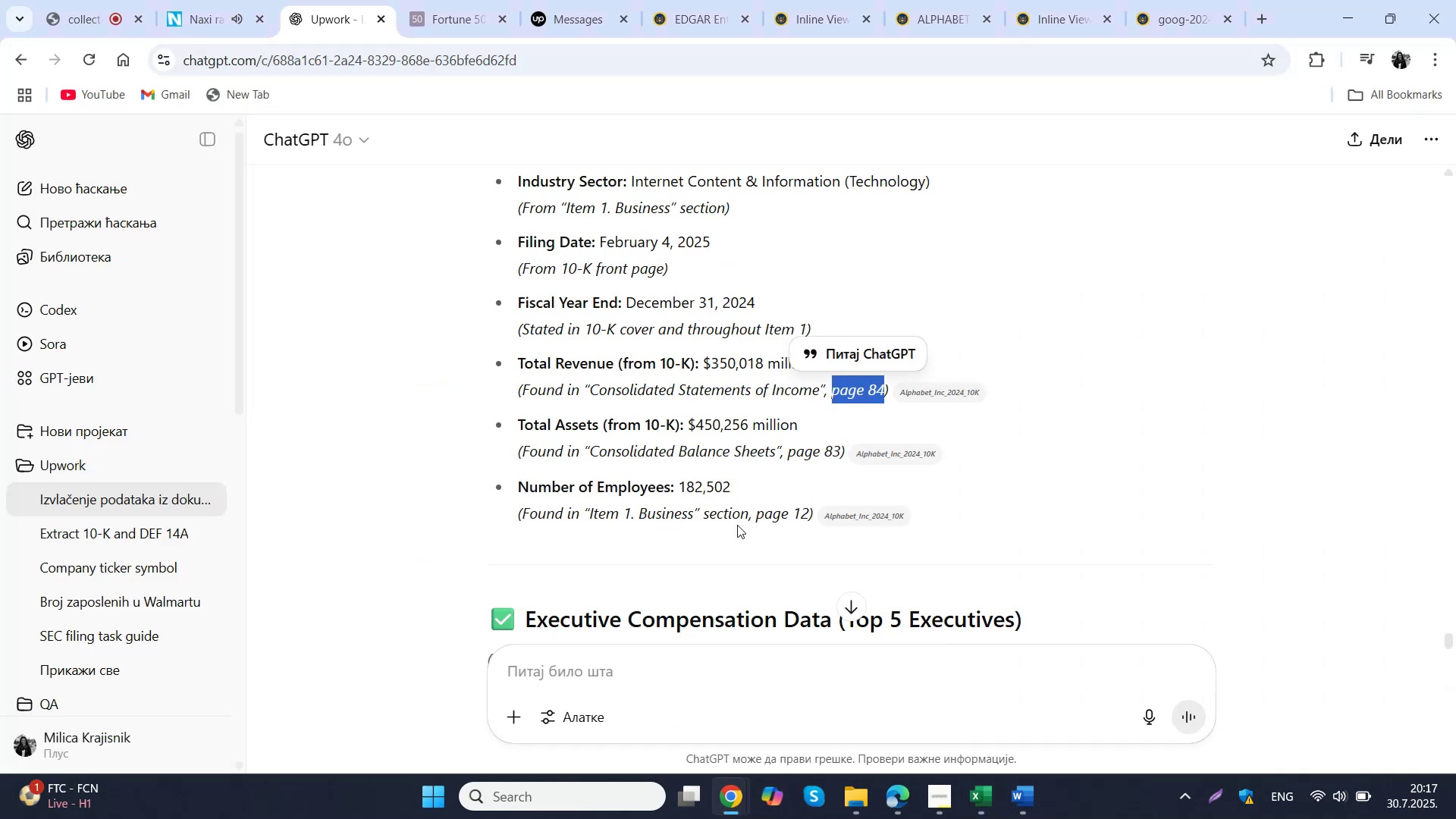 
scroll: coordinate [737, 525], scroll_direction: up, amount: 1.0
 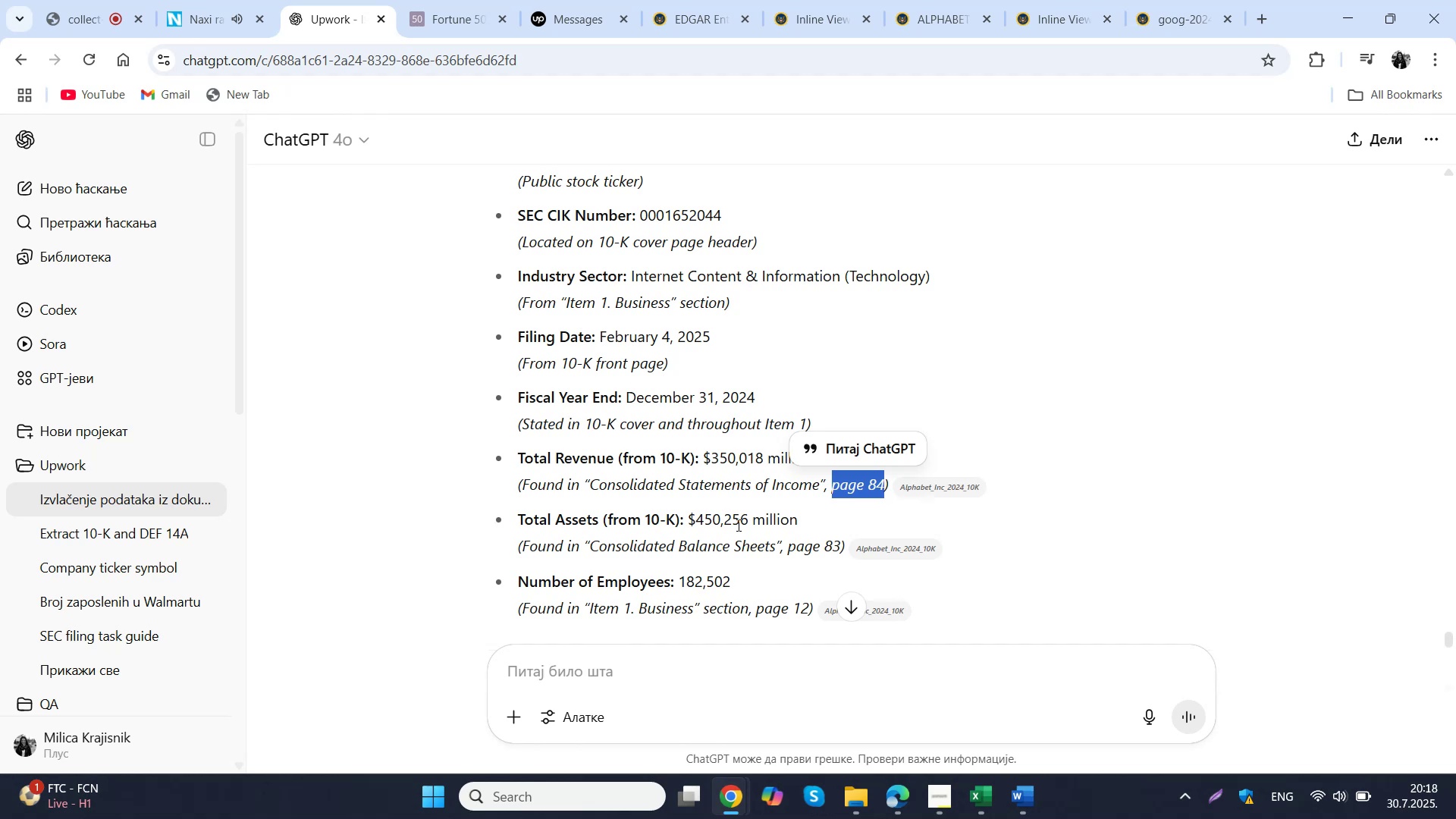 
scroll: coordinate [737, 525], scroll_direction: down, amount: 1.0
 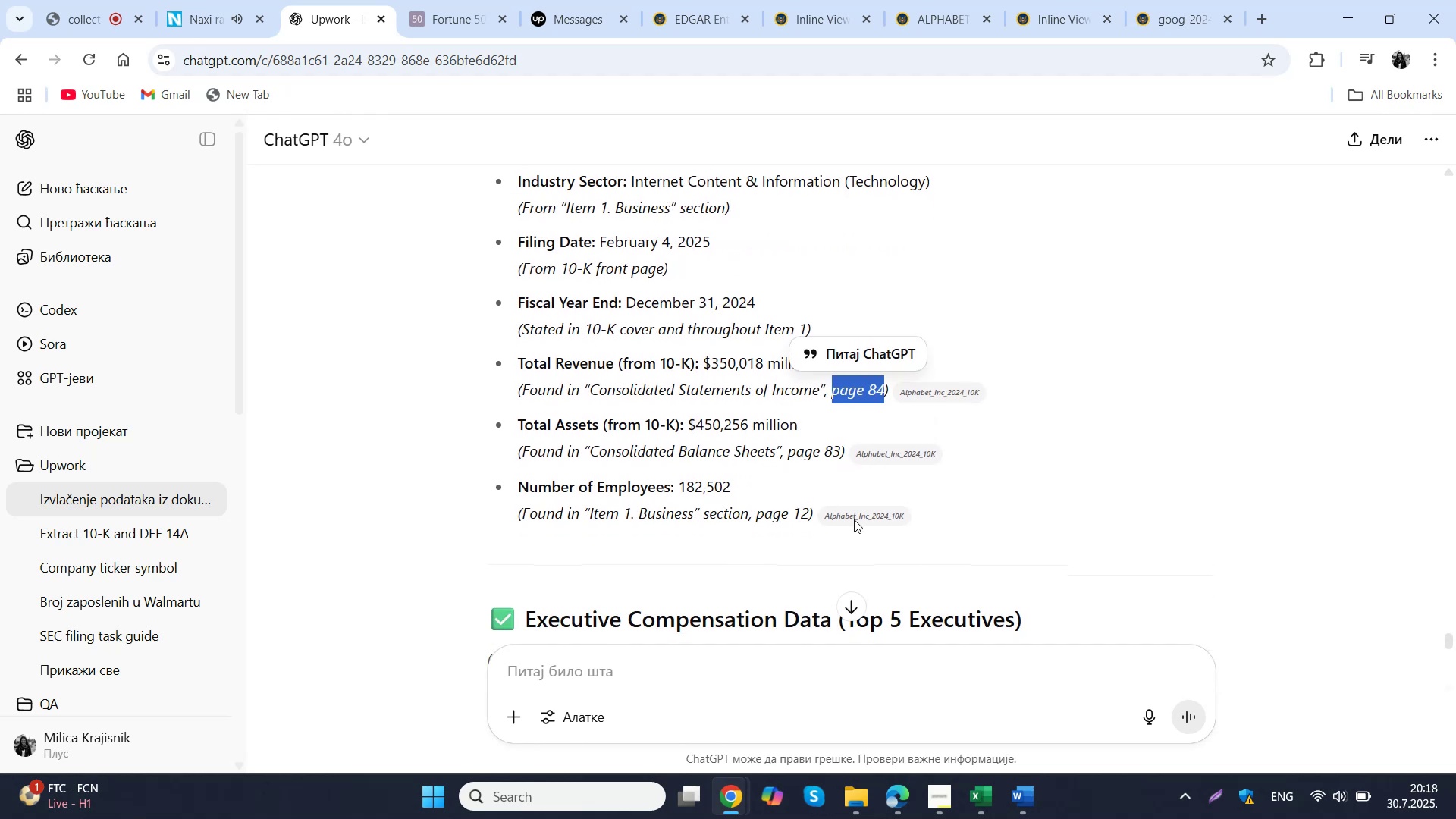 
wait(5.69)
 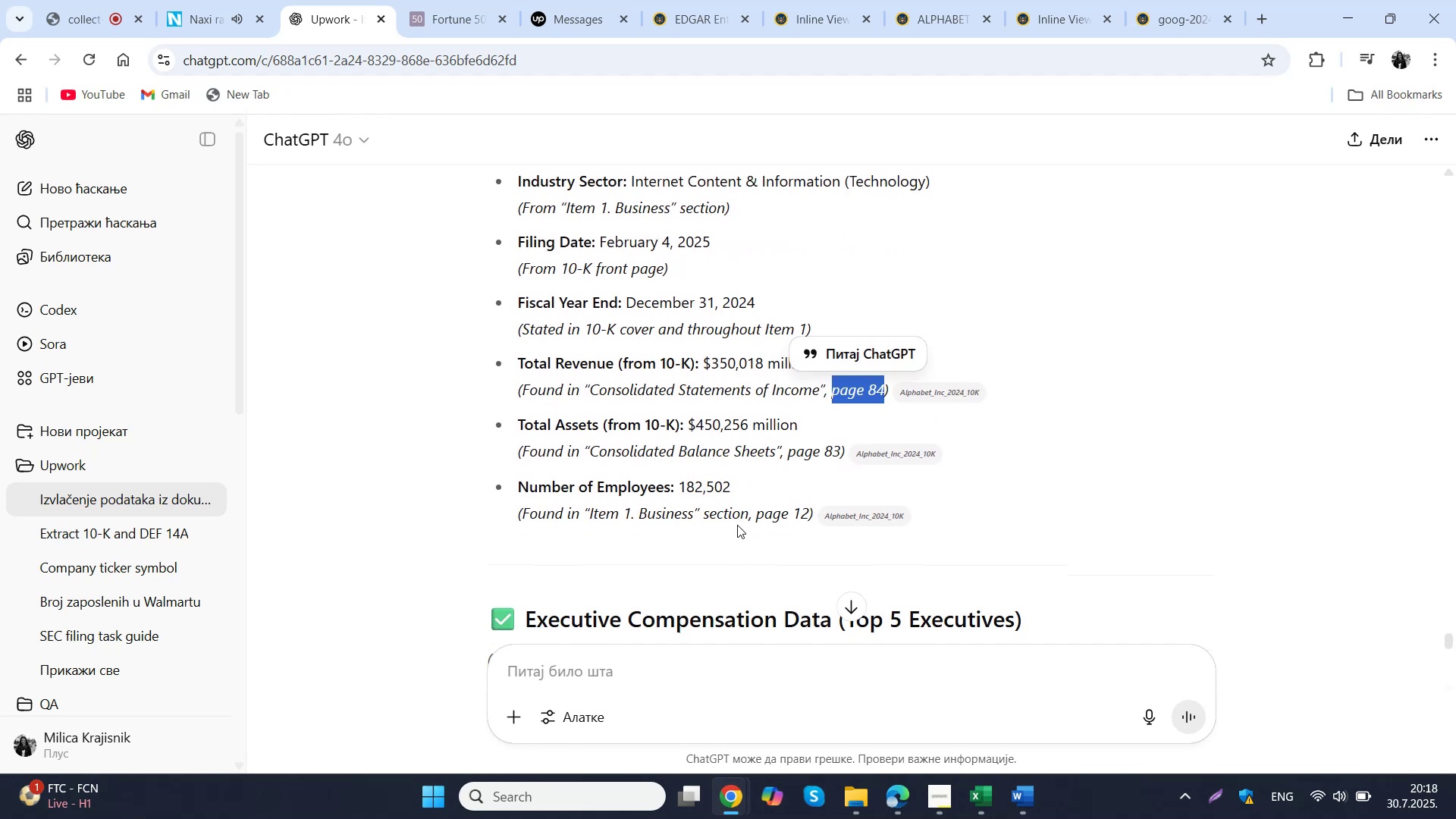 
scroll: coordinate [987, 490], scroll_direction: up, amount: 1.0
 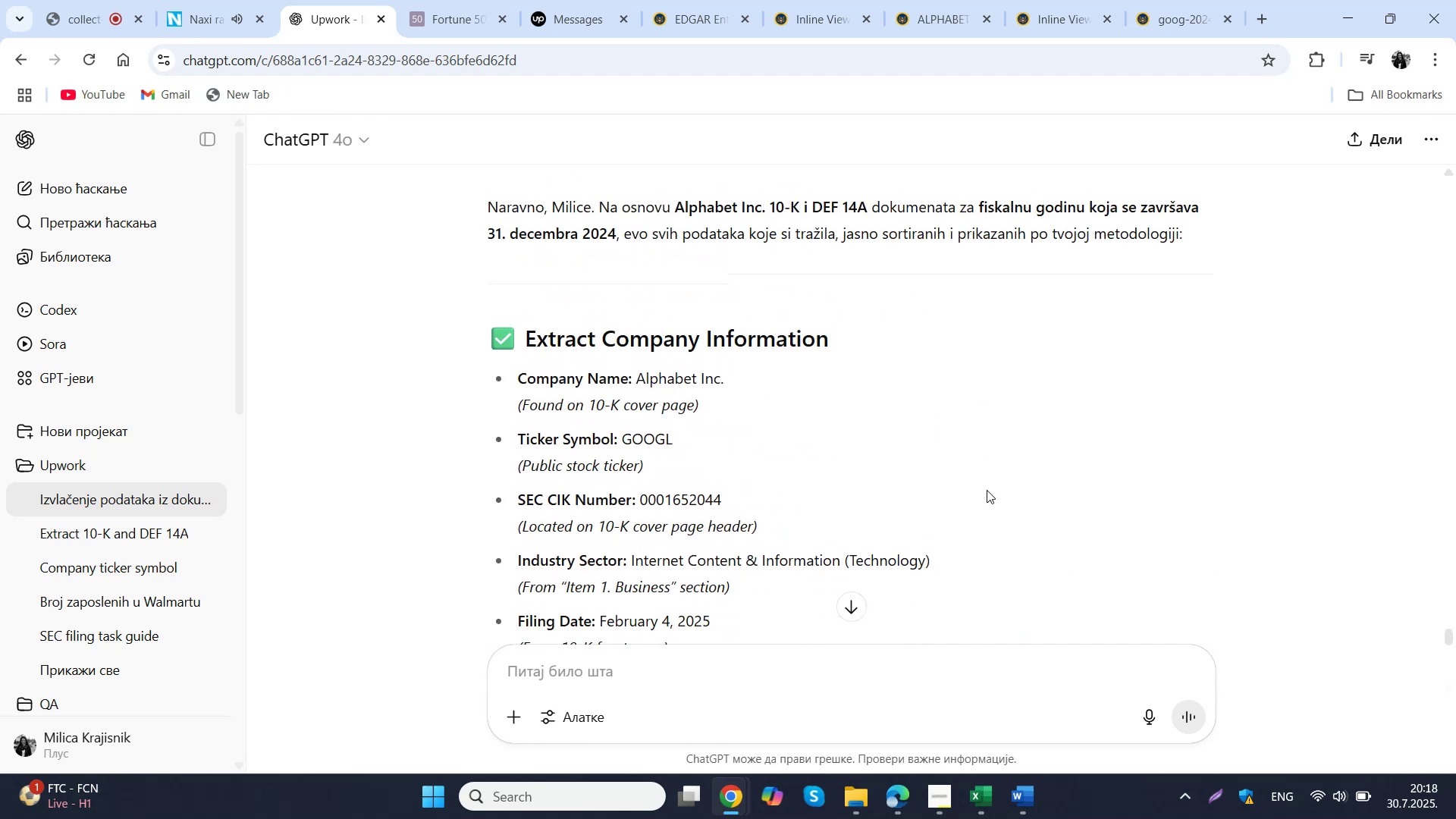 
scroll: coordinate [987, 490], scroll_direction: down, amount: 4.0
 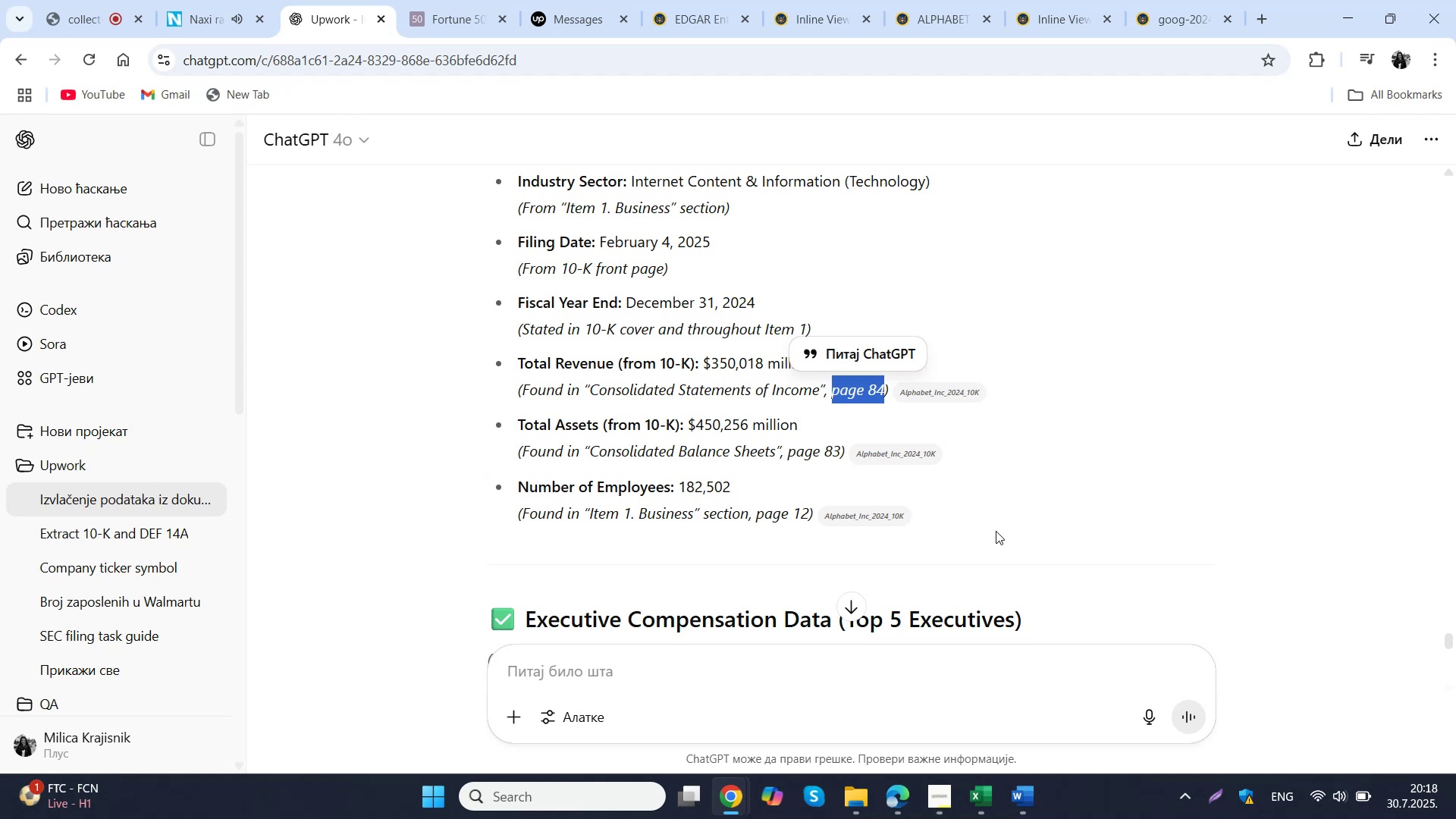 
left_click([1166, 0])
 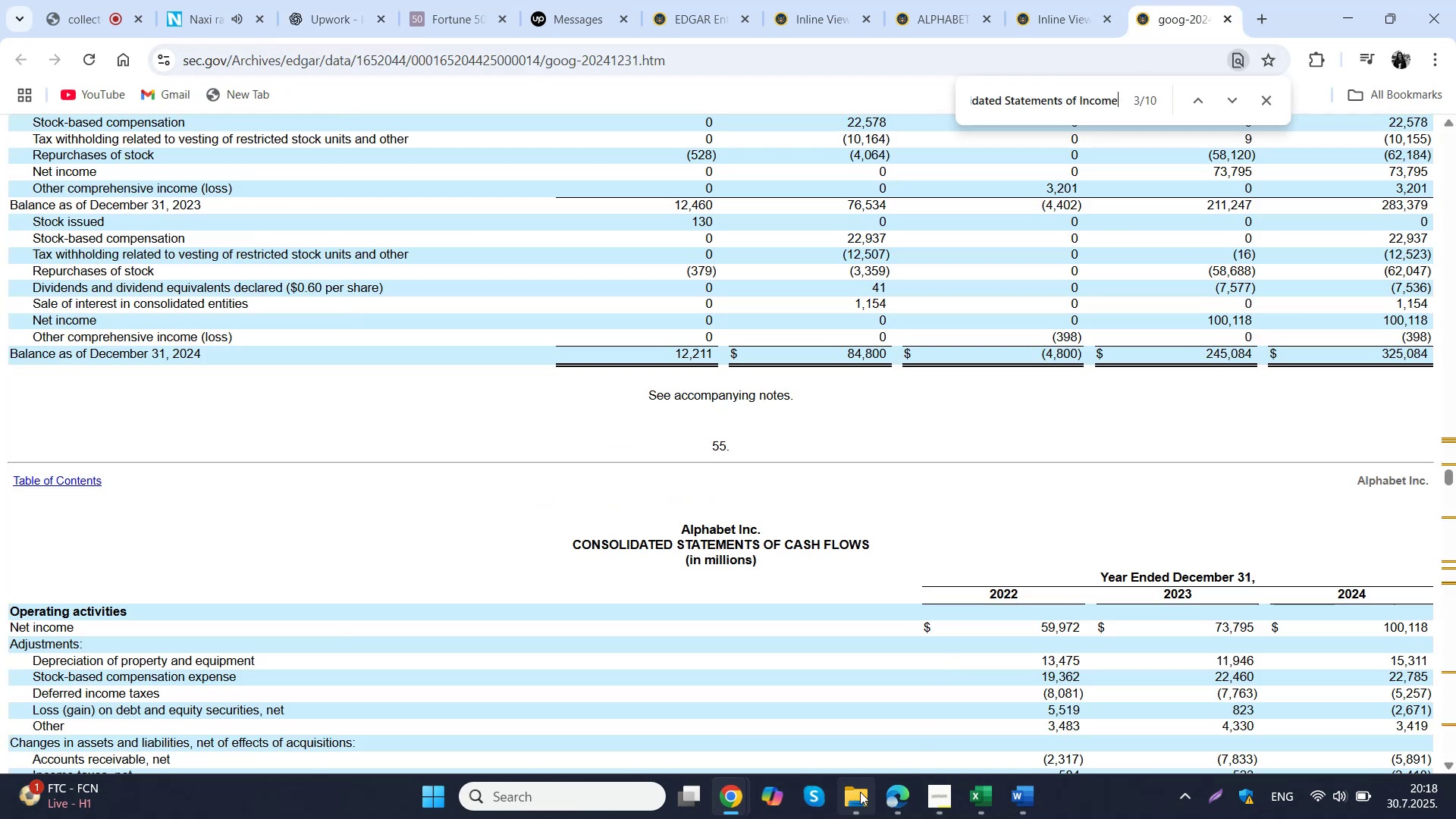 
left_click([883, 793])
 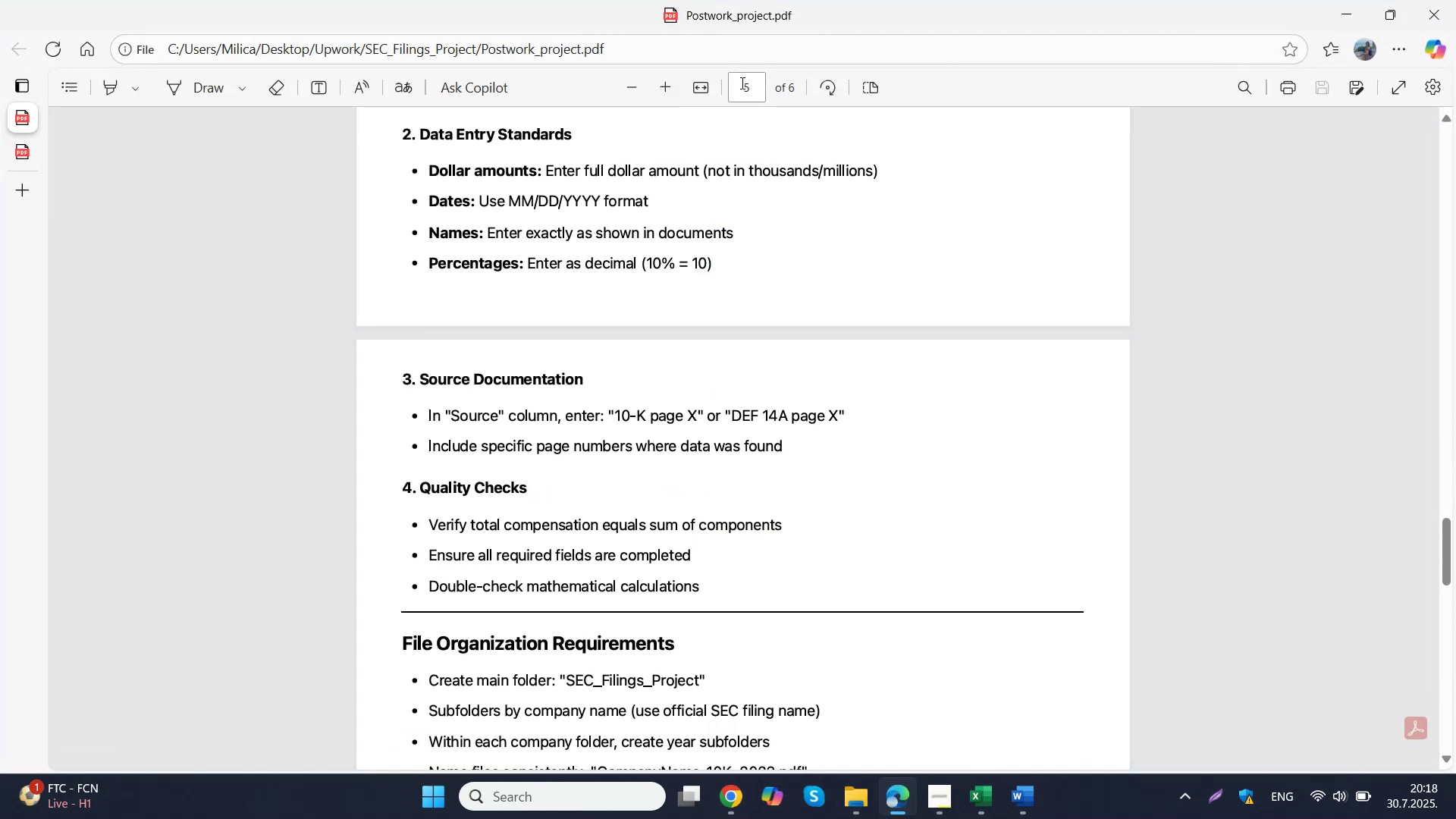 
left_click([743, 84])
 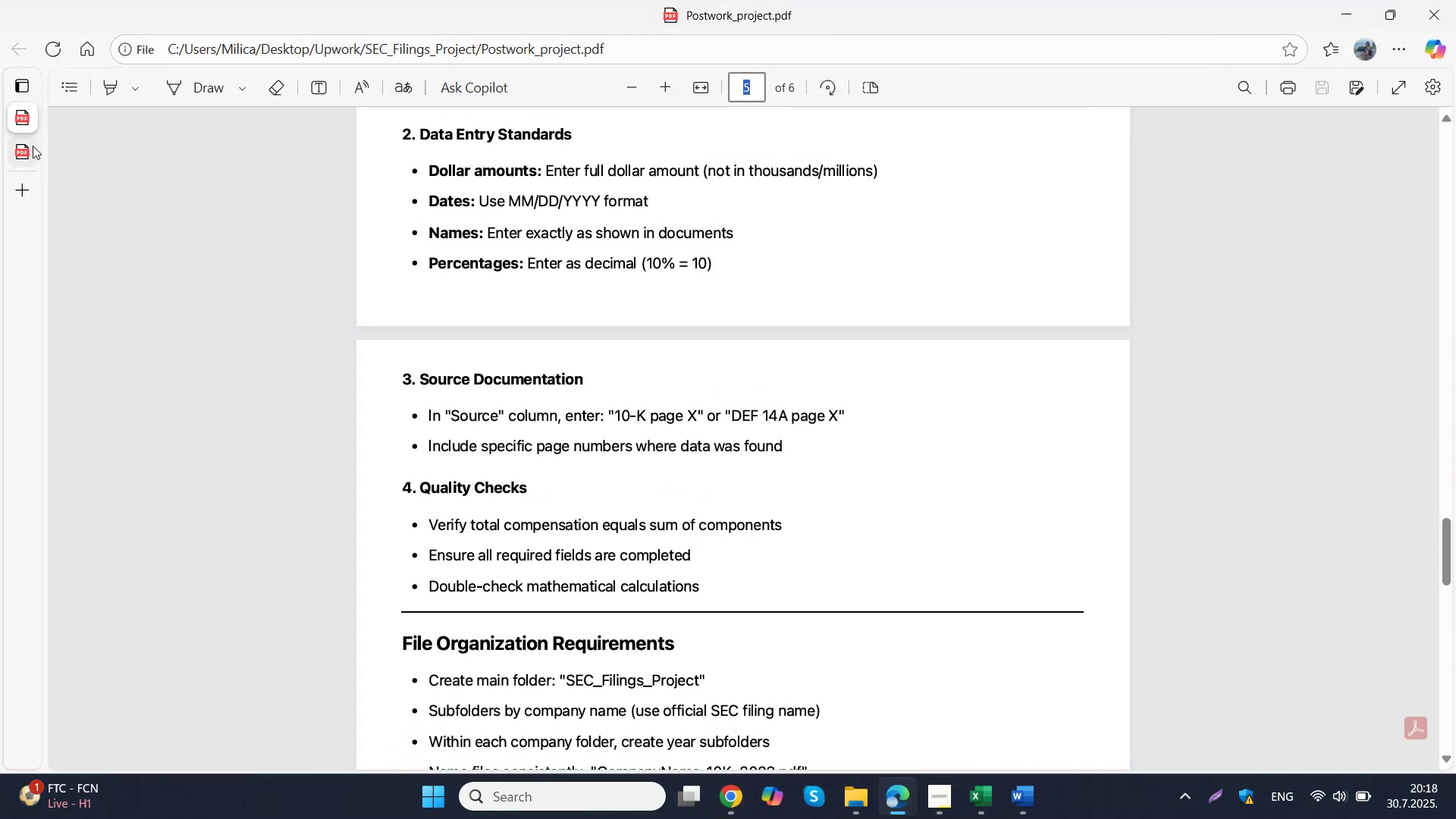 
left_click([28, 147])
 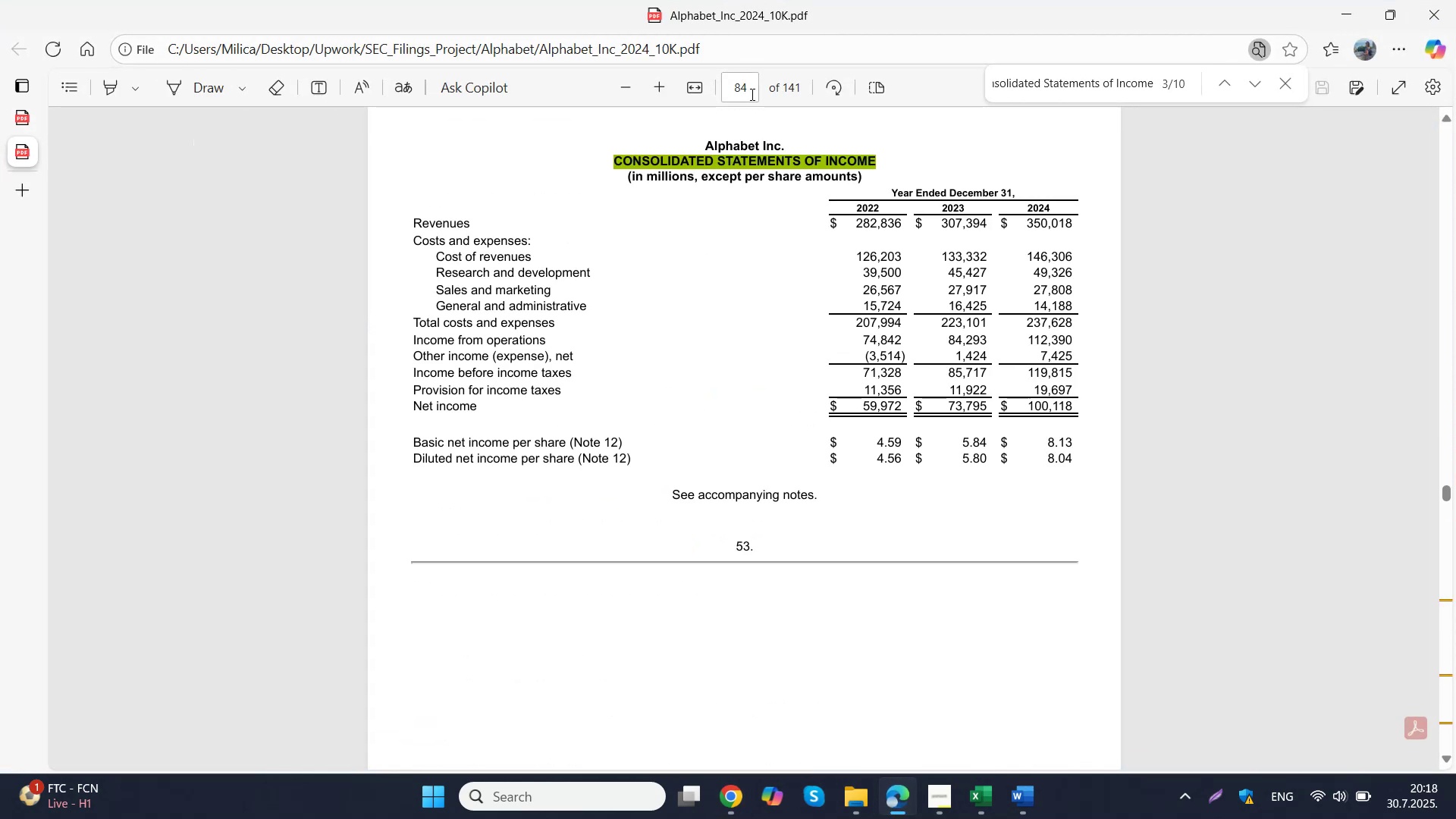 
left_click_drag(start_coordinate=[748, 94], to_coordinate=[725, 90])
 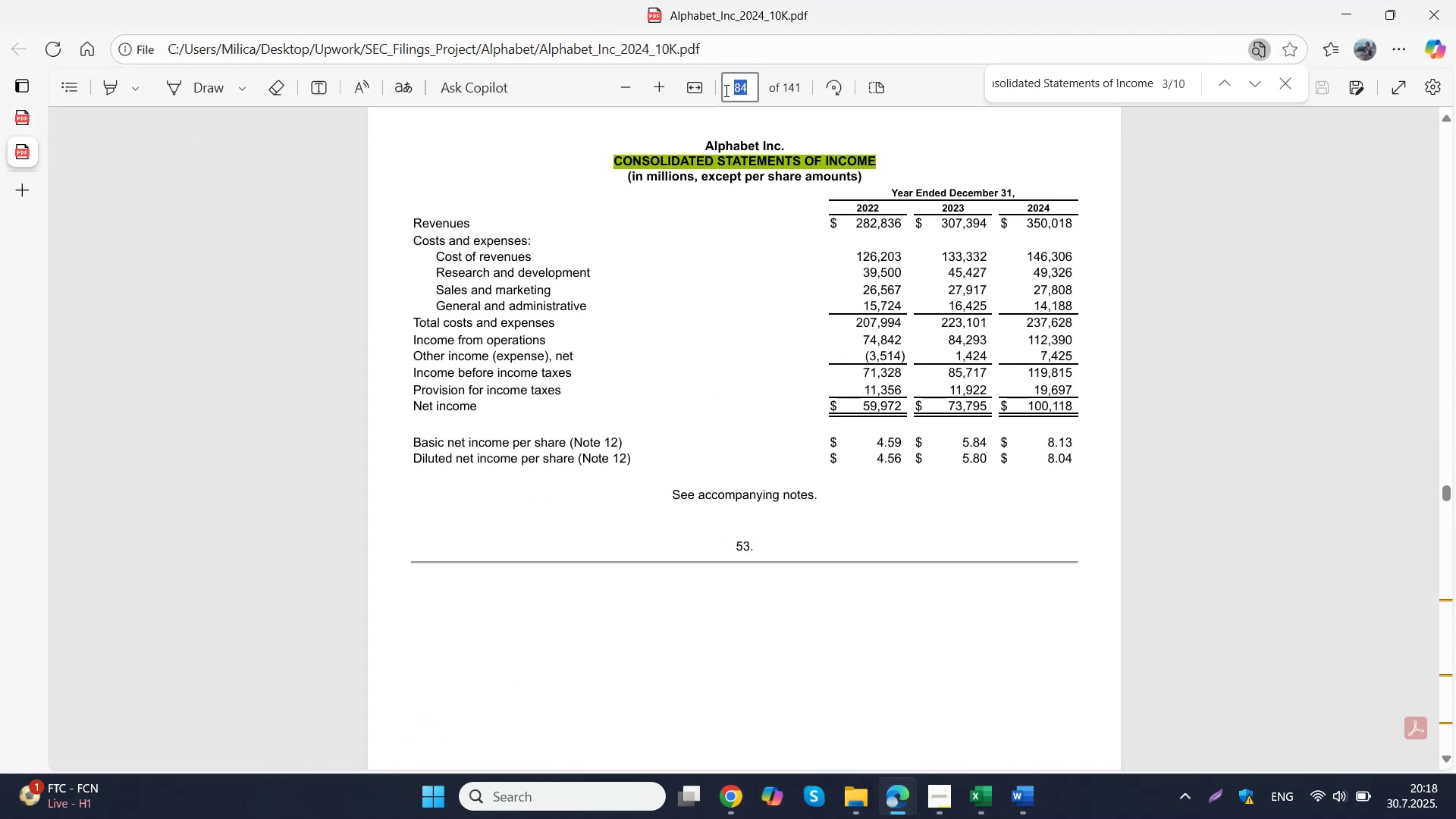 
type(12)
 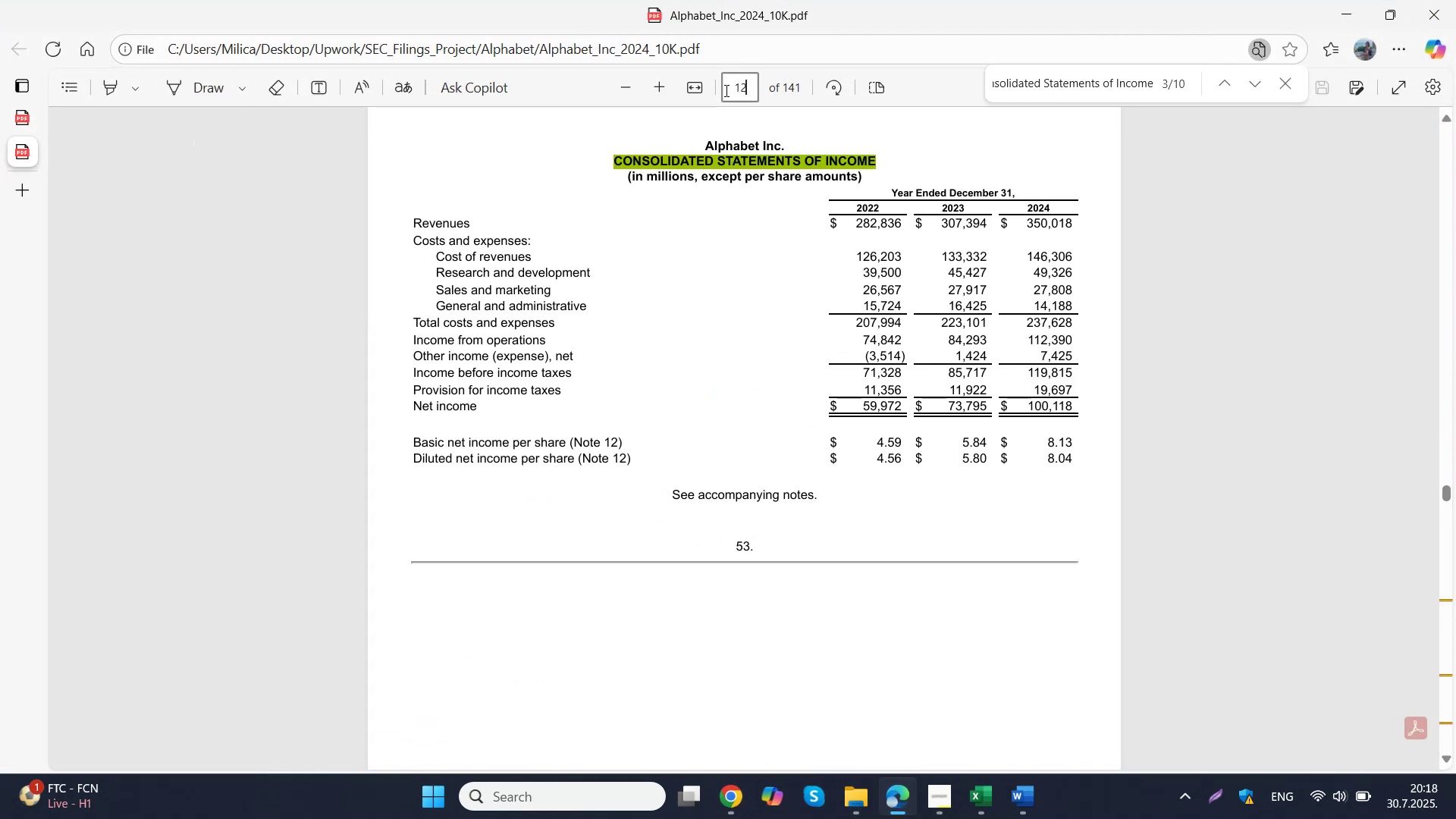 
key(Enter)
 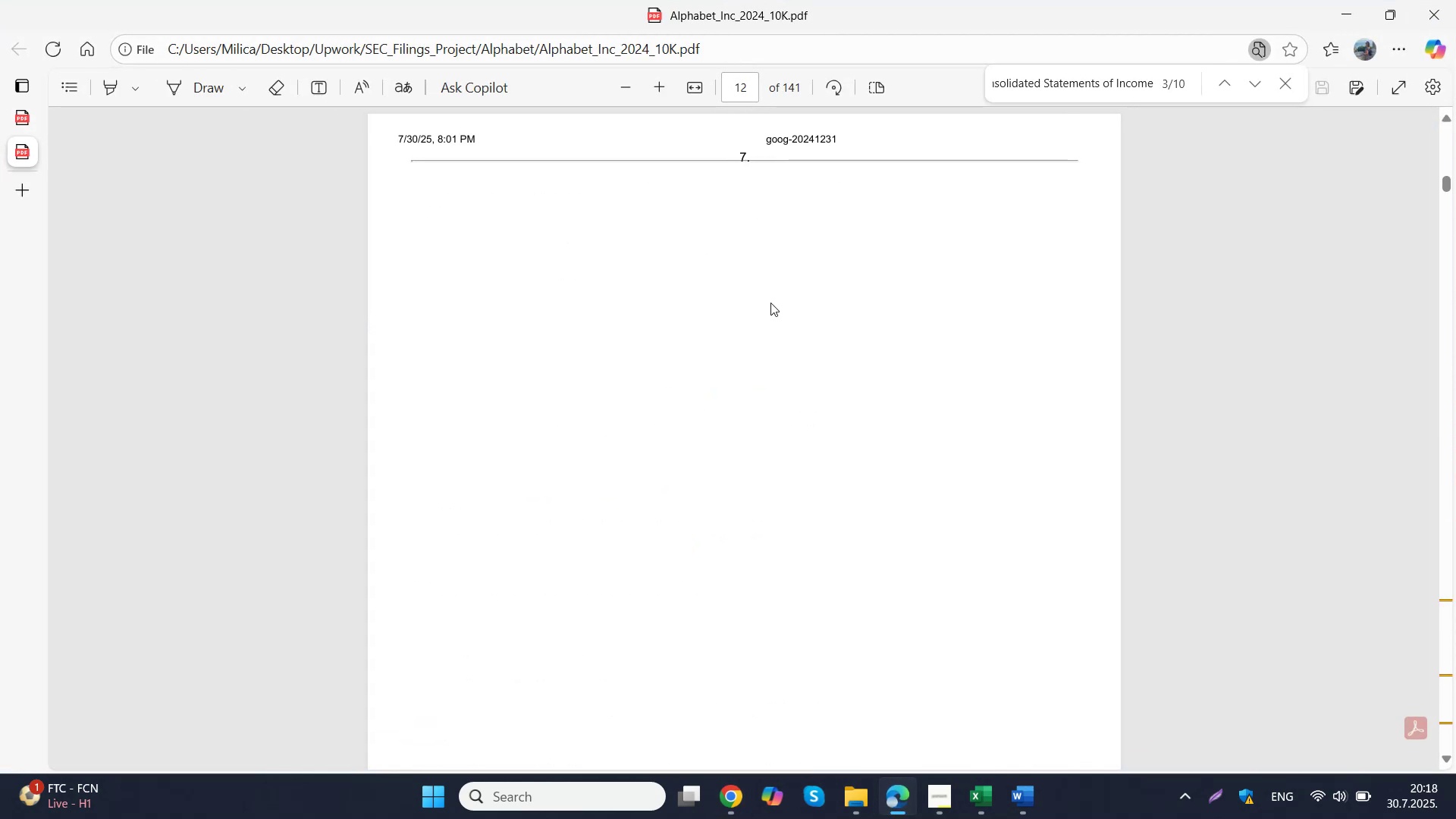 
scroll: coordinate [763, 374], scroll_direction: down, amount: 5.0
 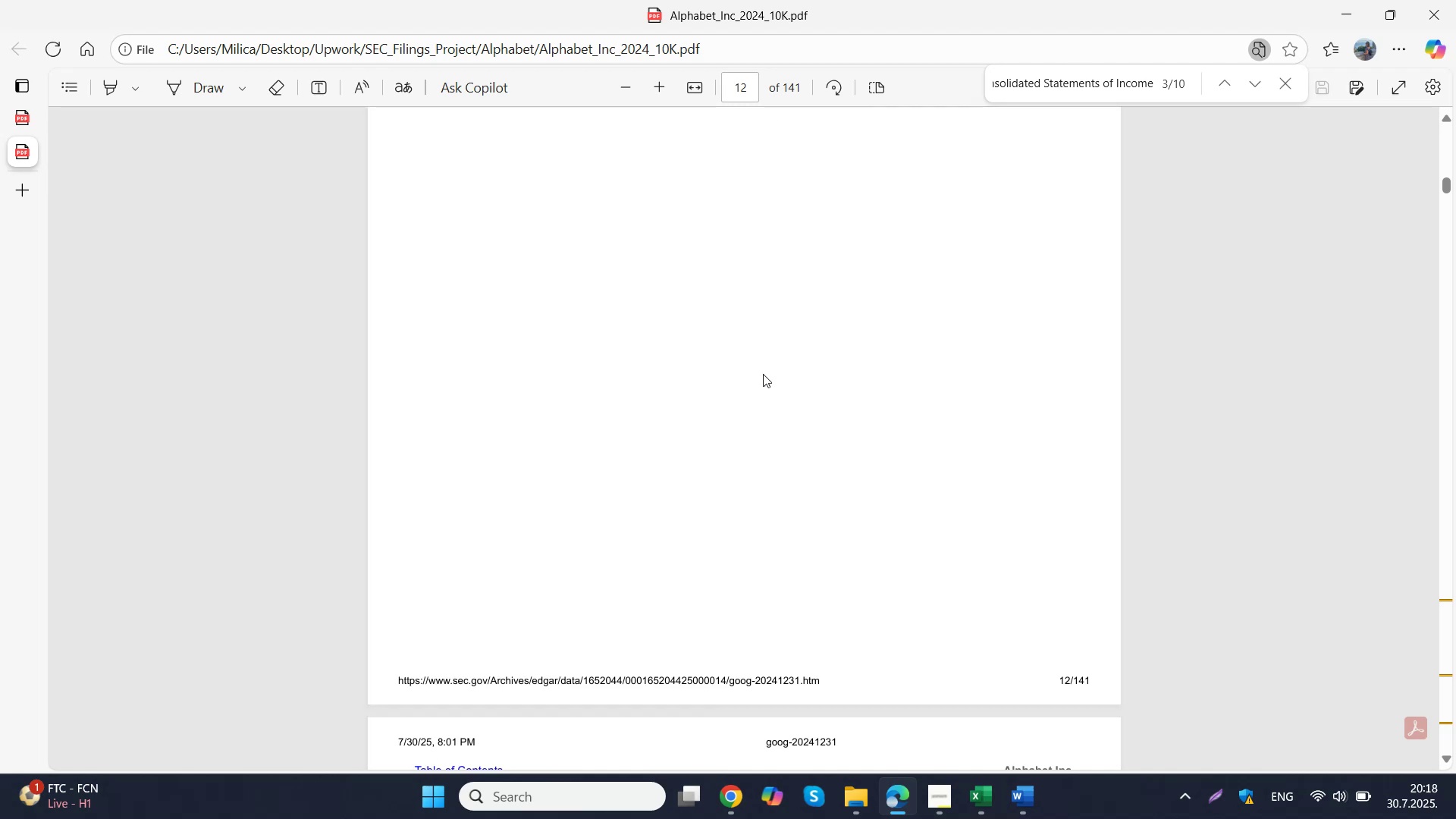 
scroll: coordinate [763, 374], scroll_direction: up, amount: 5.0
 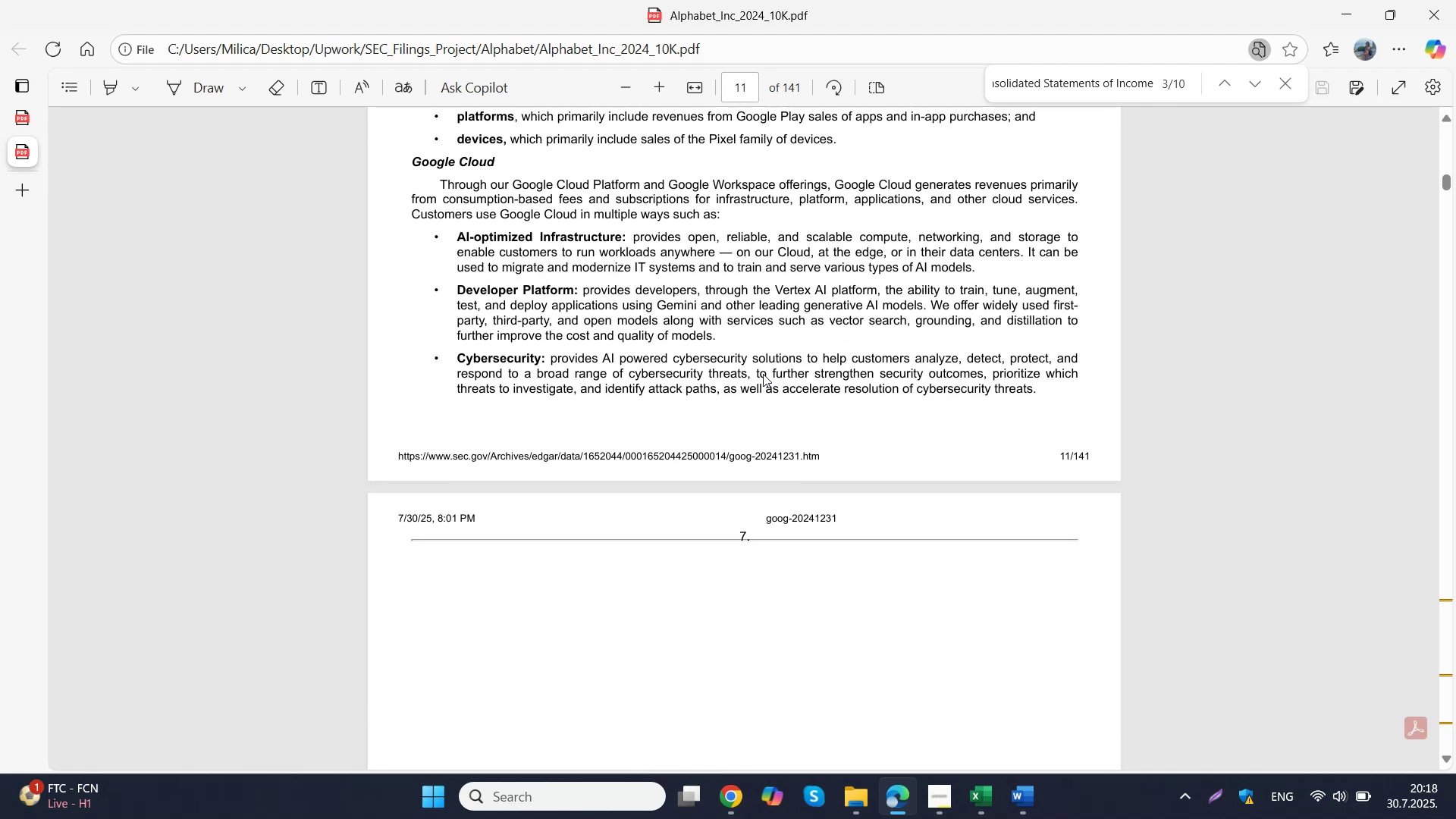 
left_click([763, 374])
 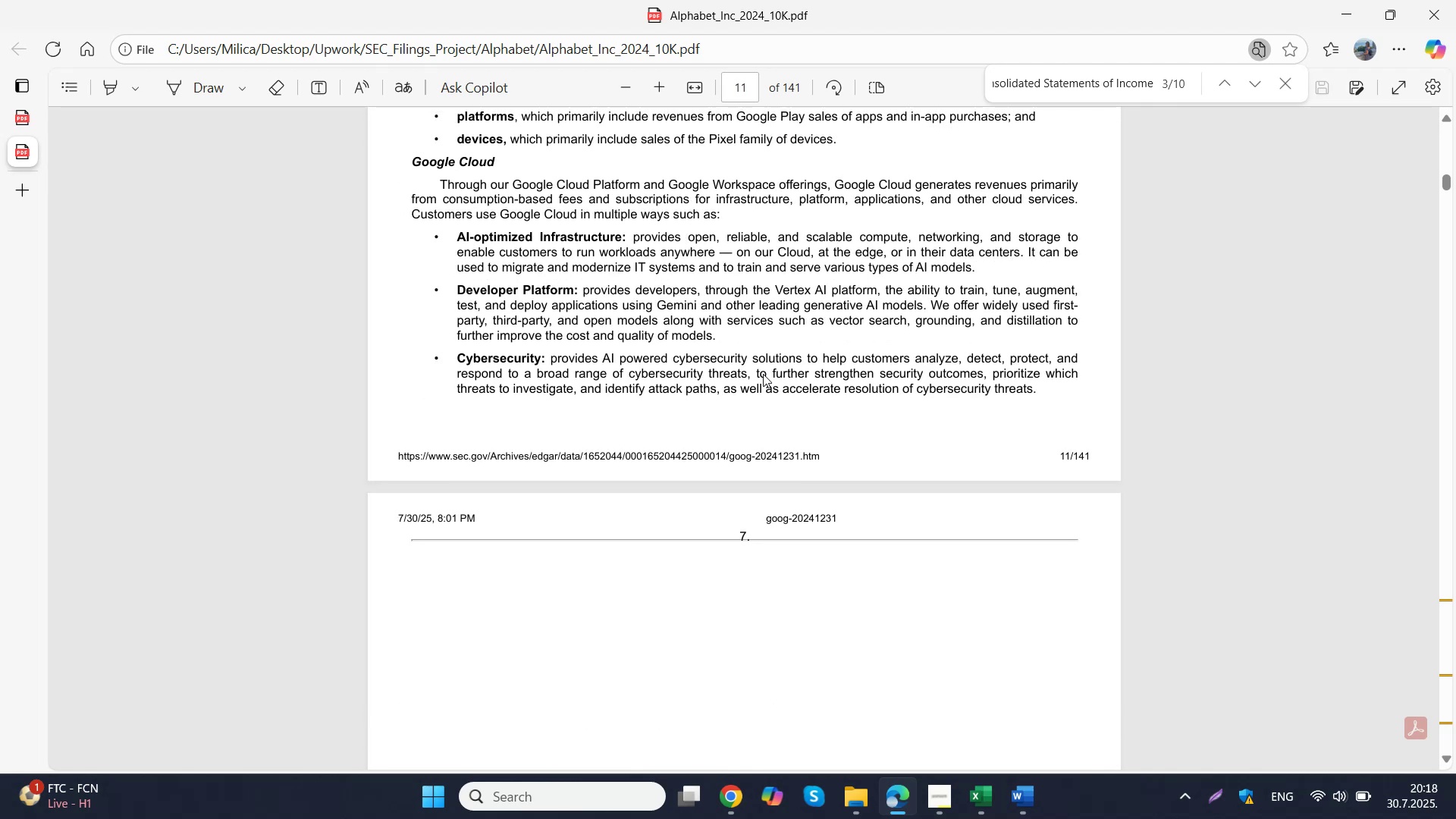 
scroll: coordinate [763, 375], scroll_direction: down, amount: 9.0
 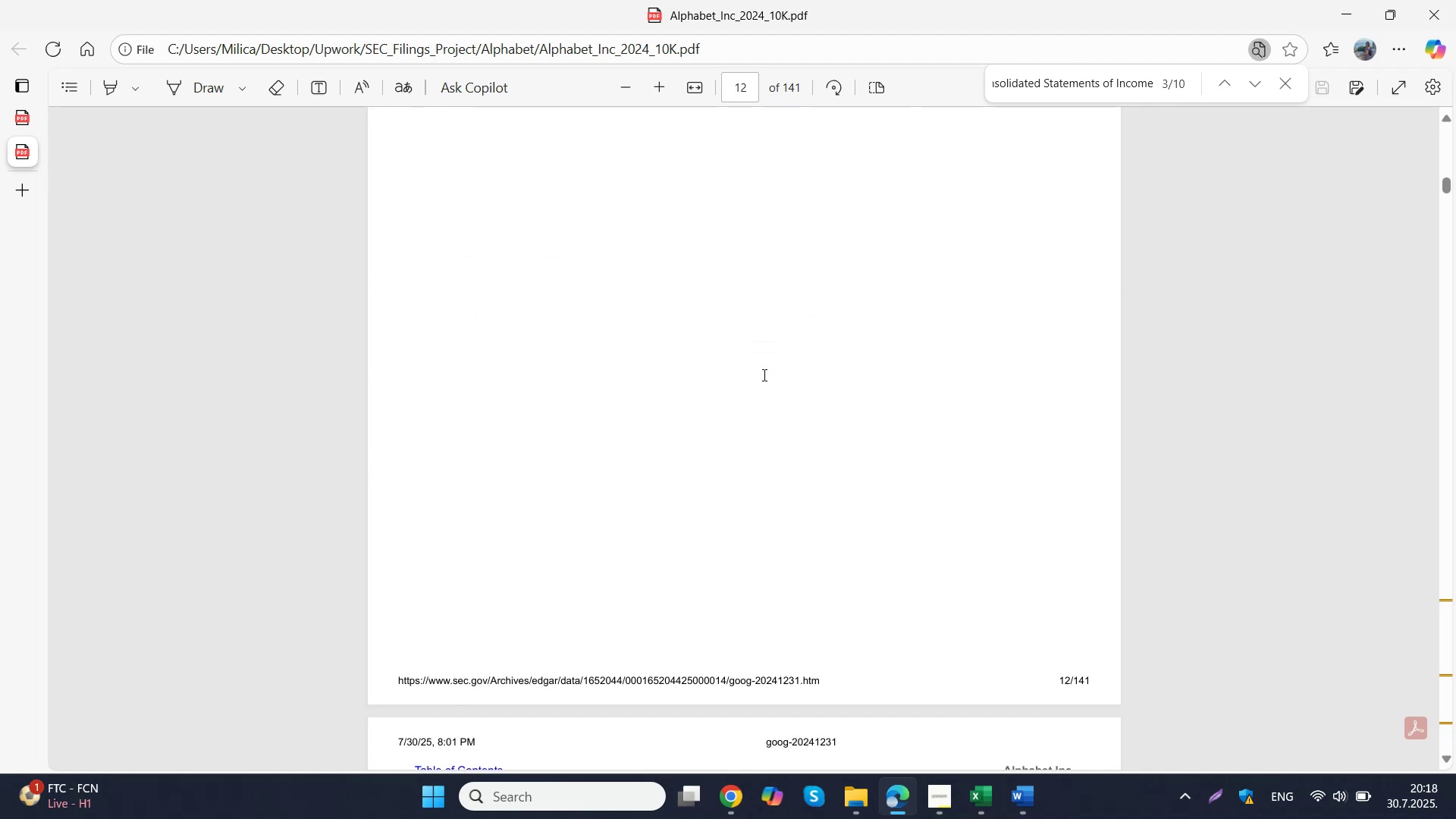 
scroll: coordinate [763, 375], scroll_direction: up, amount: 4.0
 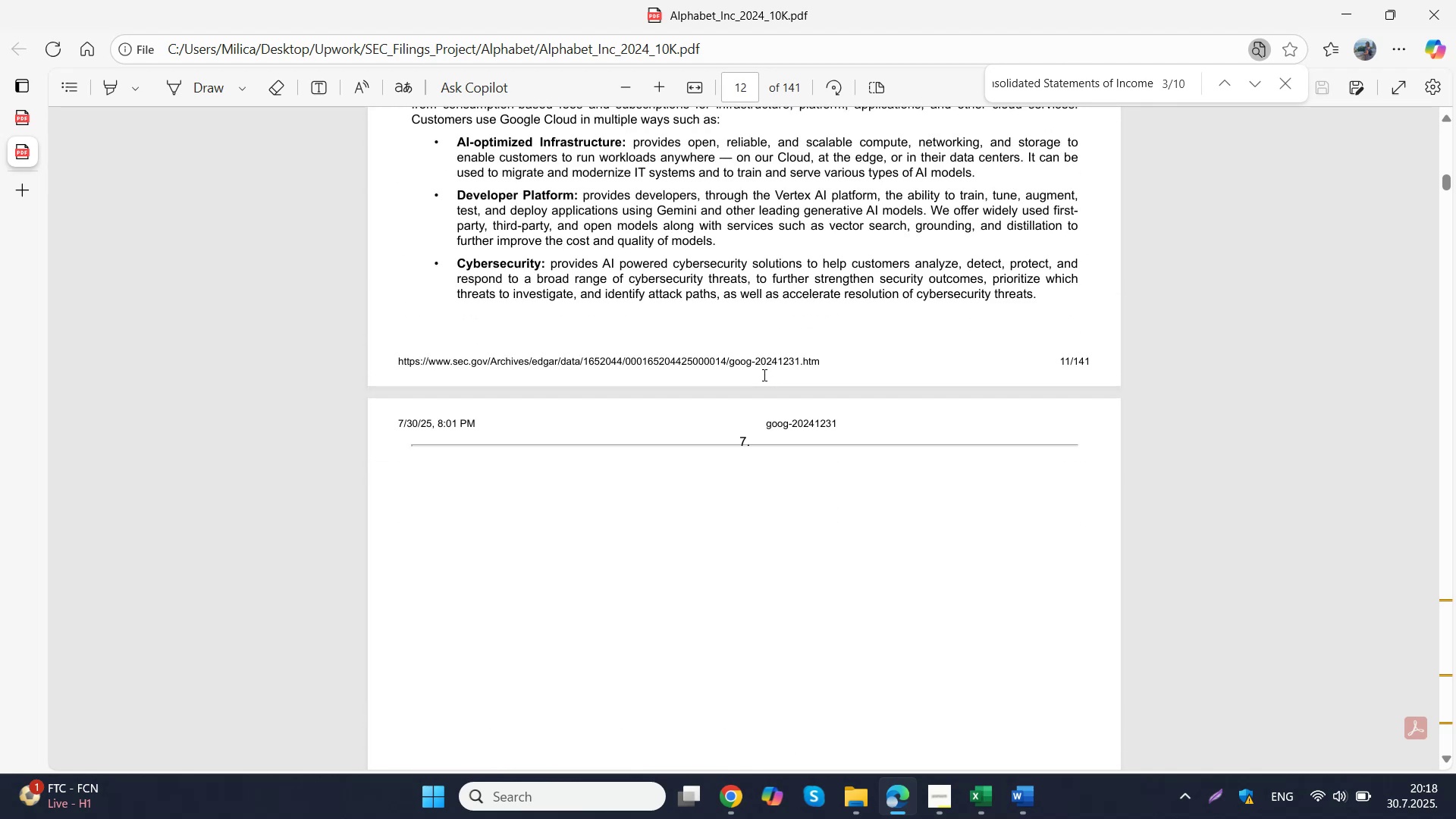 
left_click([763, 375])
 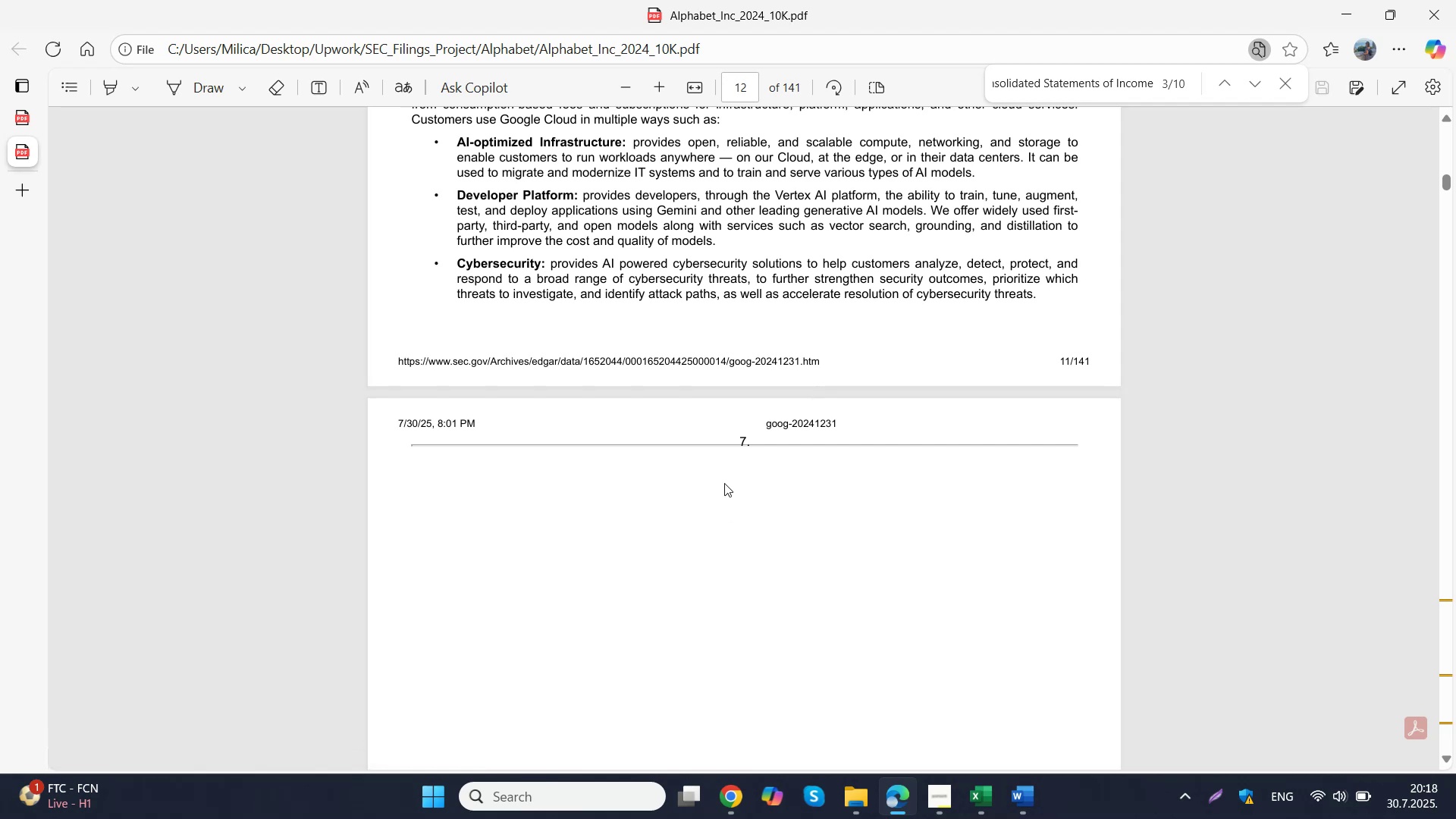 
scroll: coordinate [724, 483], scroll_direction: up, amount: 2.0
 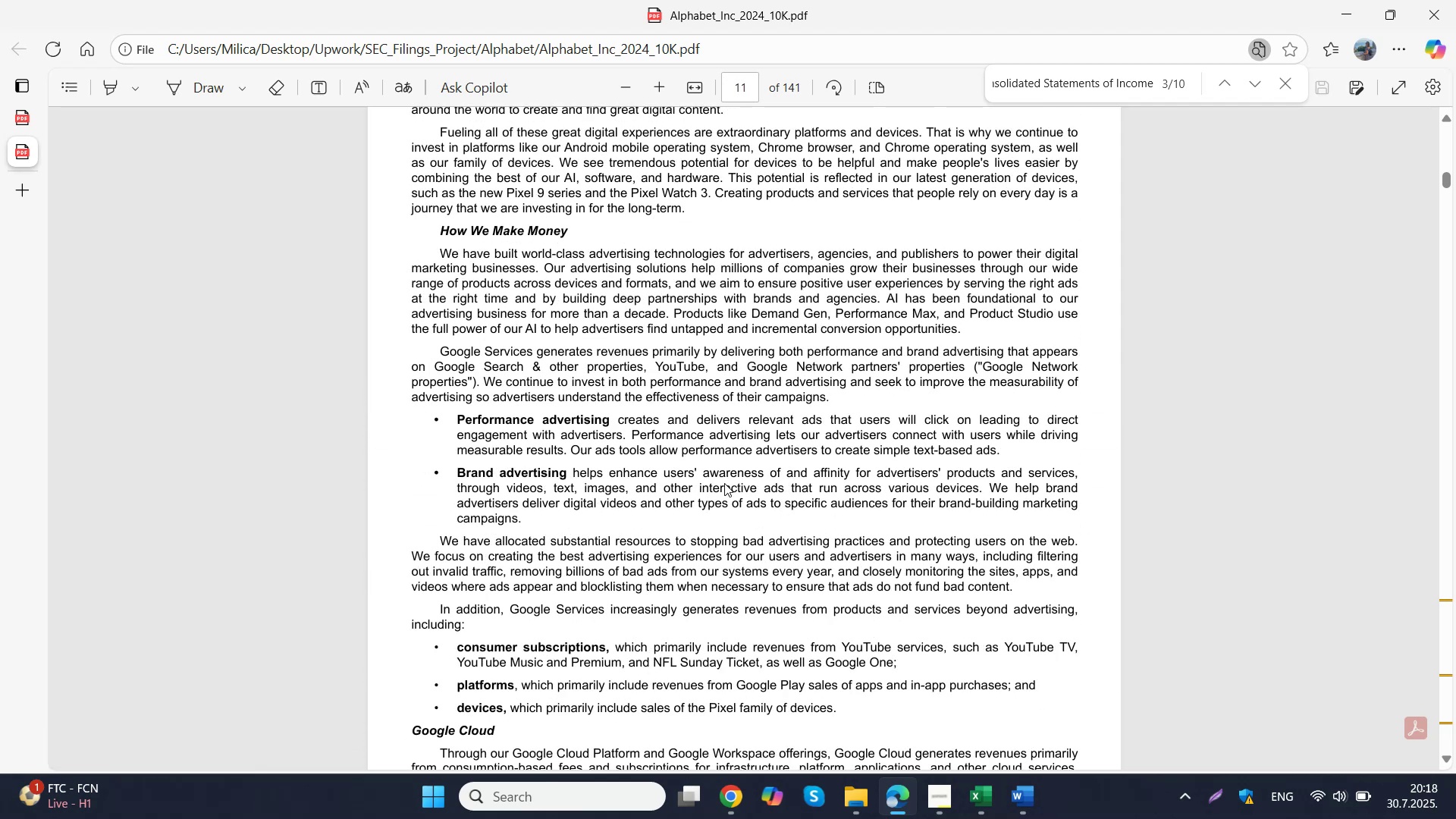 
scroll: coordinate [724, 482], scroll_direction: down, amount: 28.0
 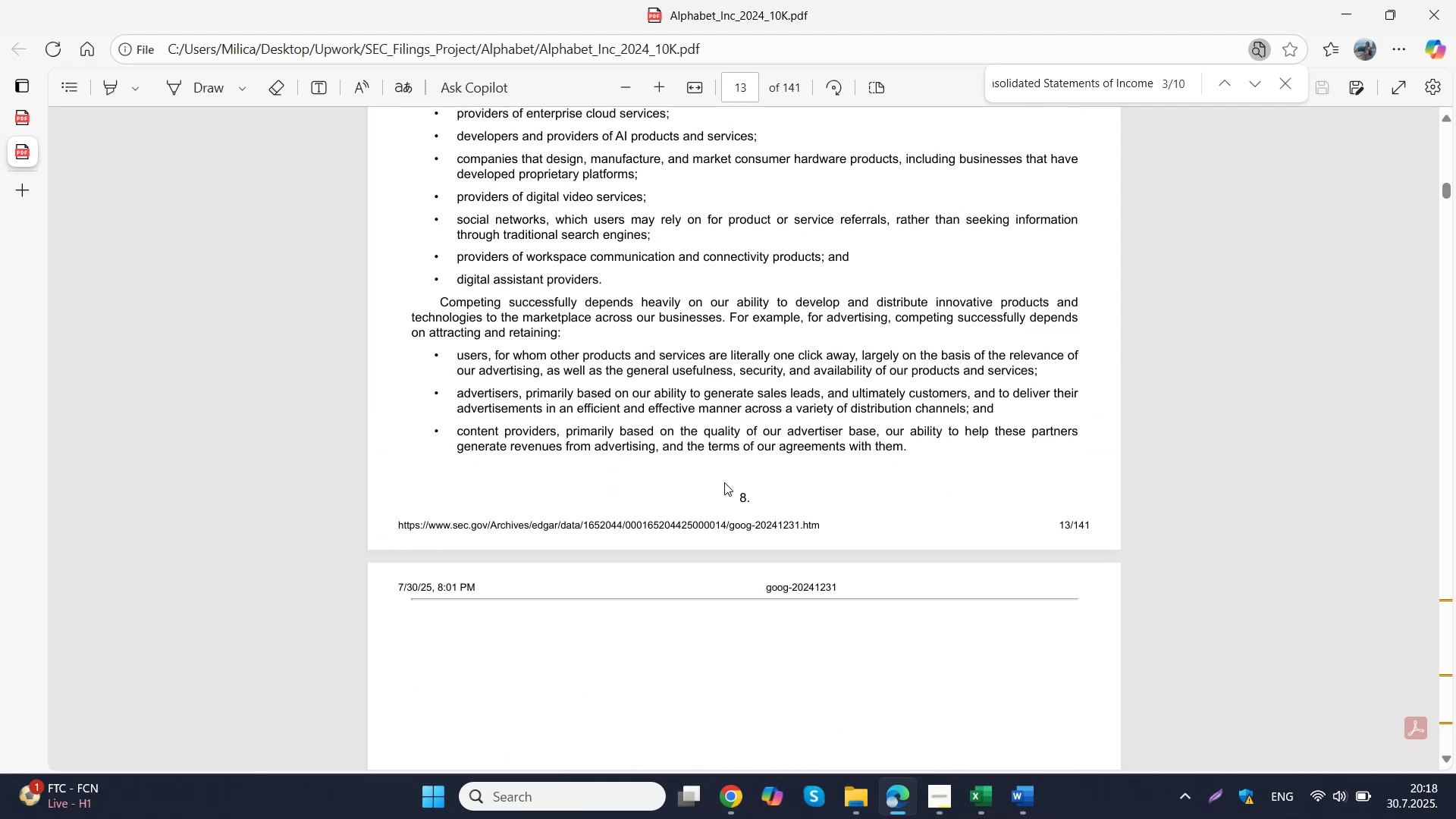 
scroll: coordinate [731, 326], scroll_direction: up, amount: 13.0
 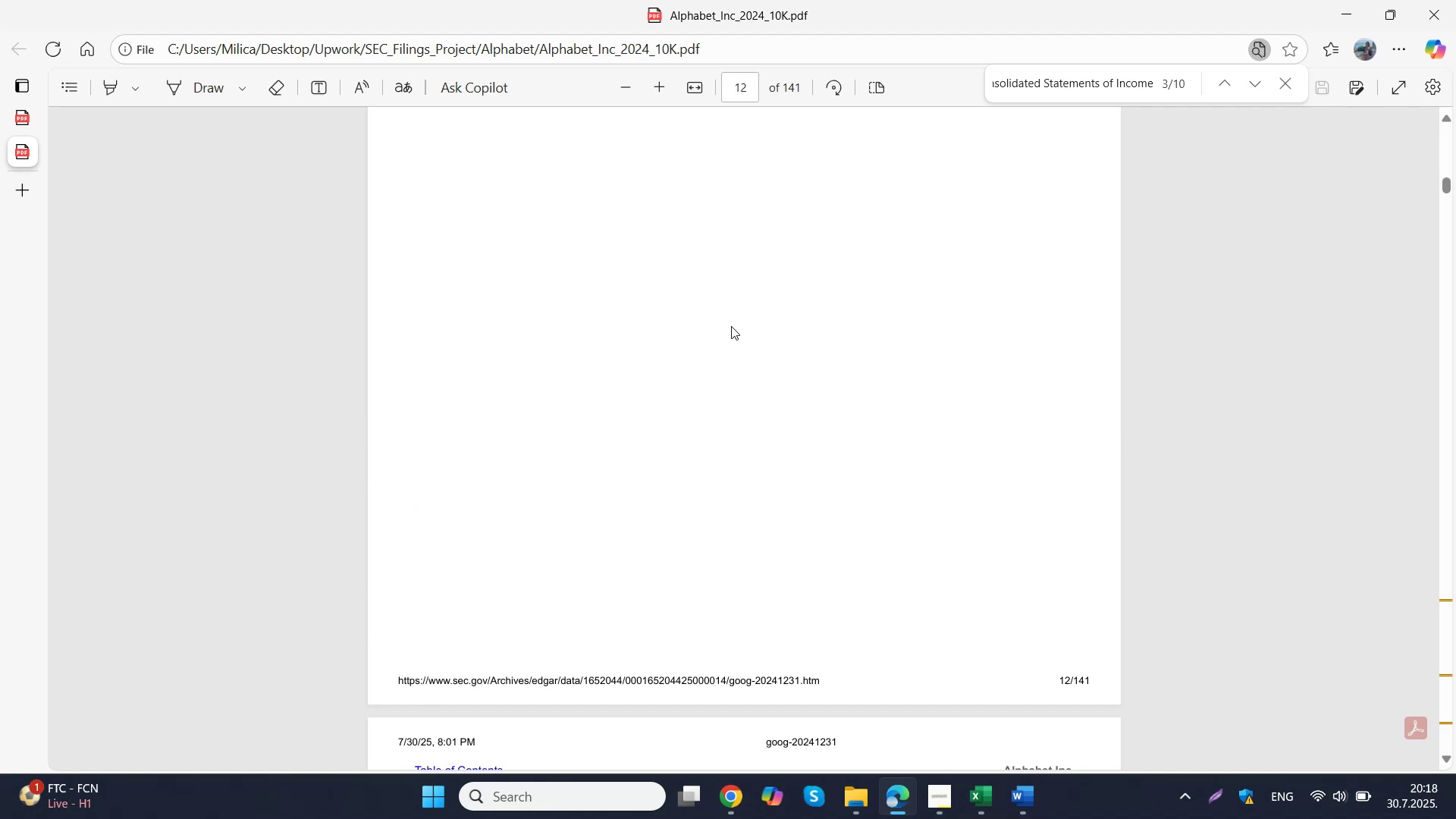 
left_click([731, 326])
 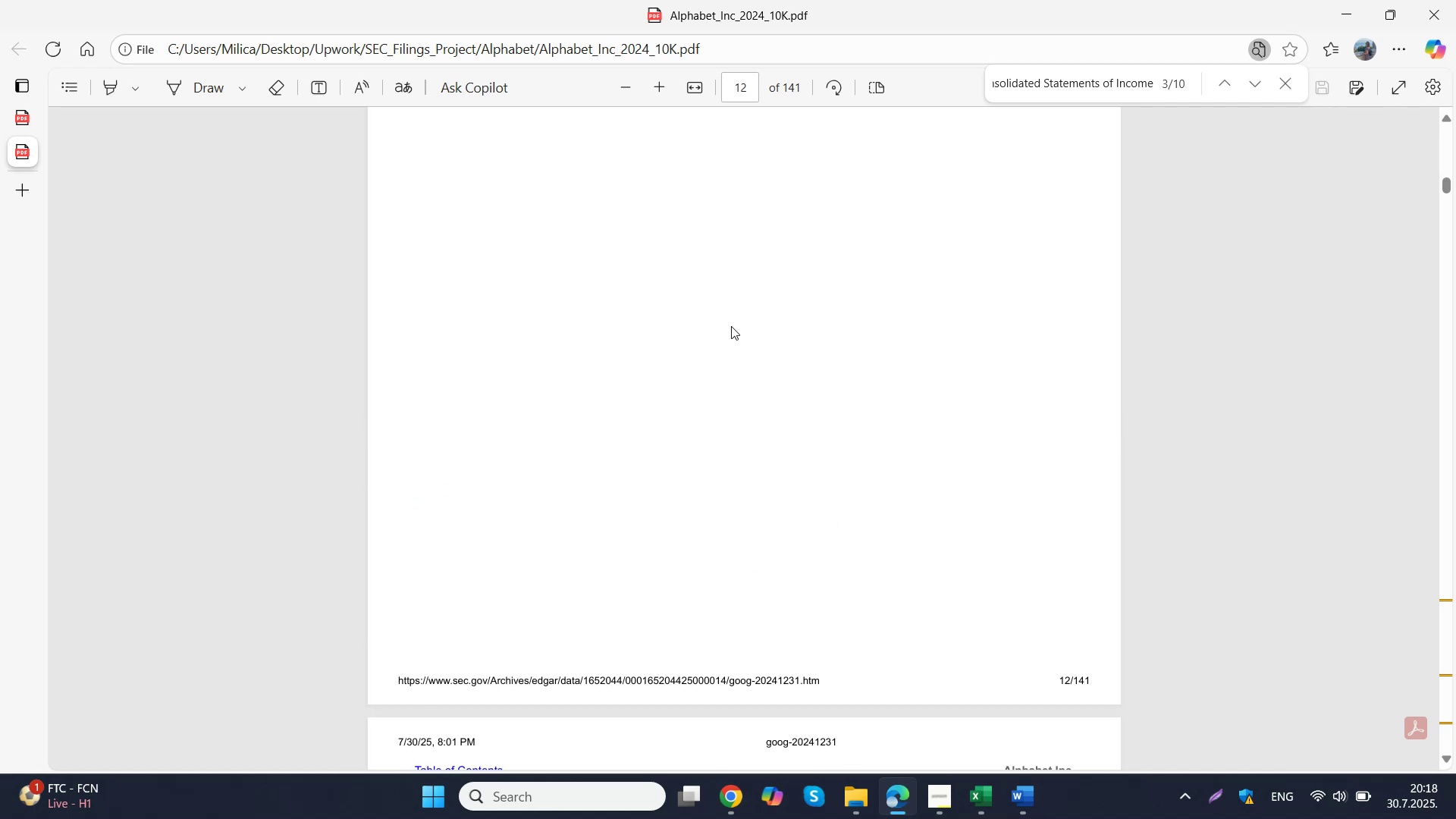 
scroll: coordinate [731, 326], scroll_direction: up, amount: 1.0
 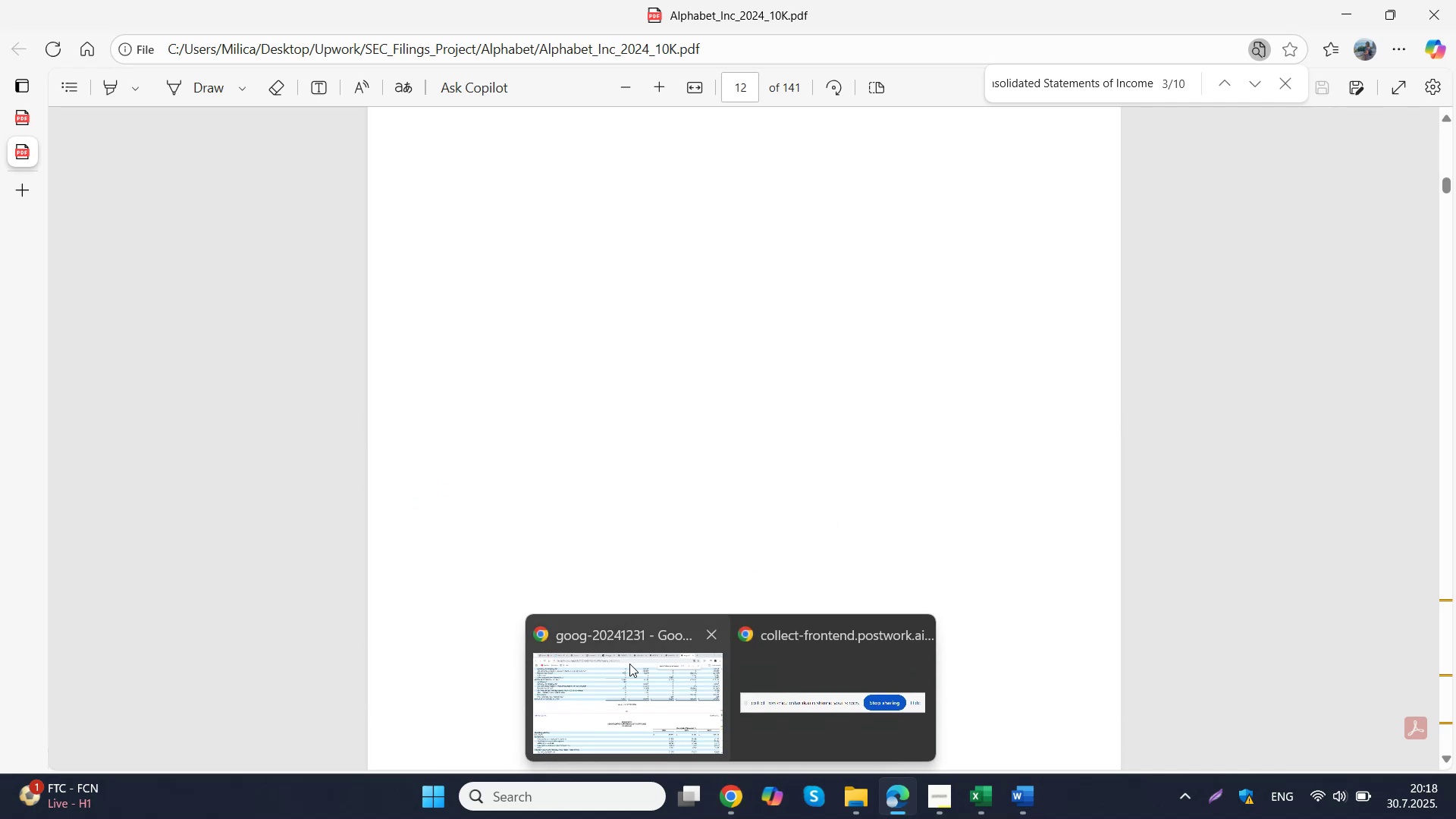 
left_click([617, 666])
 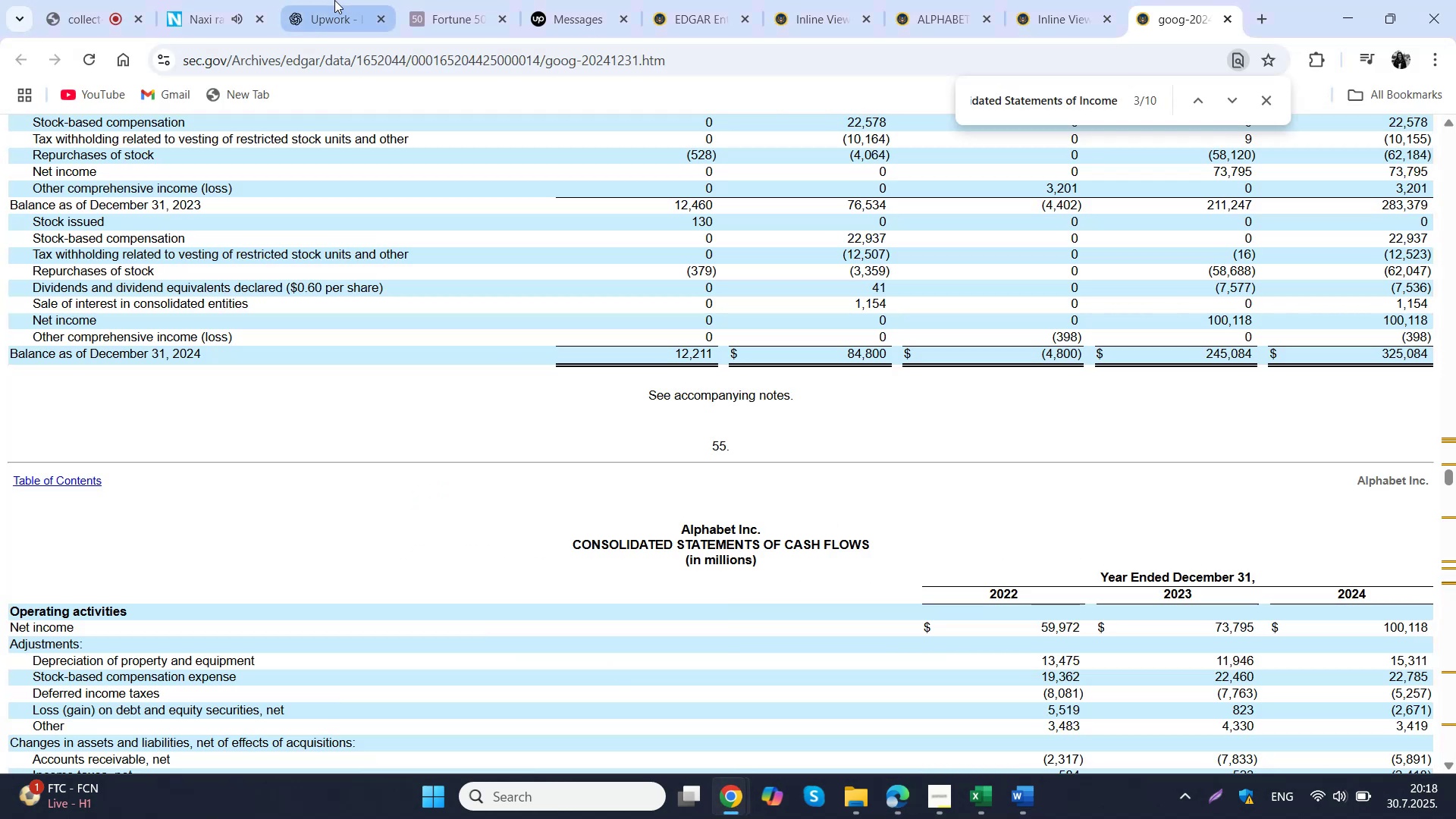 
left_click([334, 0])
 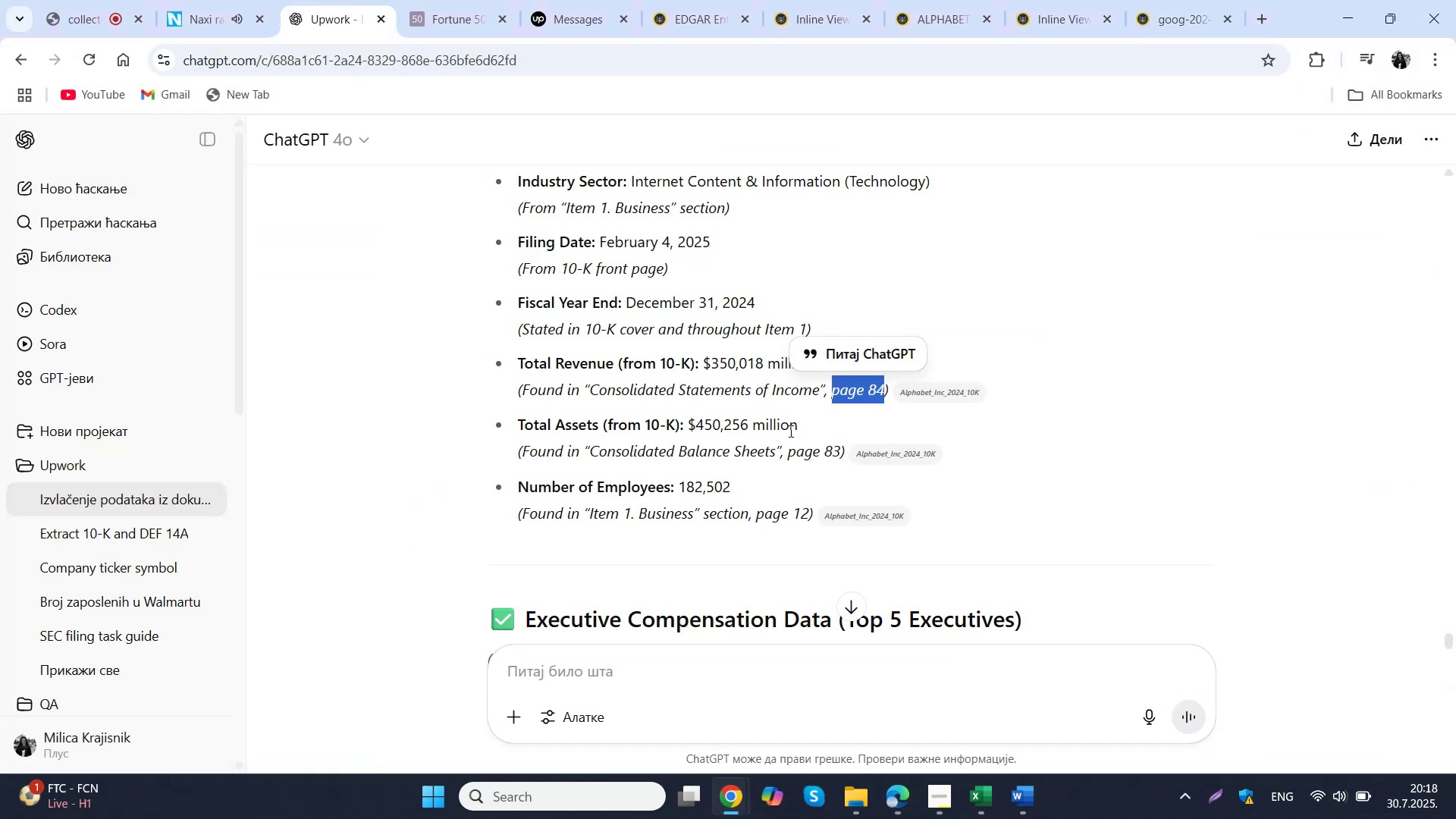 
scroll: coordinate [966, 381], scroll_direction: down, amount: 4.0
 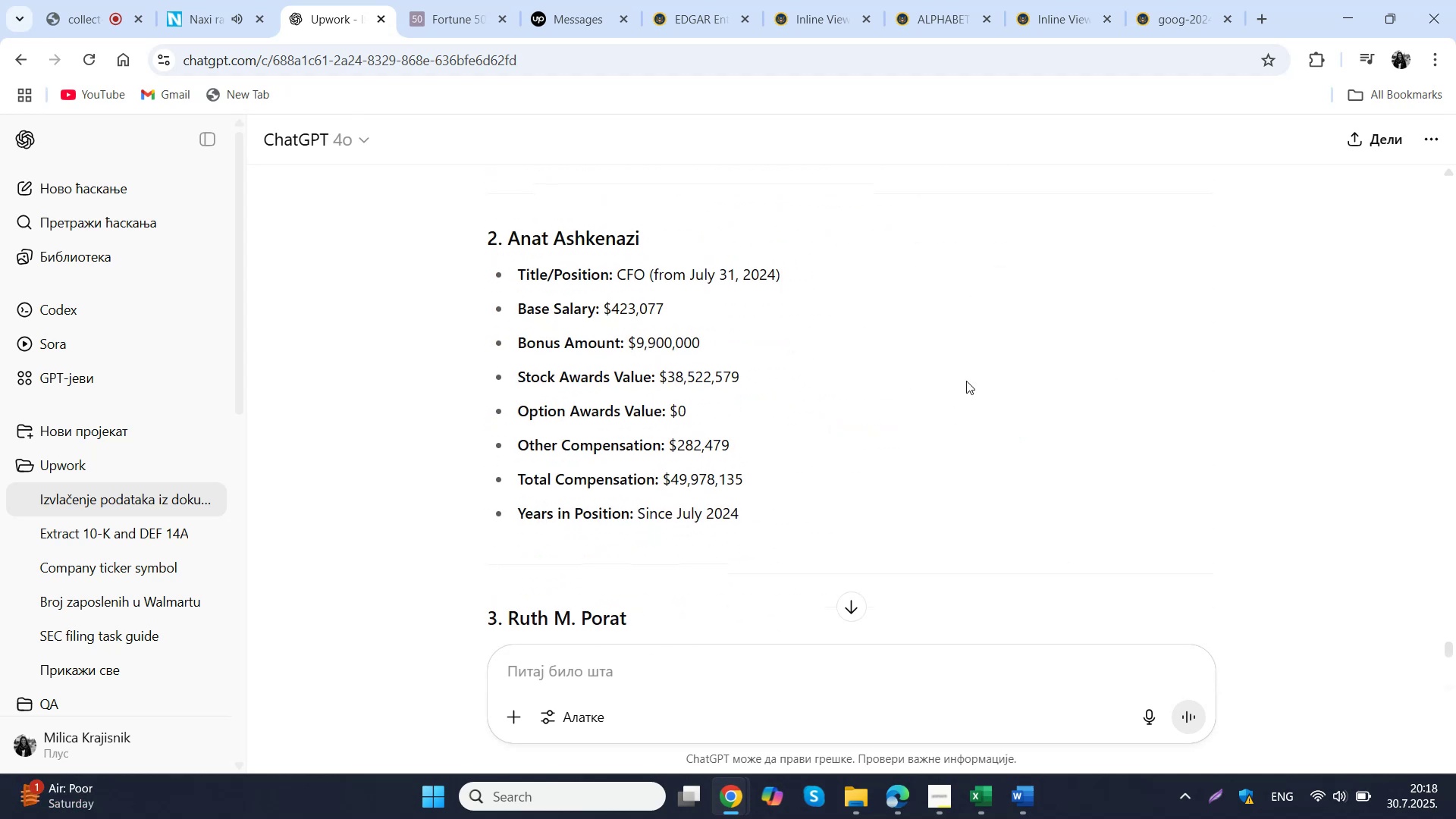 
scroll: coordinate [966, 381], scroll_direction: up, amount: 4.0
 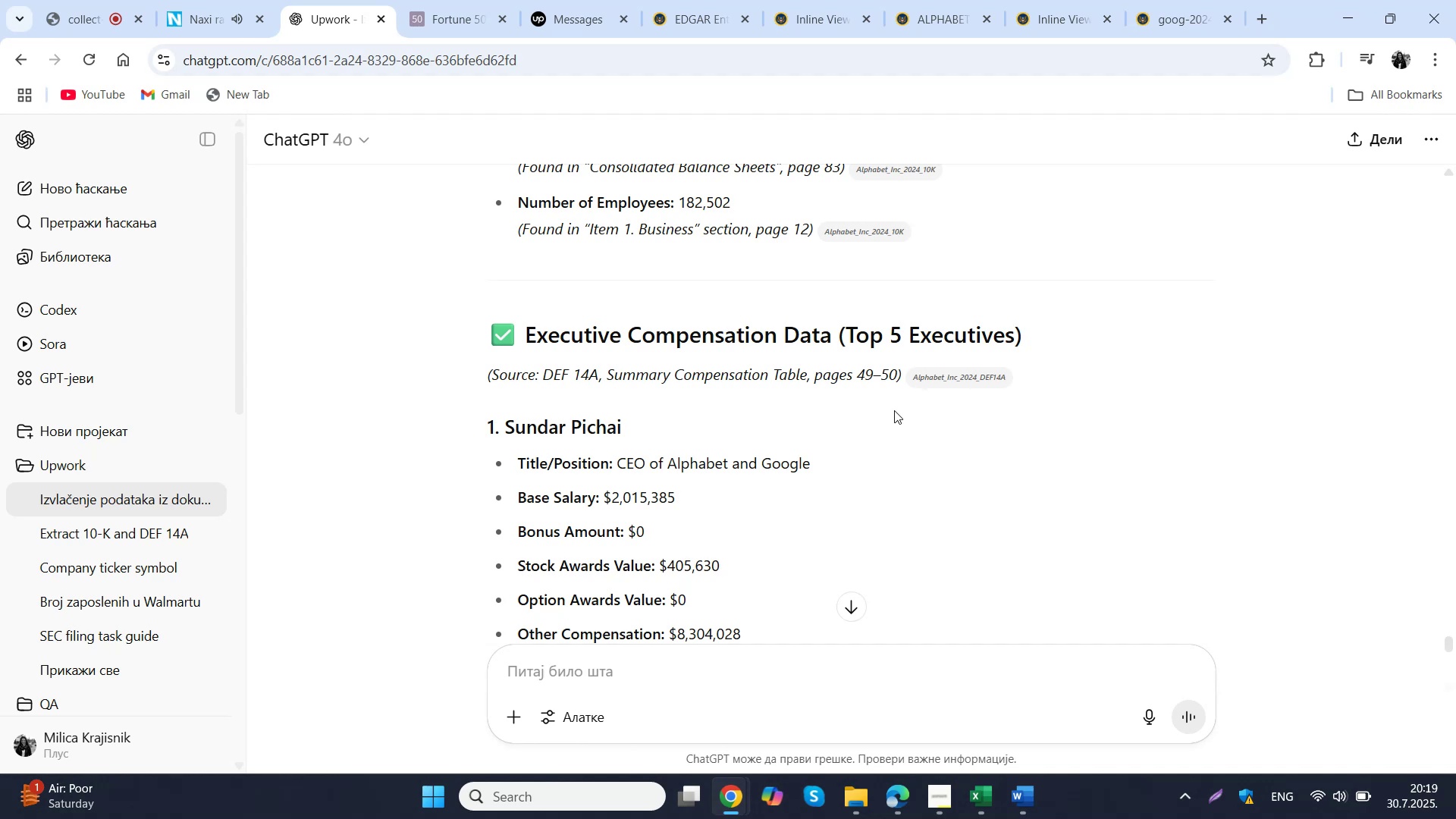 
wait(5.78)
 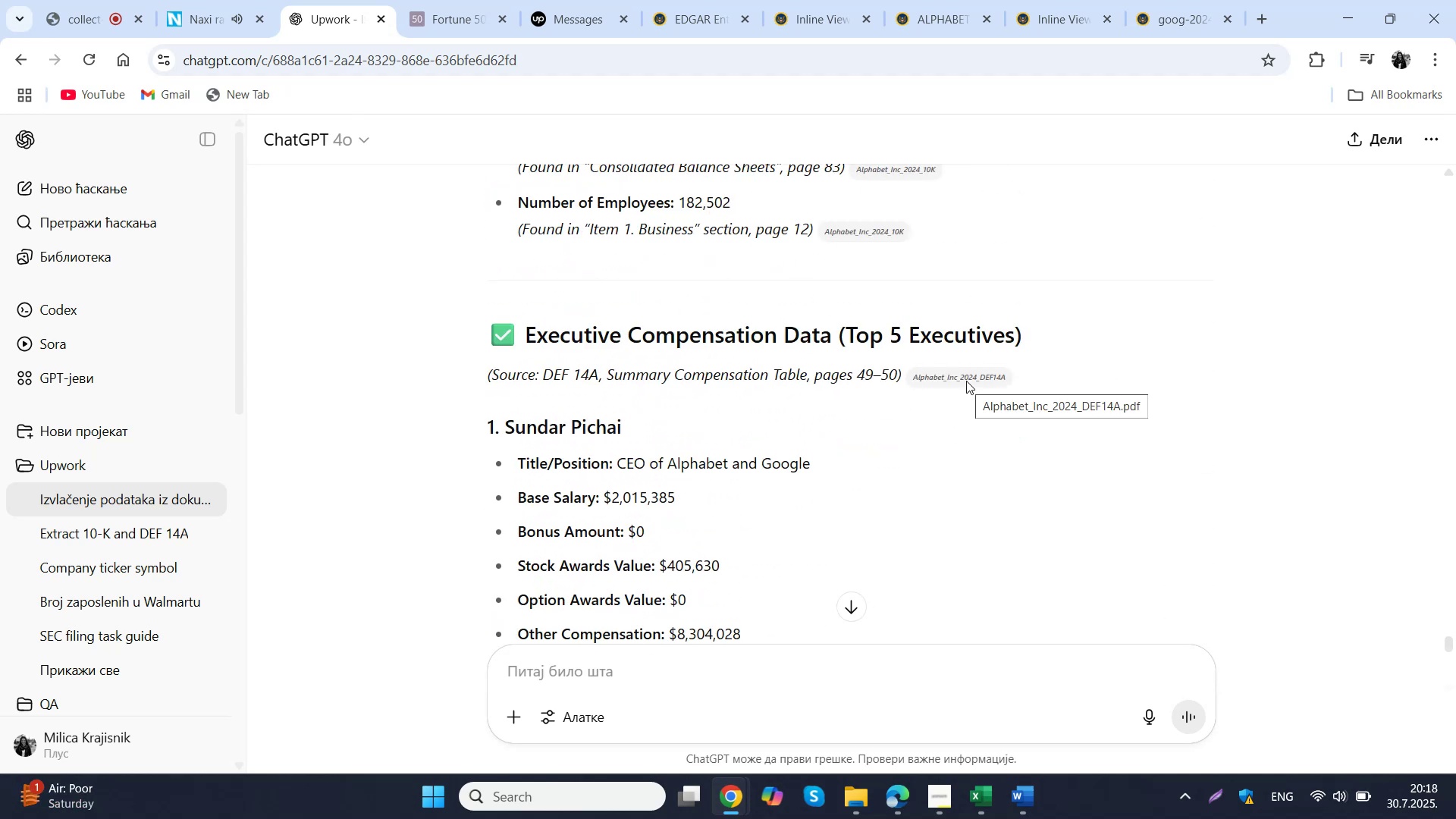 
left_click([990, 801])
 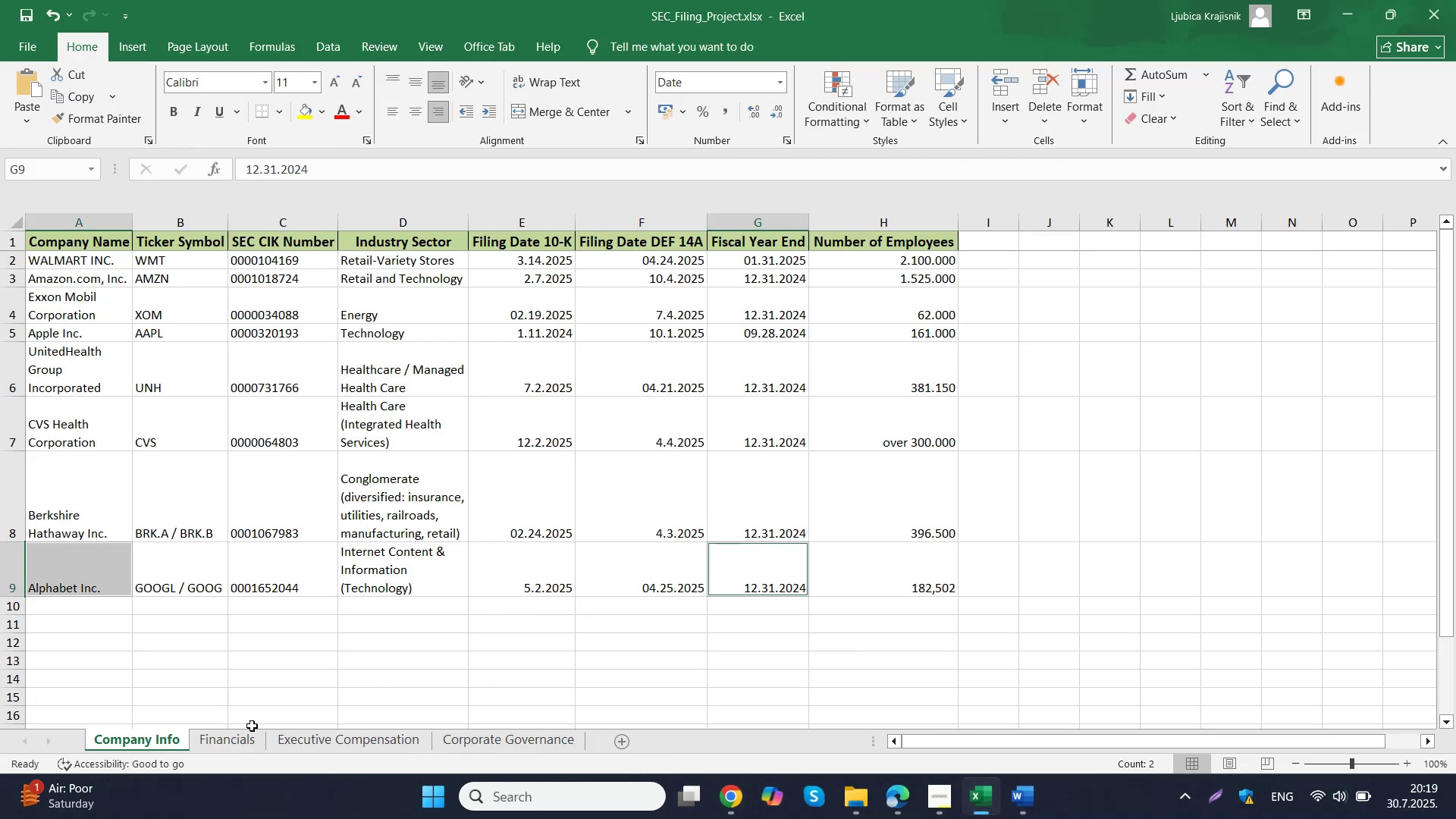 
left_click([242, 739])
 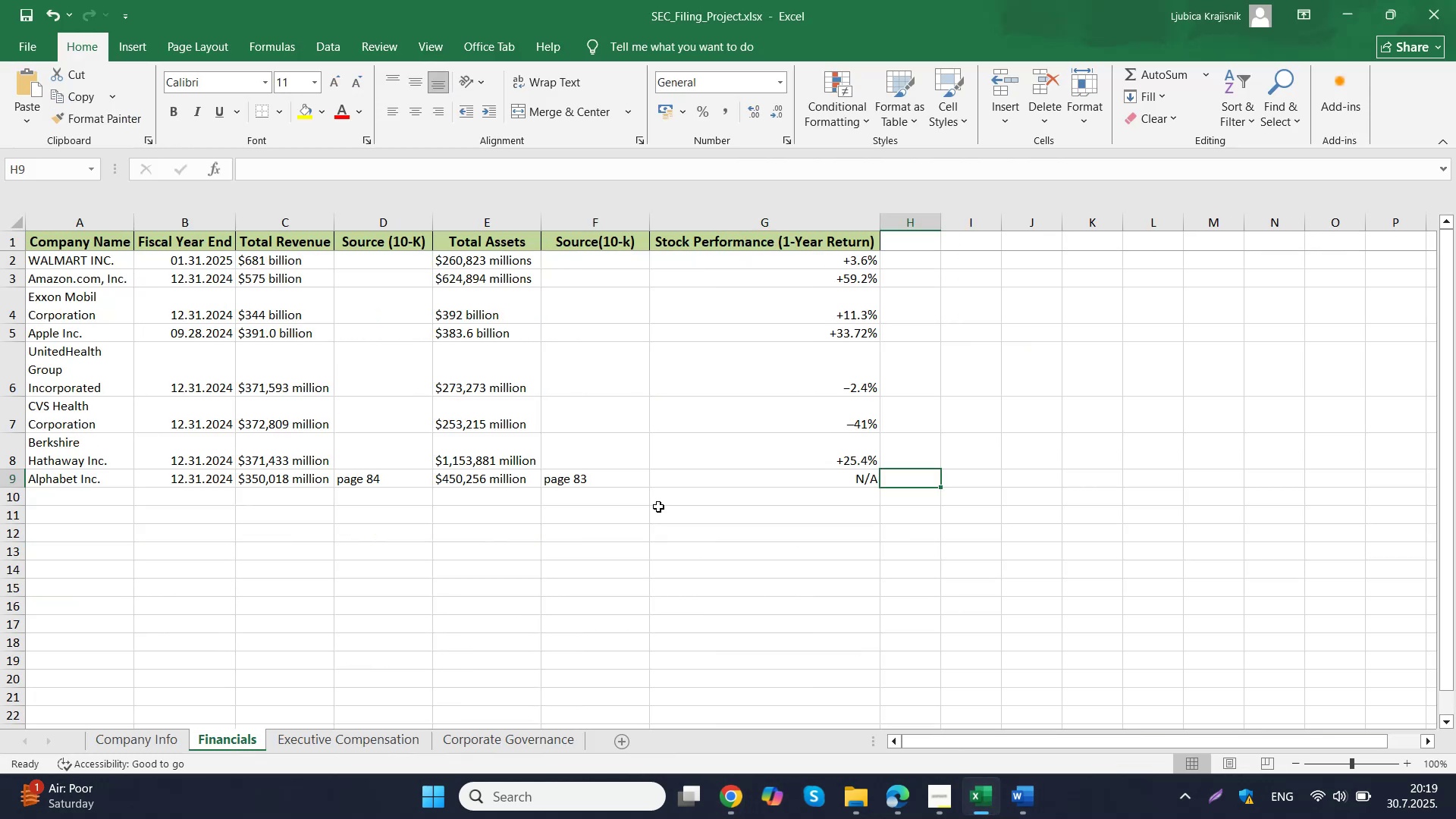 
scroll: coordinate [489, 471], scroll_direction: up, amount: 10.0
 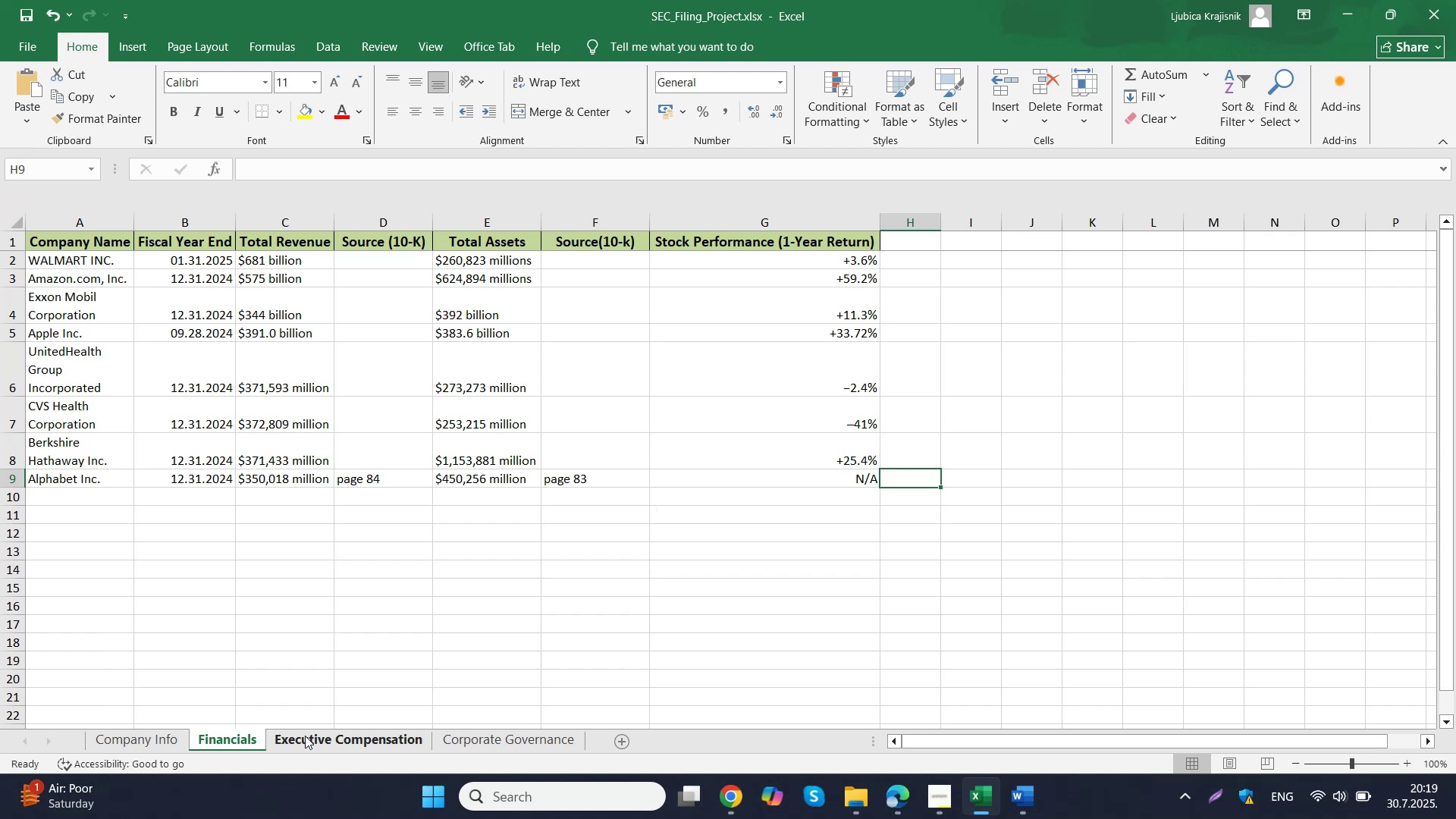 
left_click([305, 740])
 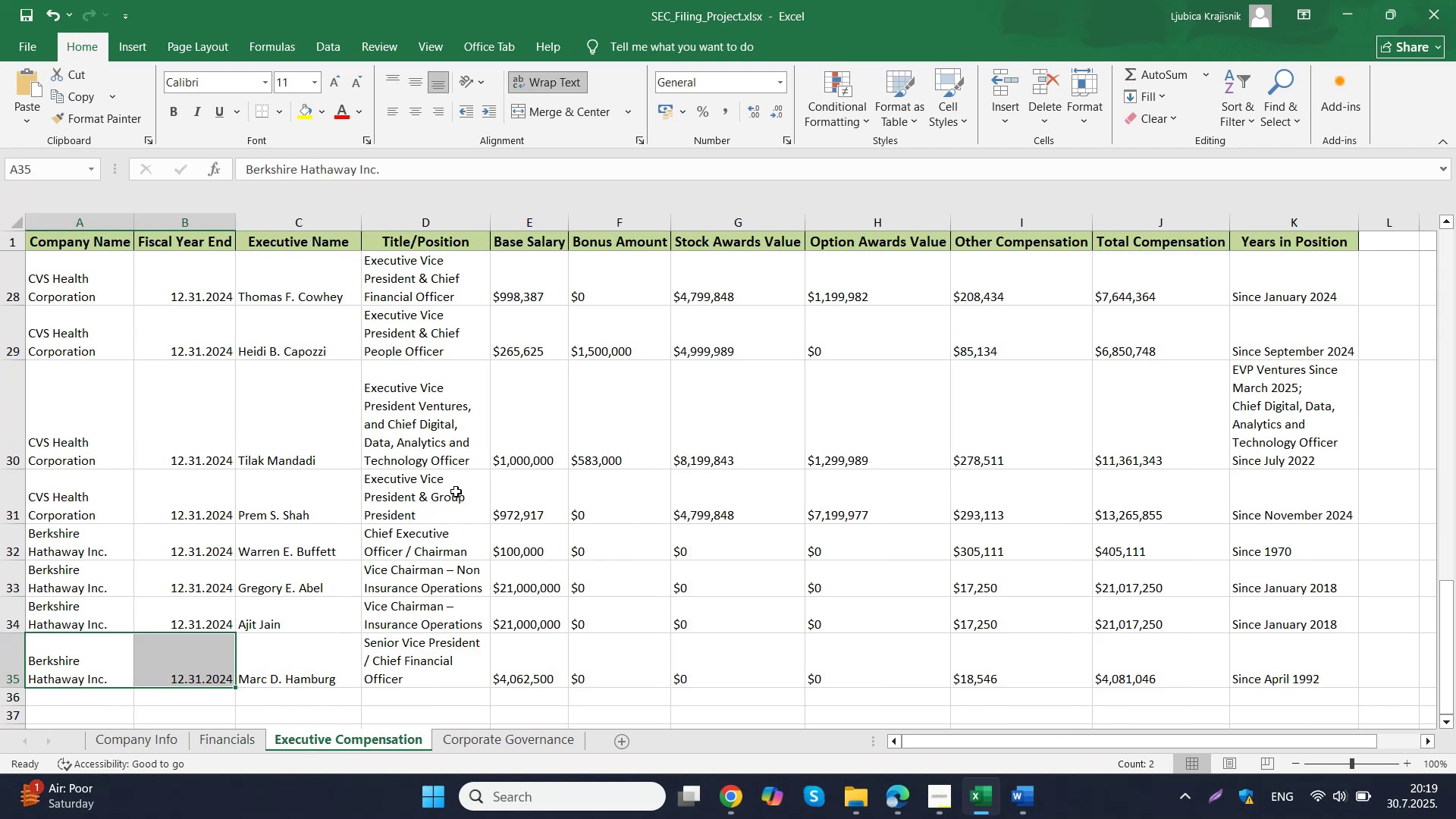 
scroll: coordinate [456, 491], scroll_direction: down, amount: 2.0
 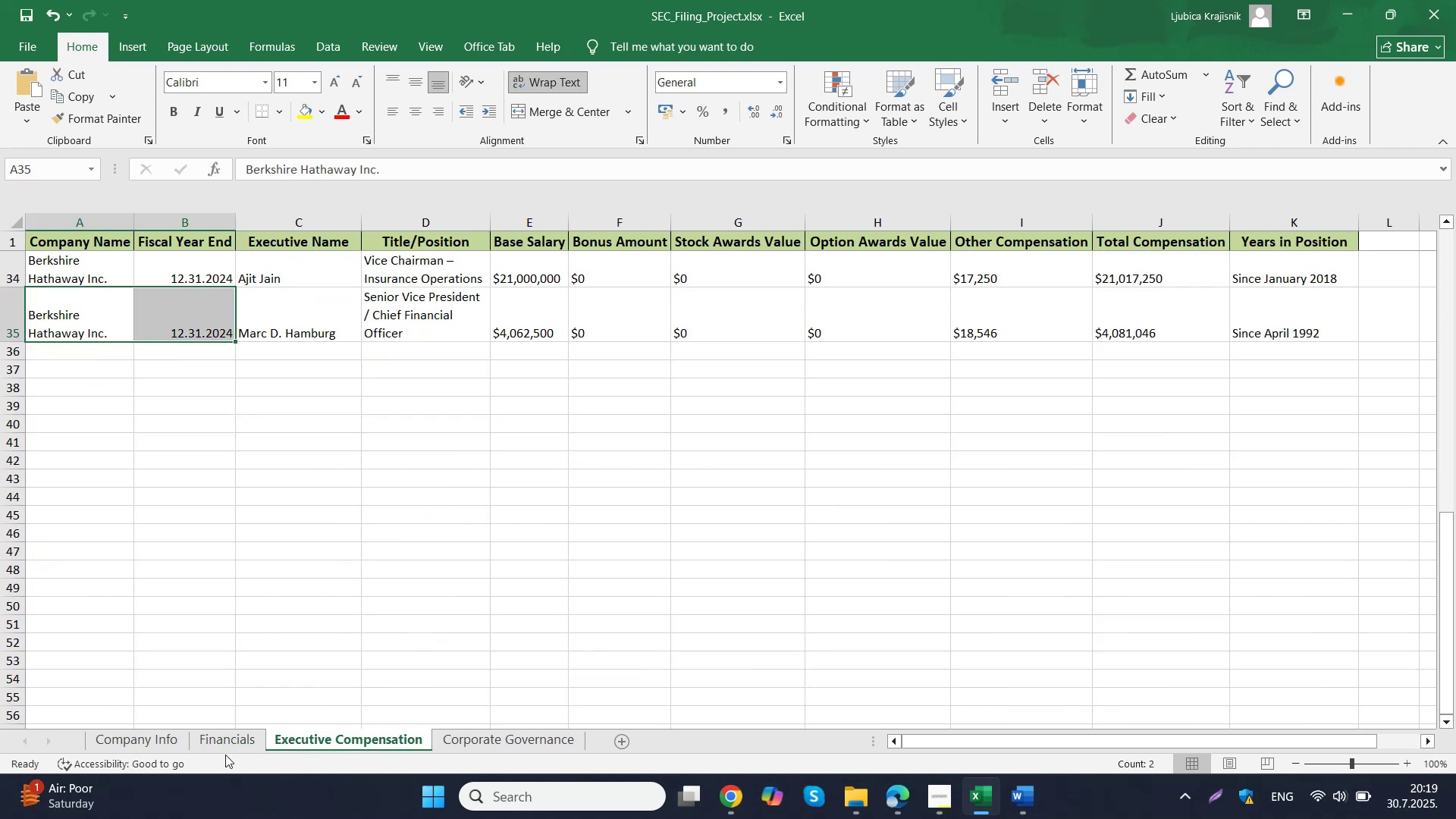 
left_click([228, 741])
 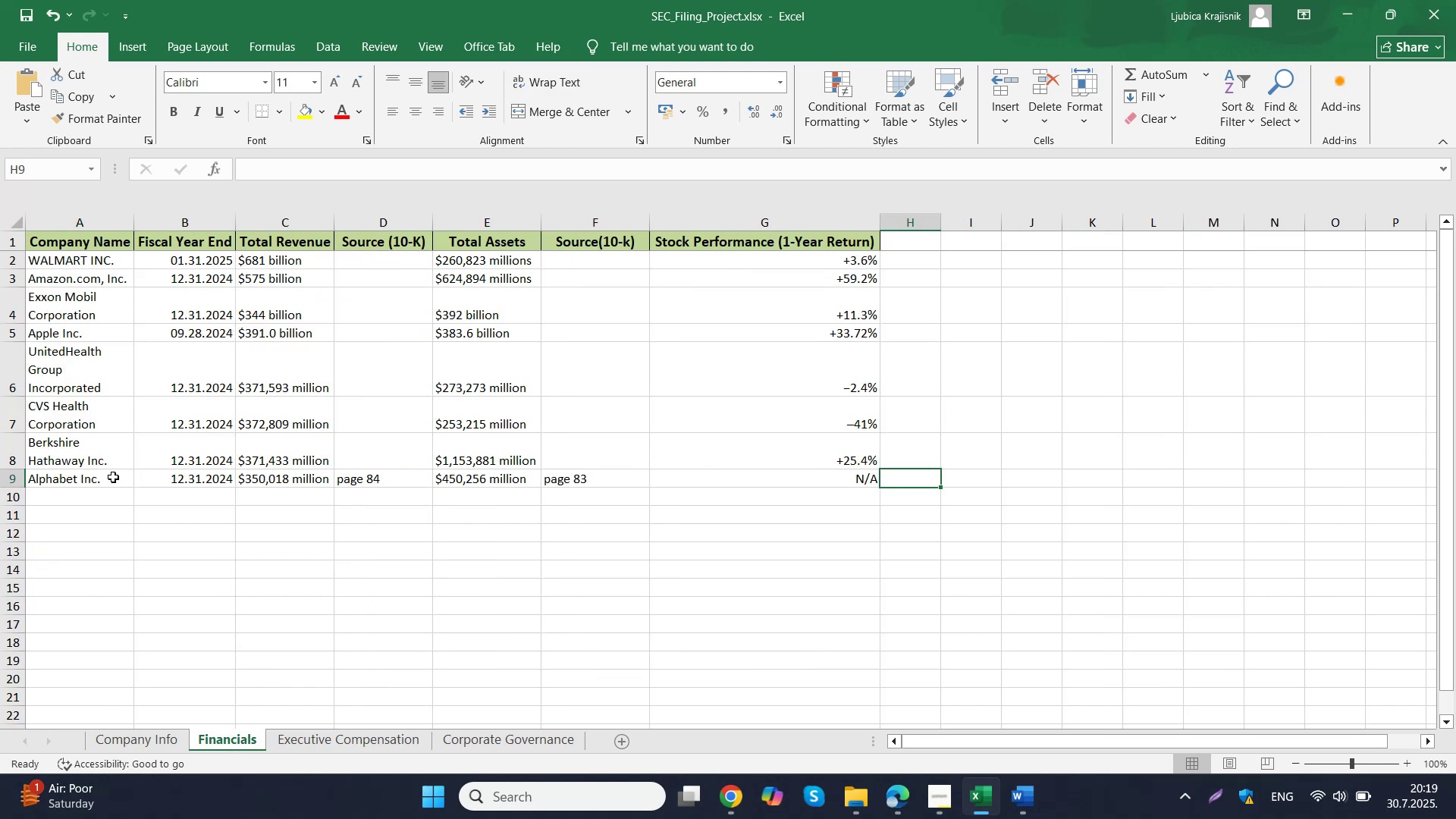 
left_click_drag(start_coordinate=[112, 477], to_coordinate=[155, 477])
 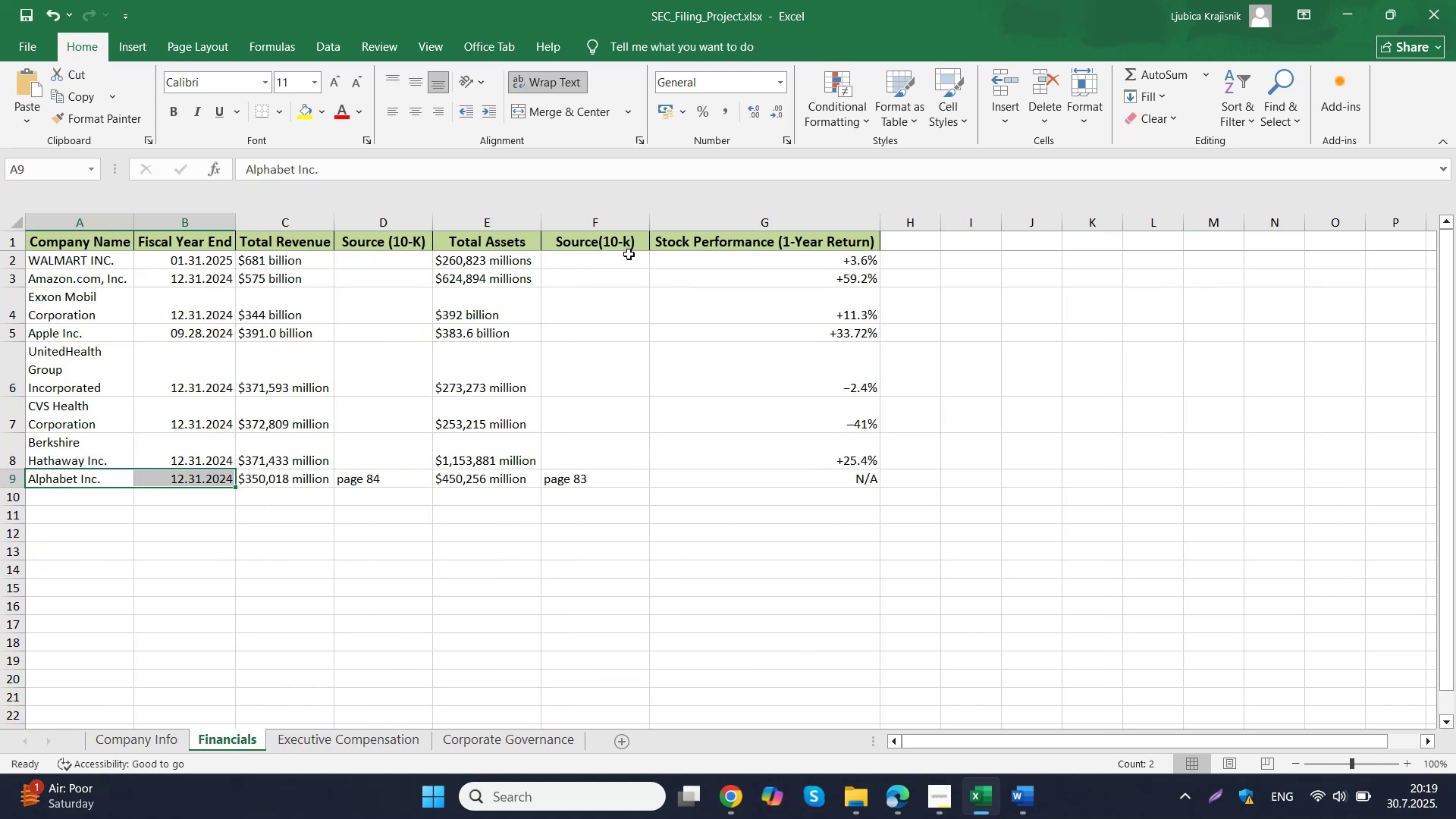 
double_click([626, 238])
 